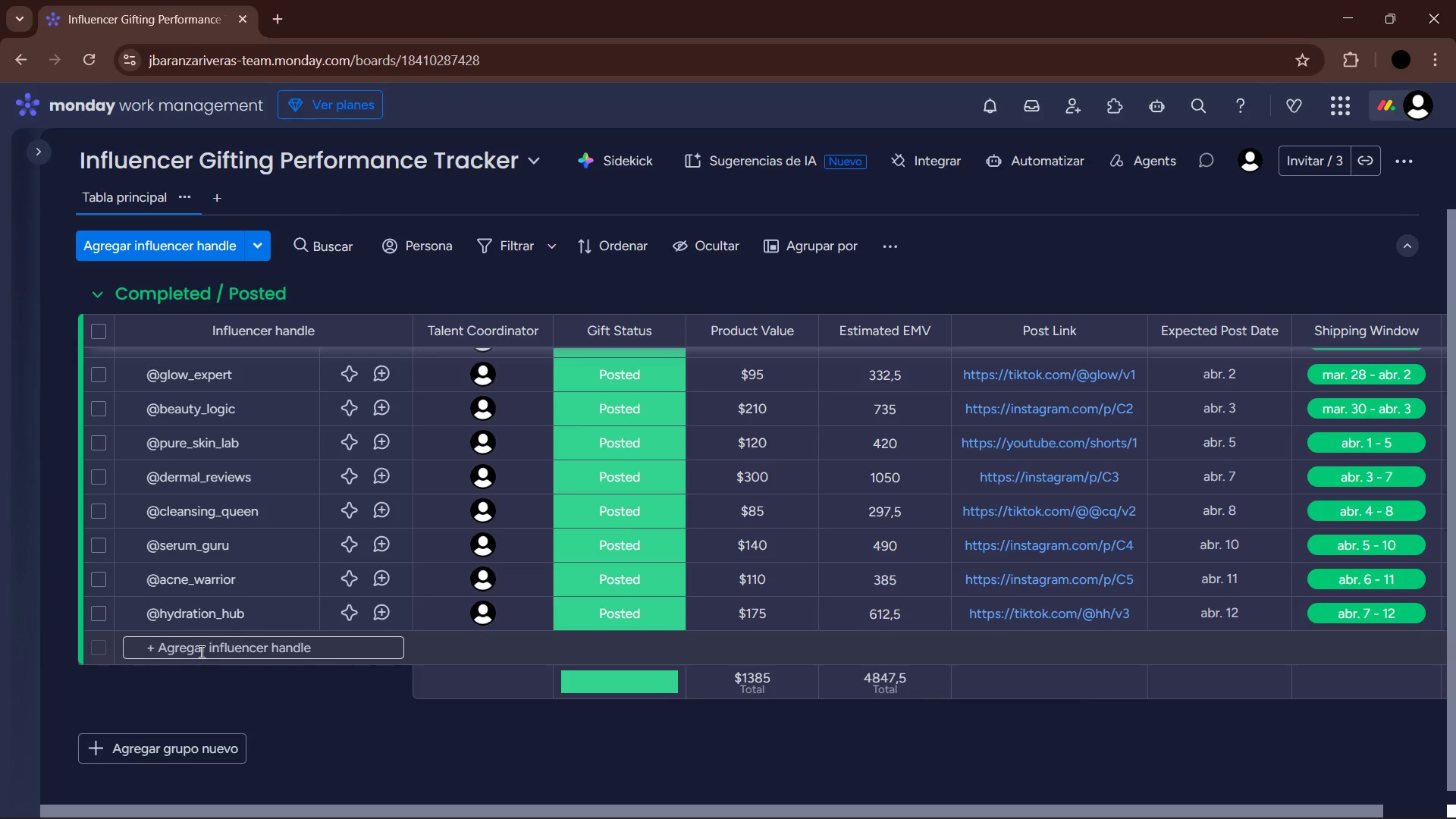 
type(sunb)
 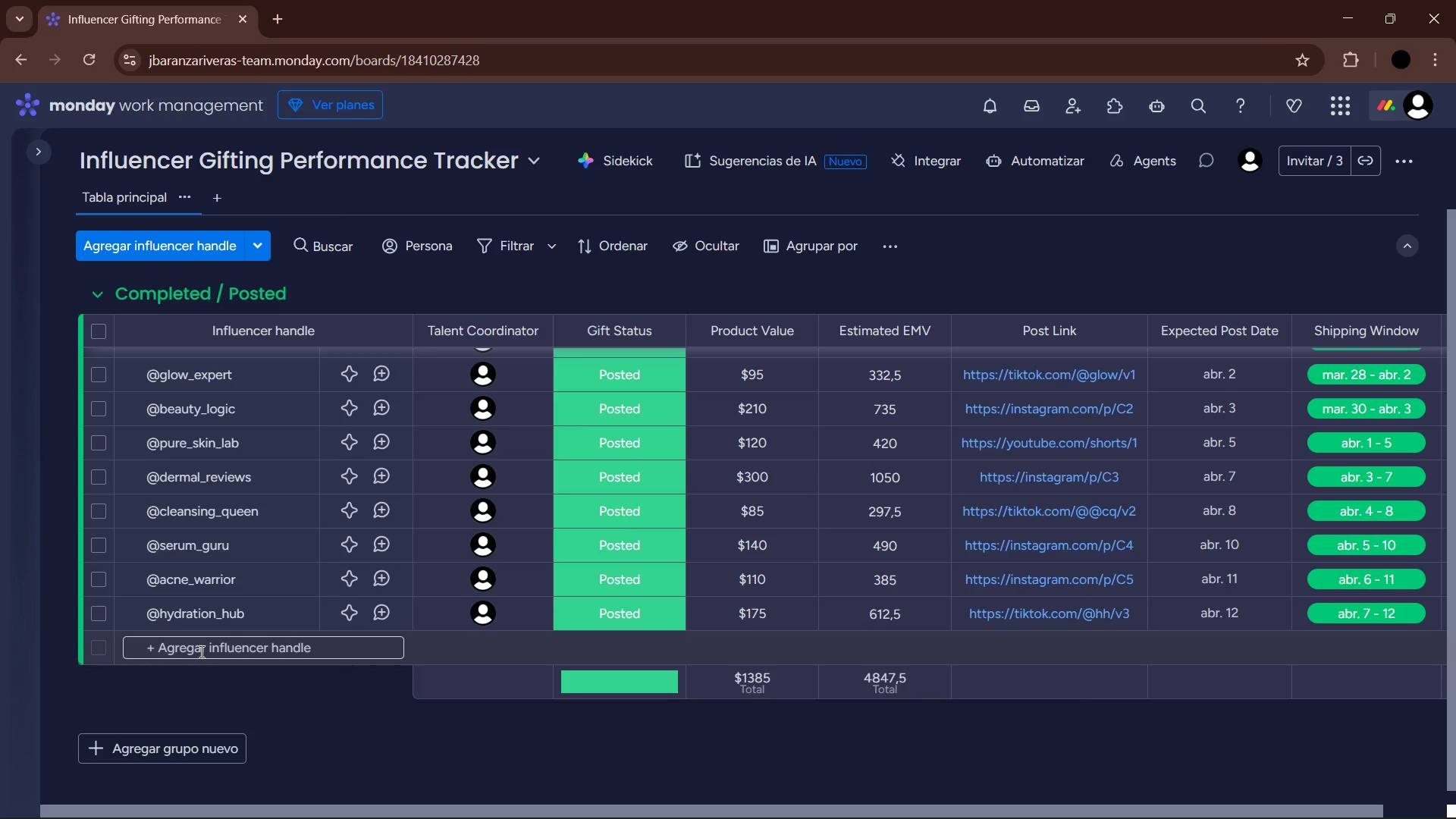 
left_click_drag(start_coordinate=[200, 651], to_coordinate=[207, 650])
 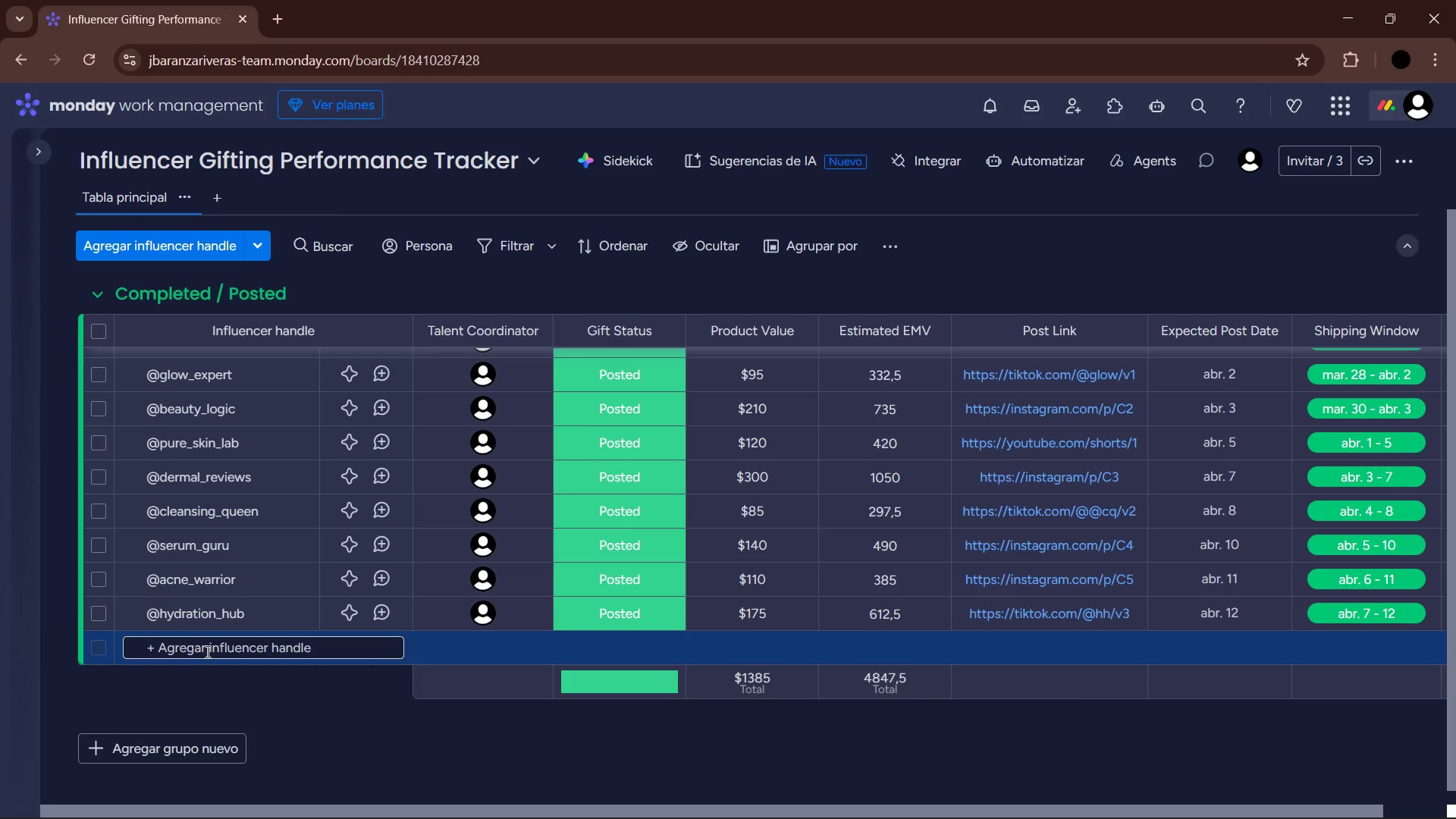 
key(Alt+Control+Q)
 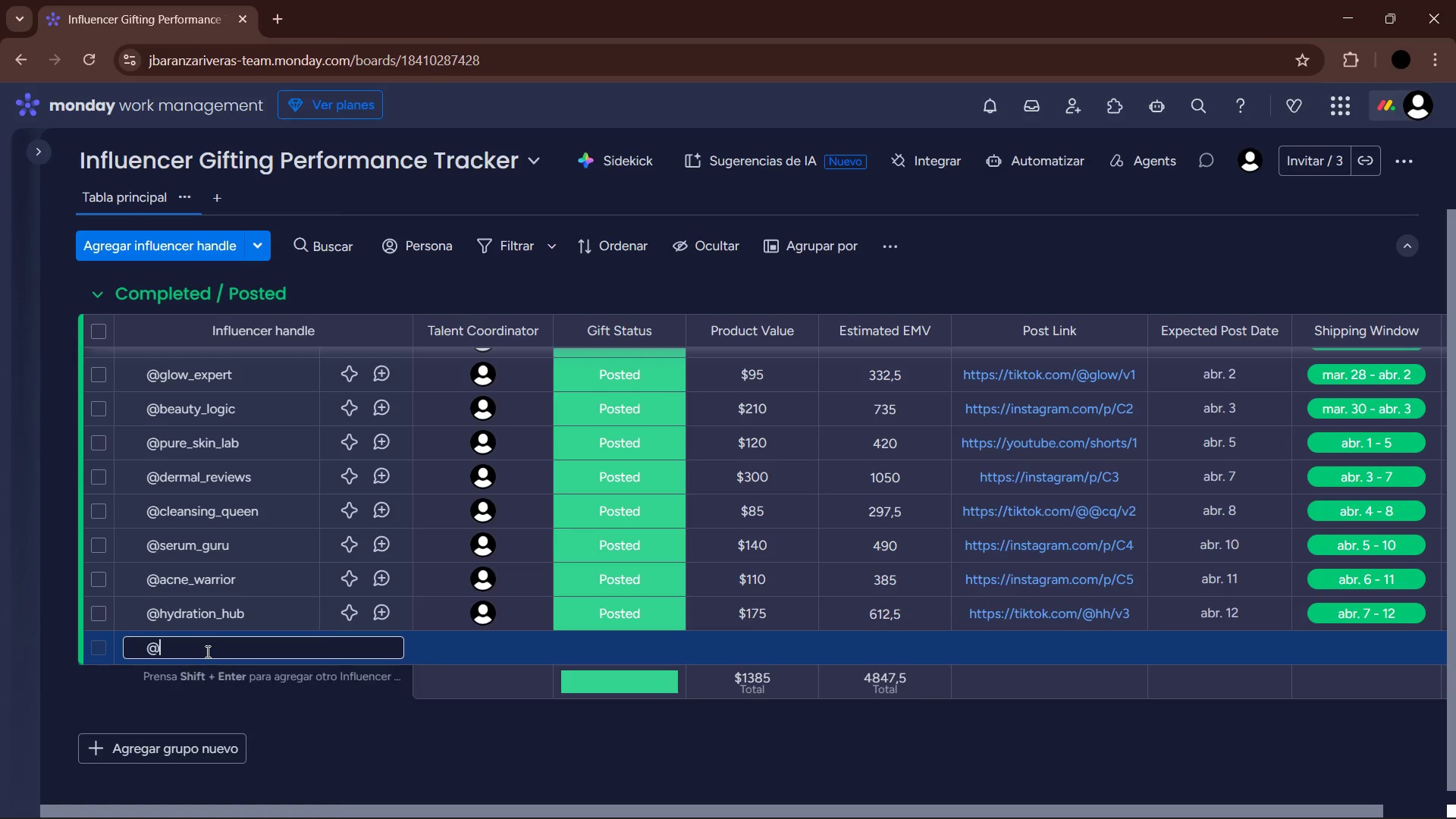 
type(sun_care_daily)
 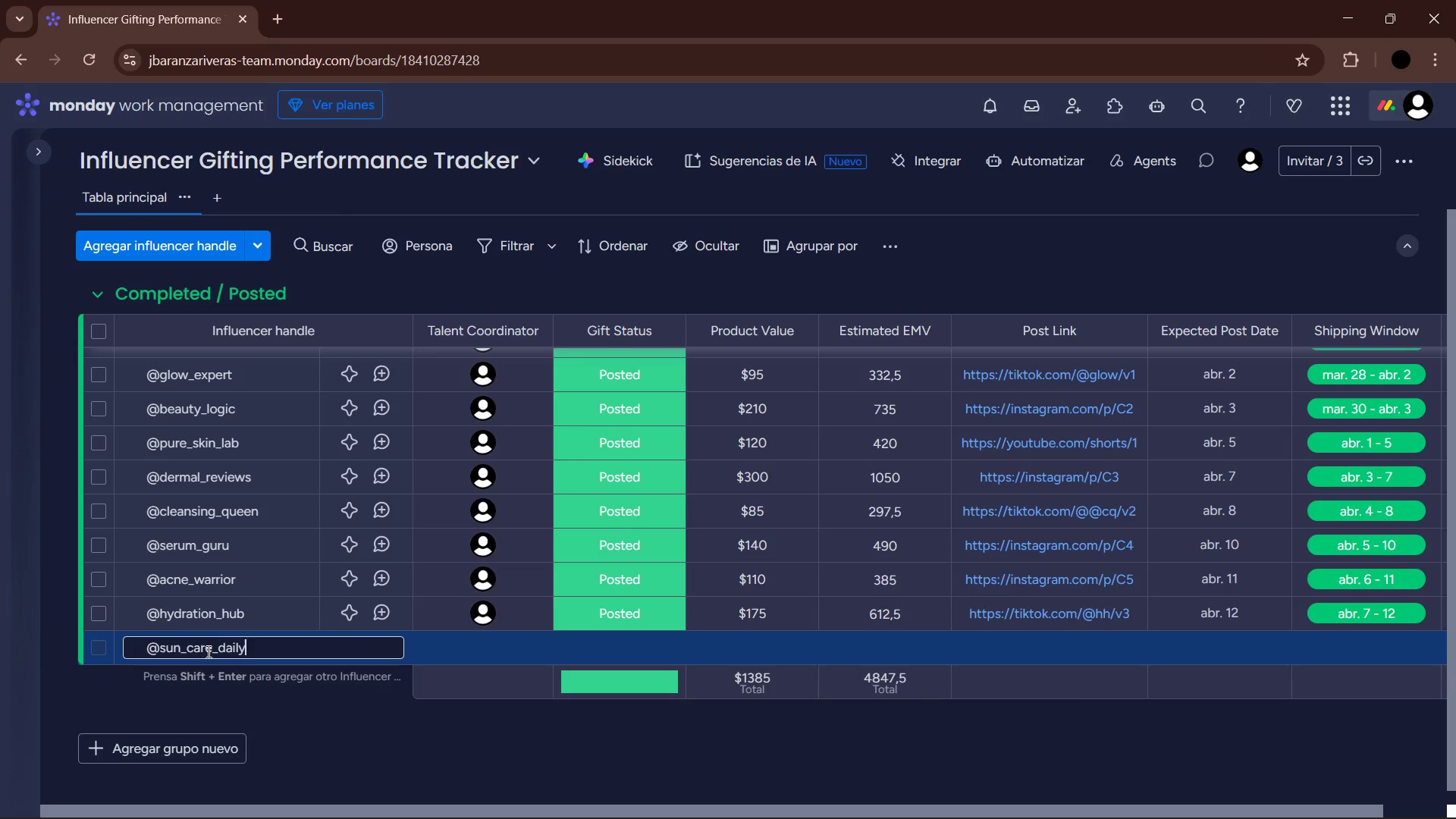 
left_click([331, 716])
 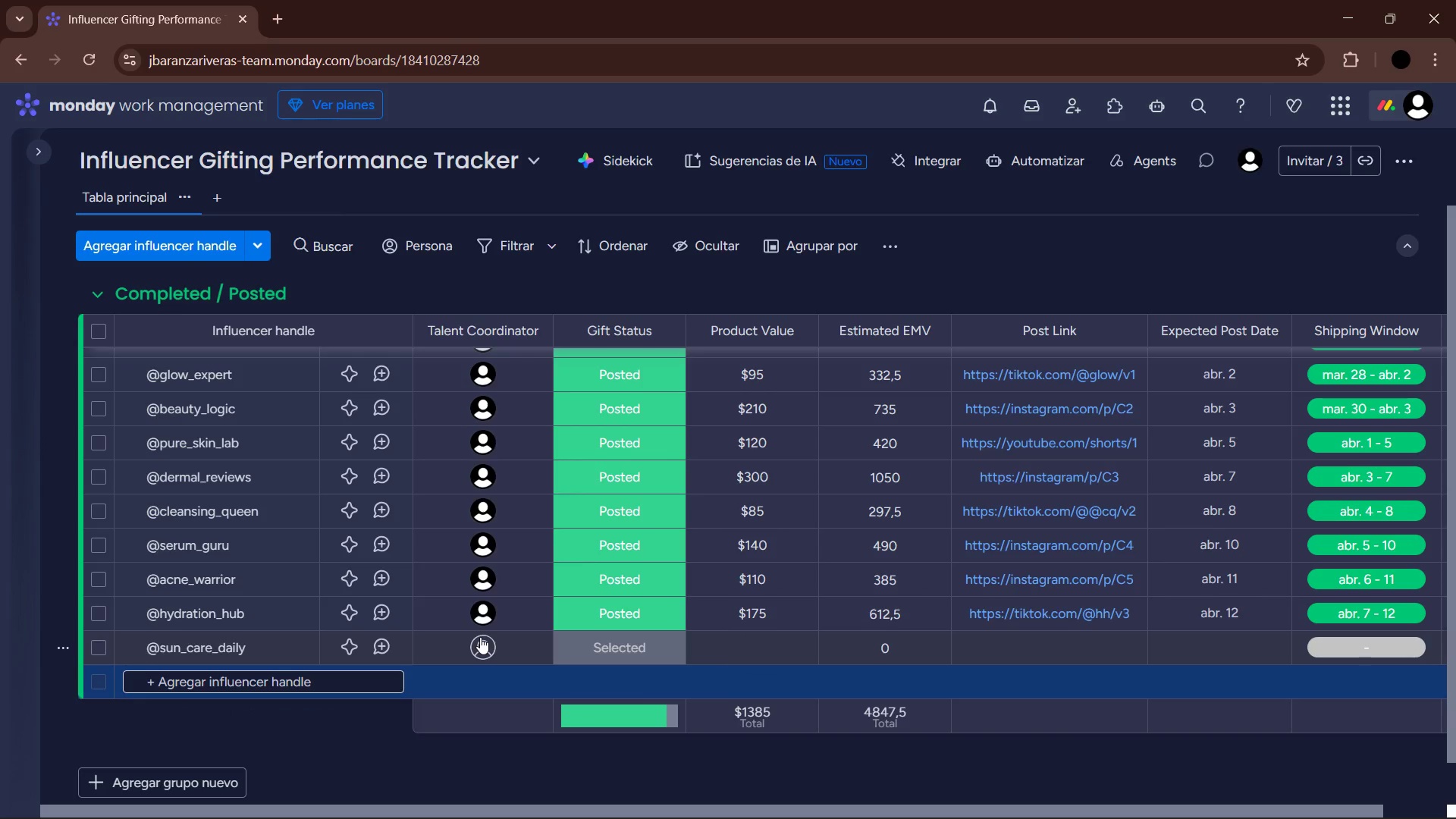 
left_click([480, 637])
 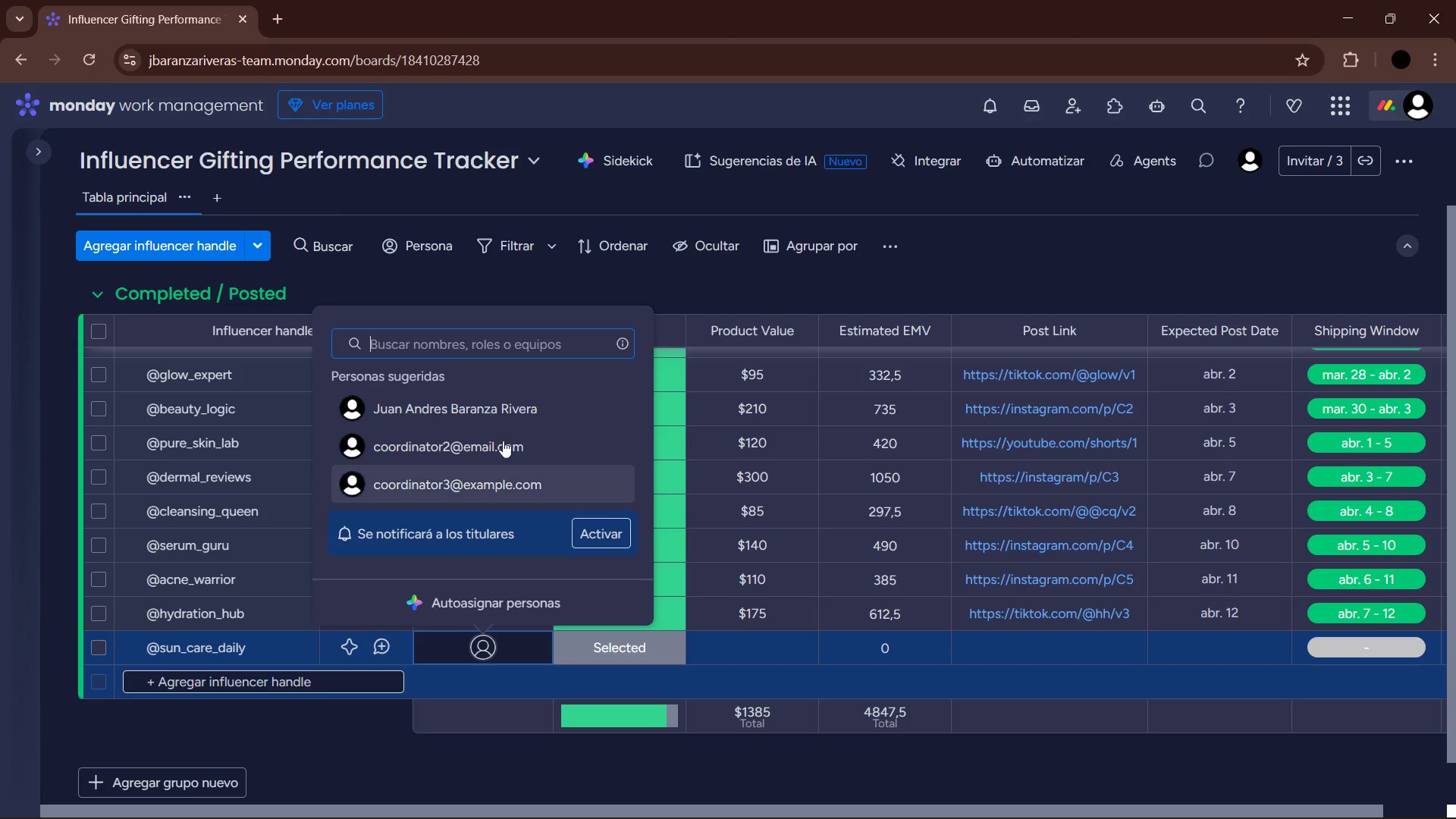 
left_click([483, 411])
 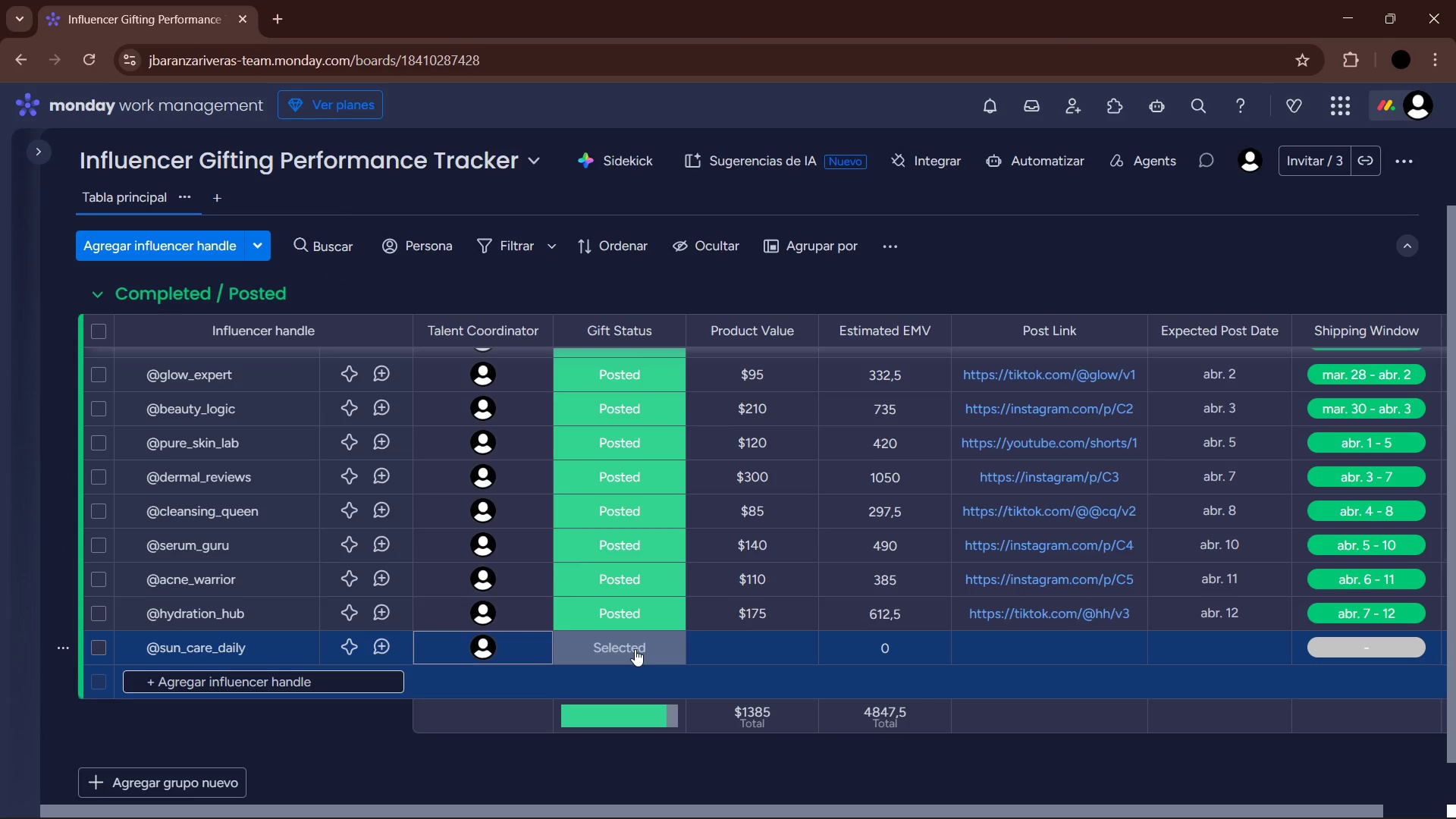 
left_click([634, 412])
 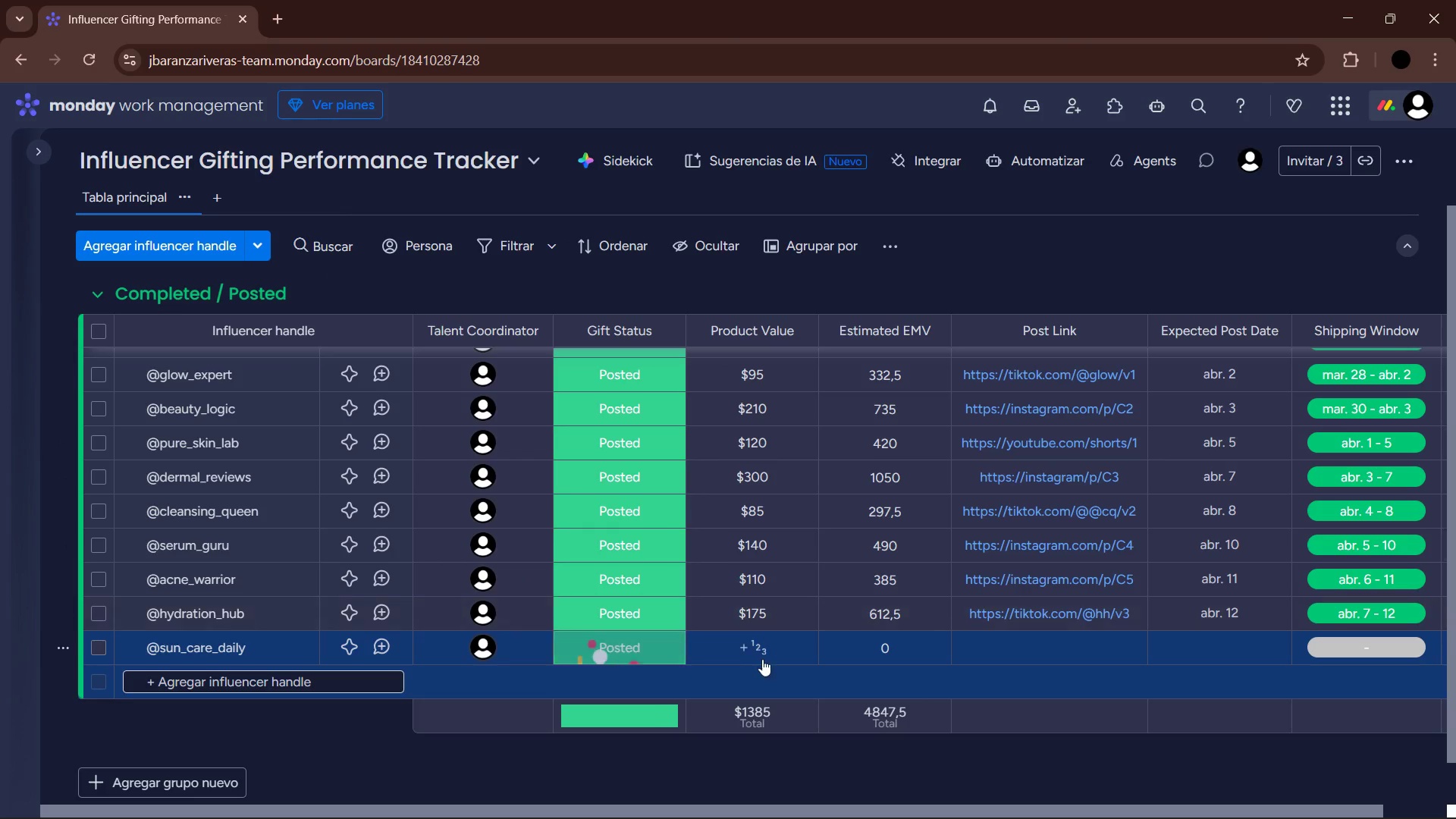 
left_click([764, 645])
 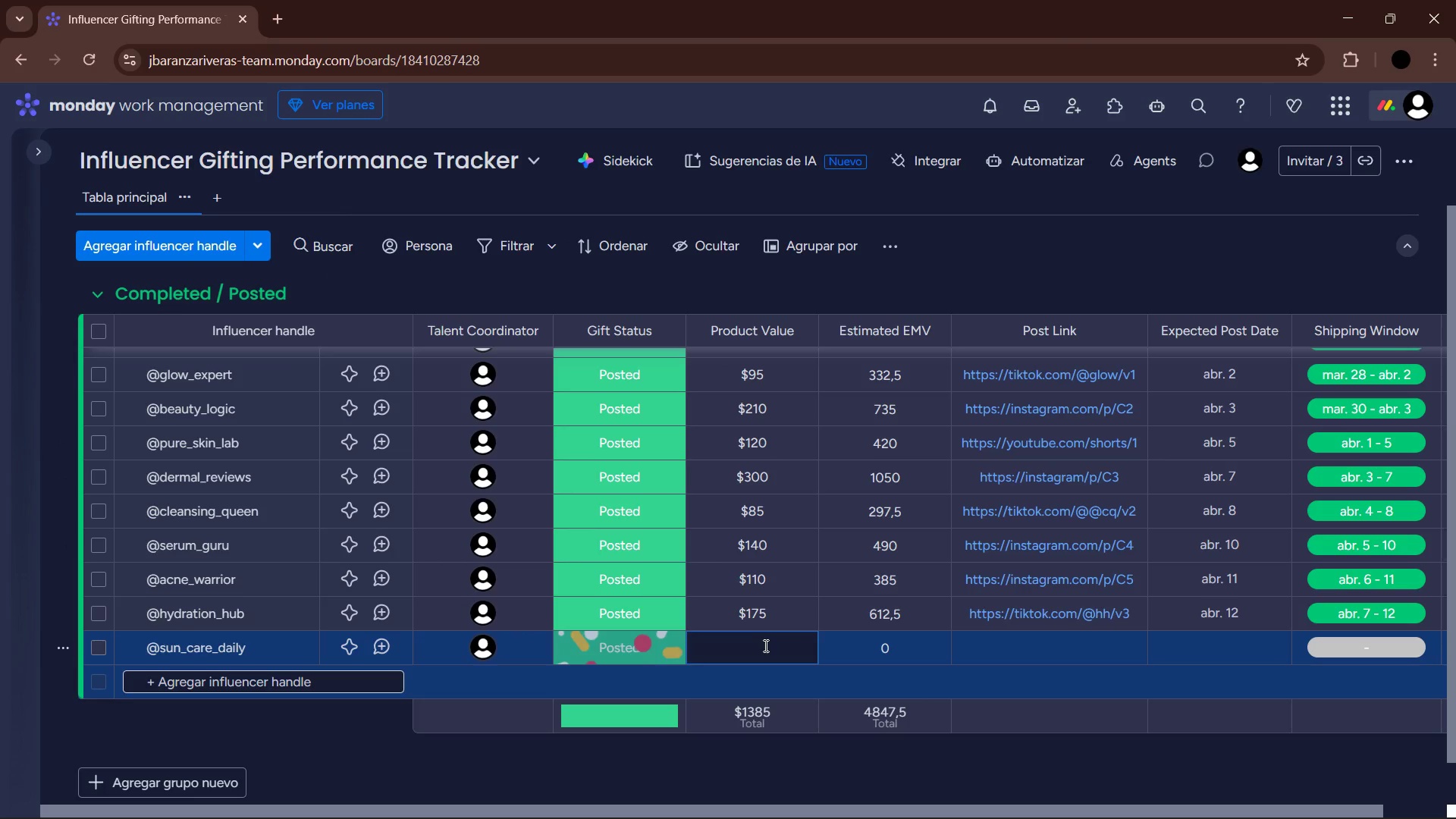 
key(Numpad9)
 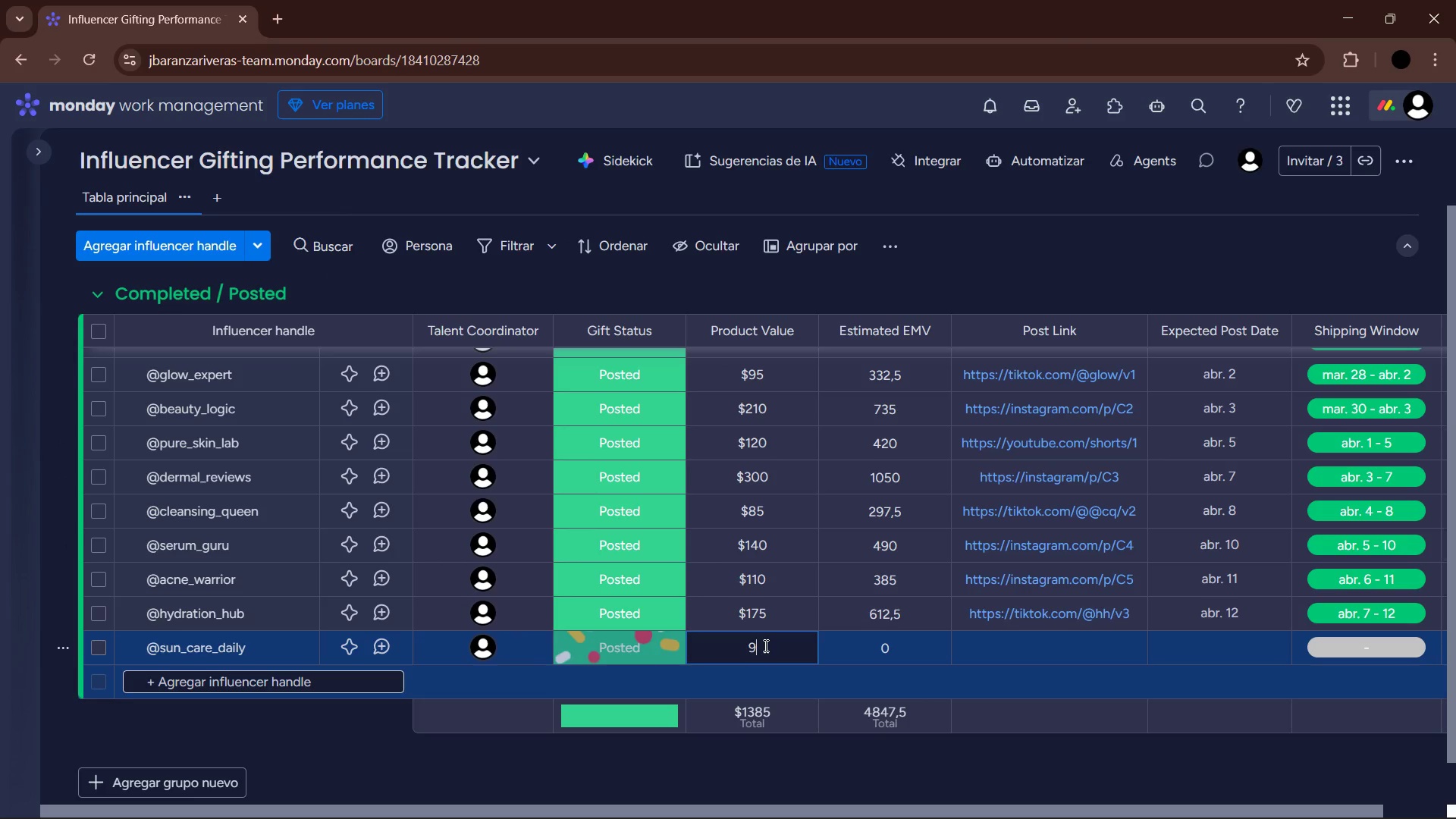 
key(Numpad0)
 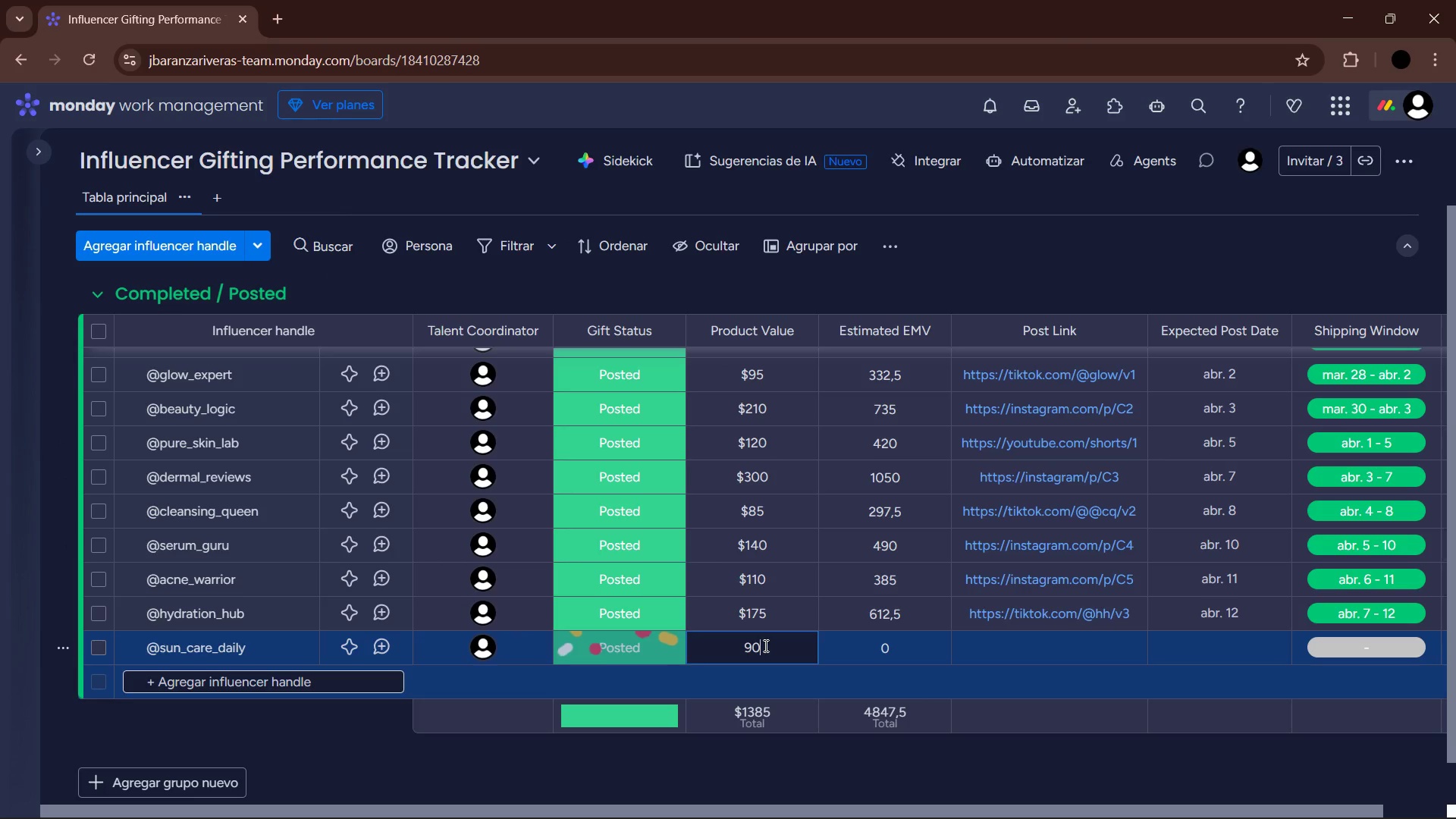 
key(Enter)
 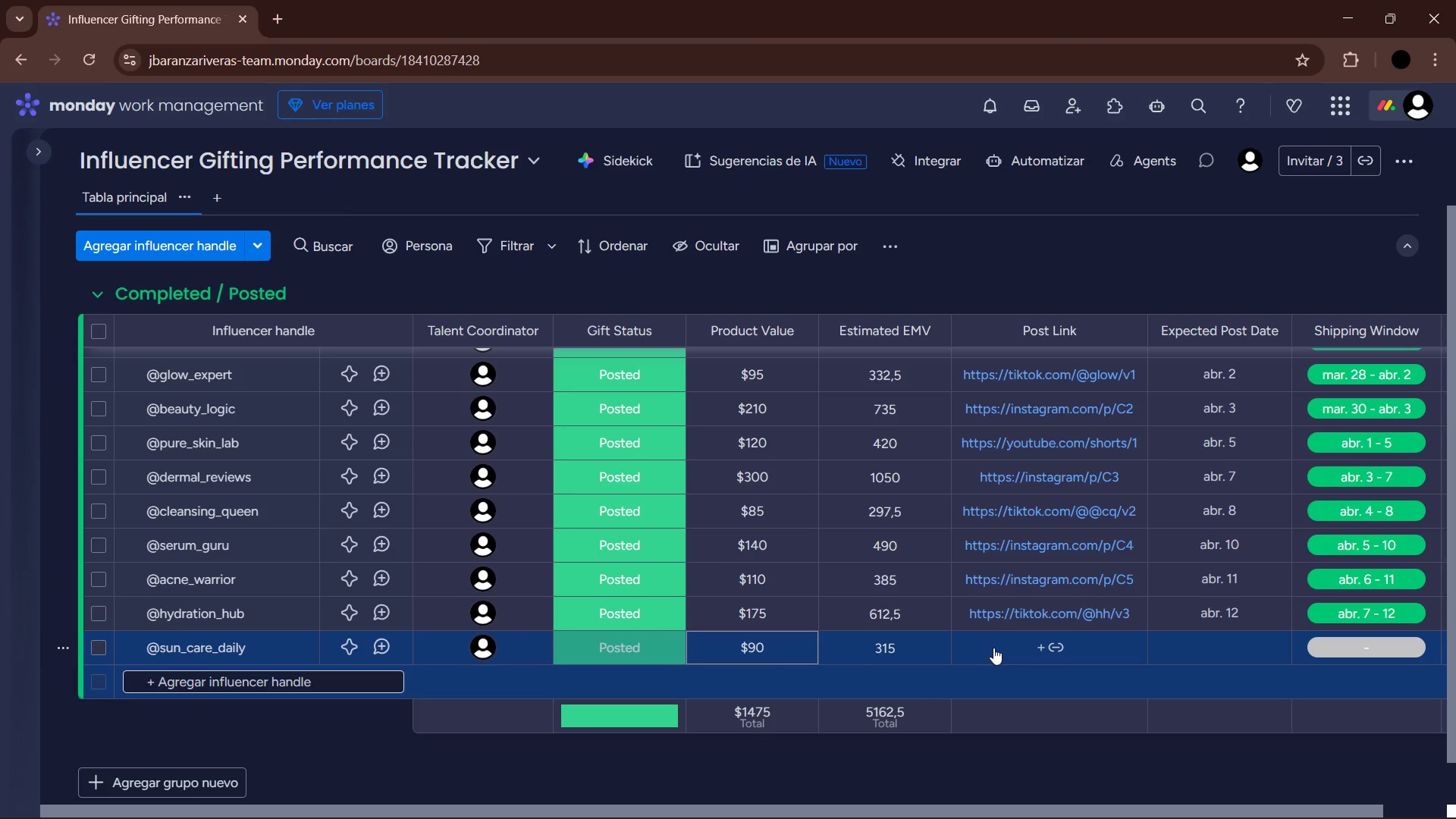 
left_click([993, 648])
 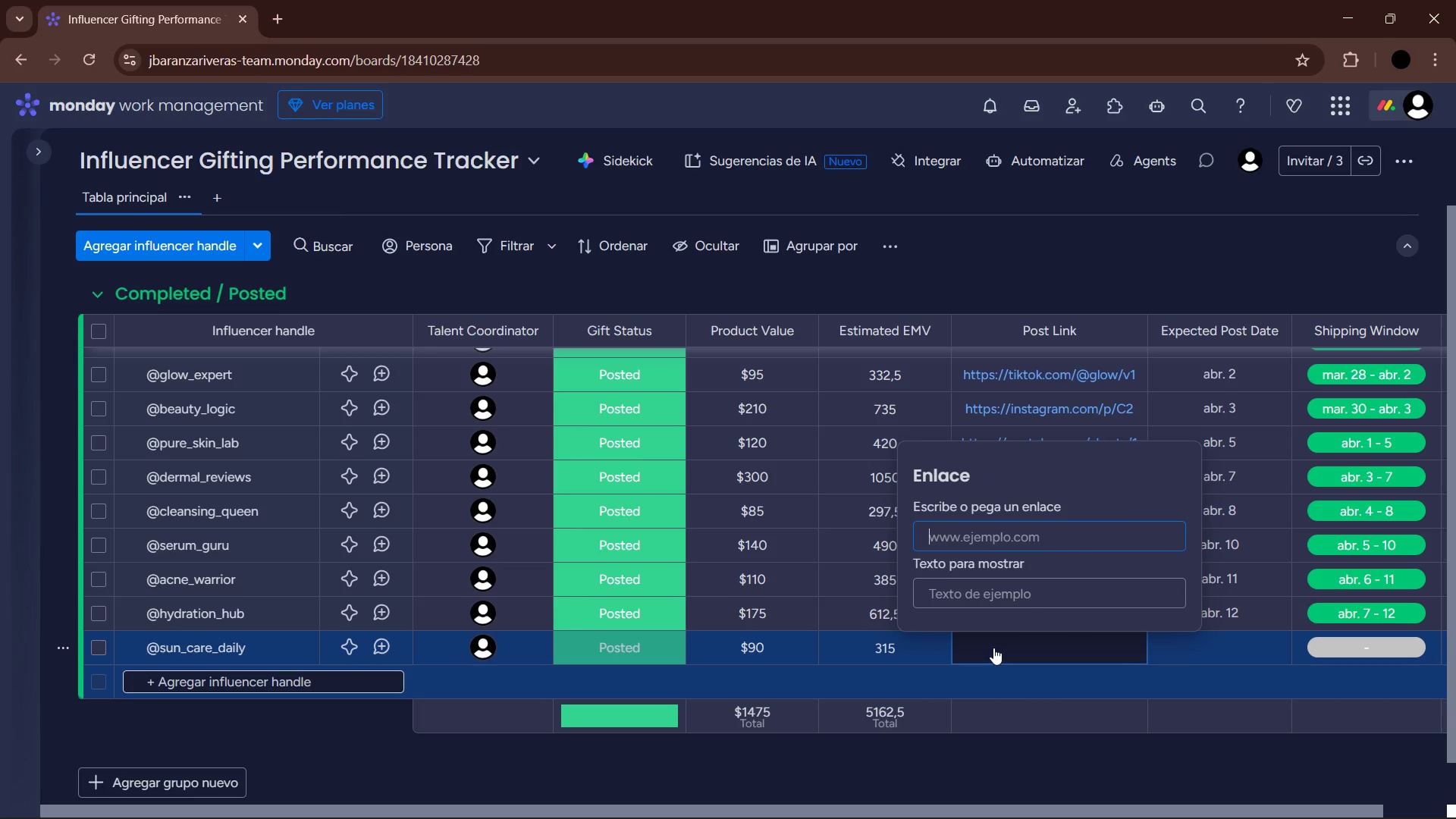 
type(instagram.com&p&C6)
 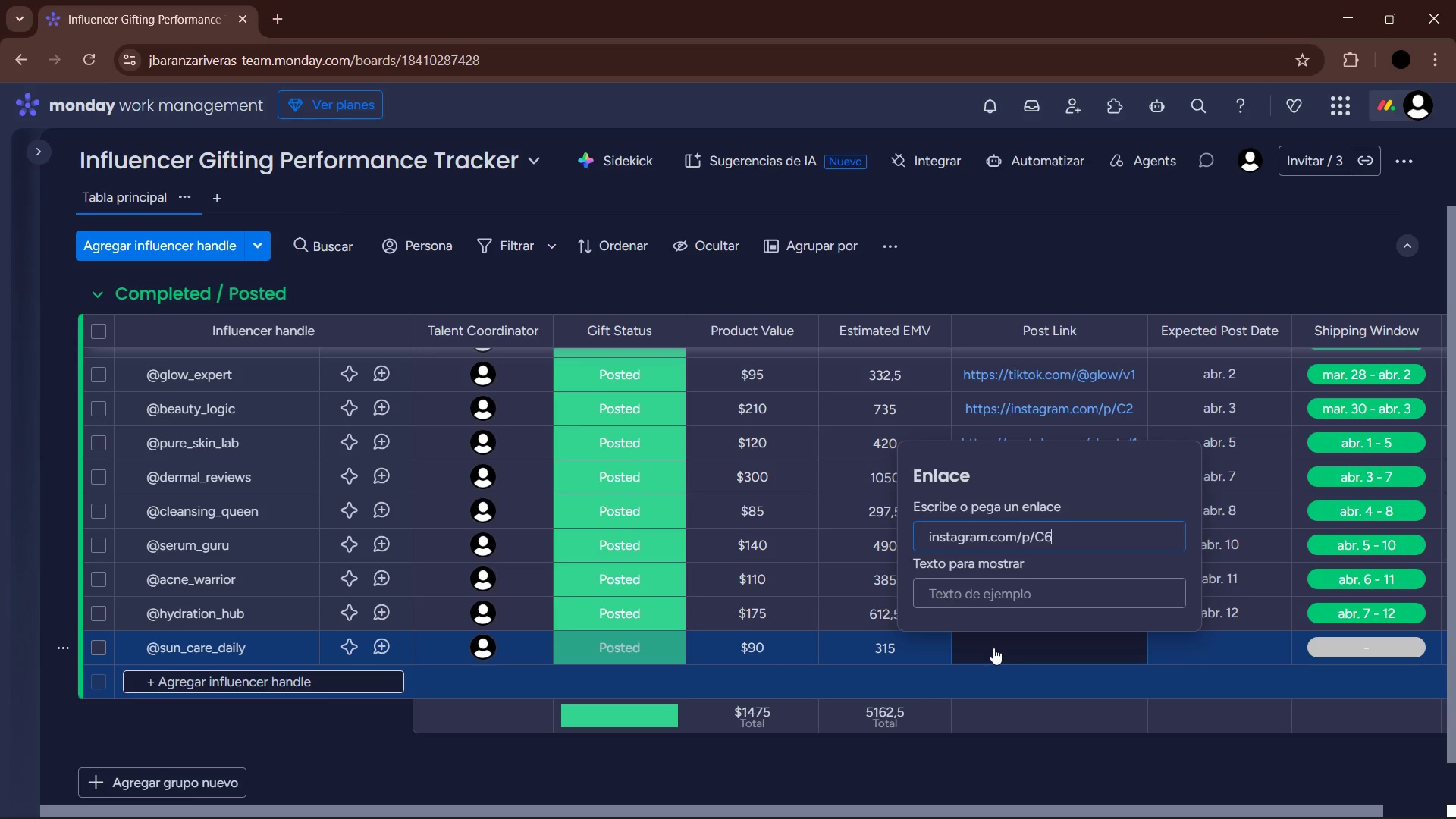 
key(Enter)
 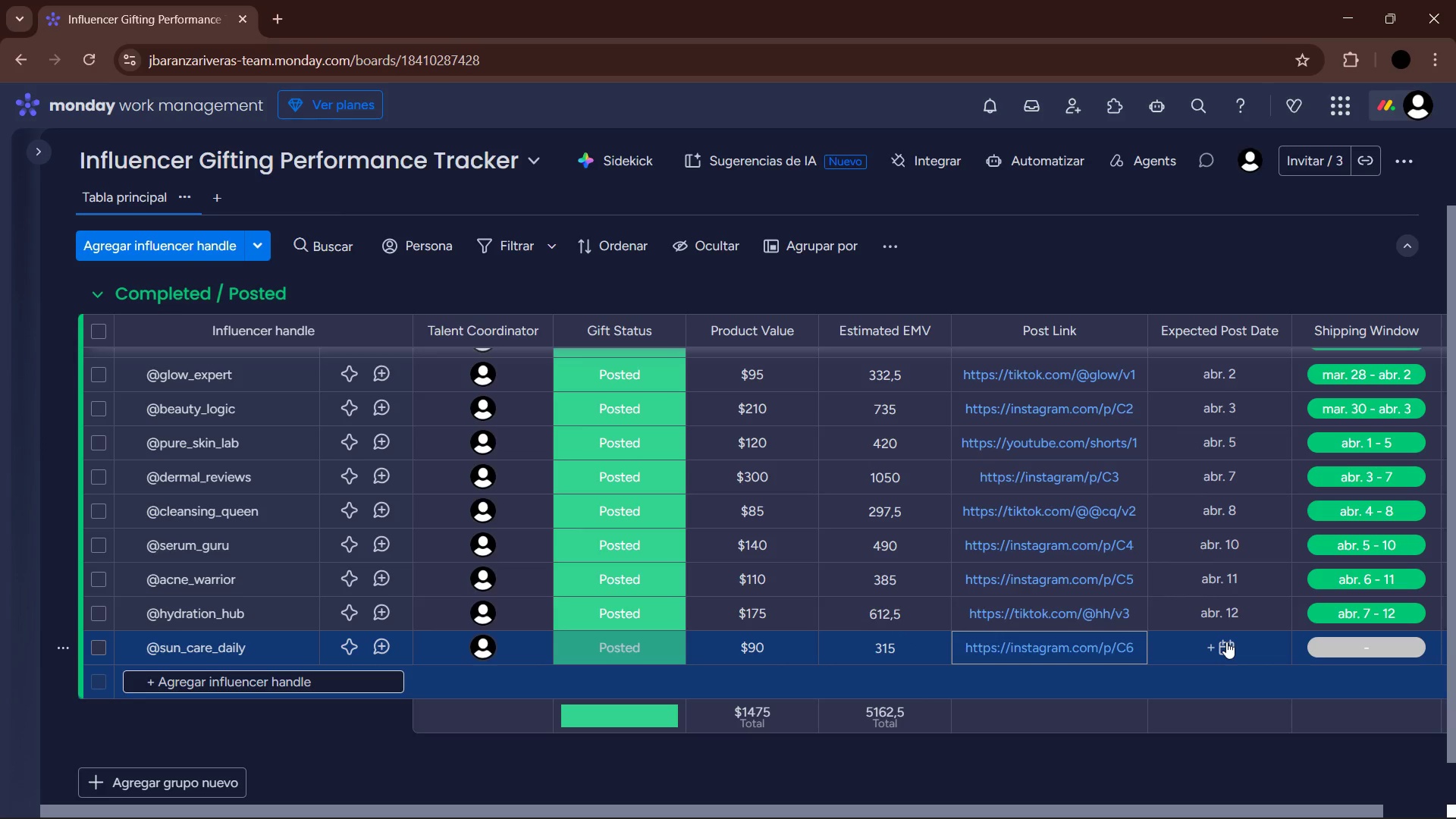 
left_click([1226, 642])
 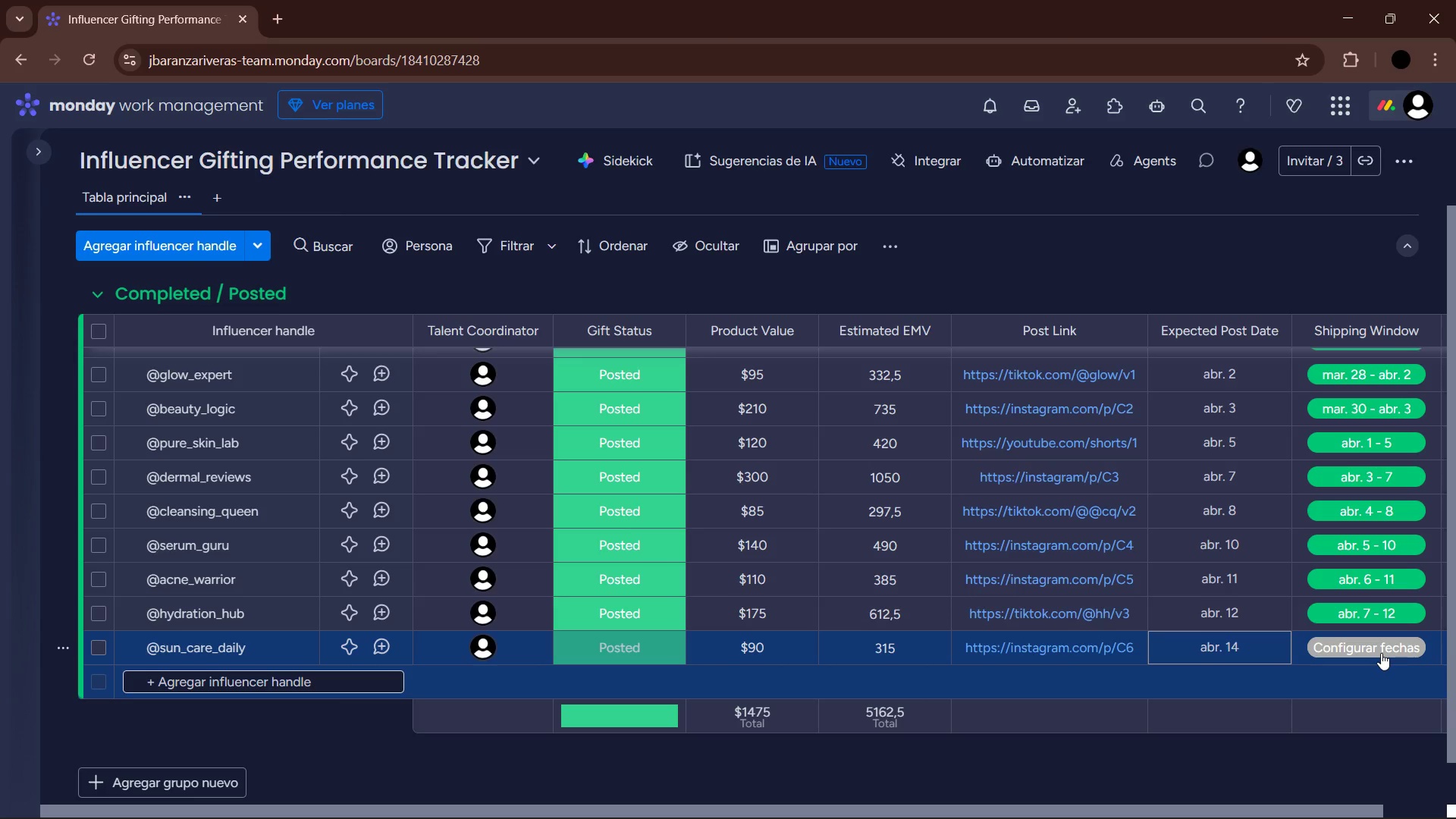 
wait(7.83)
 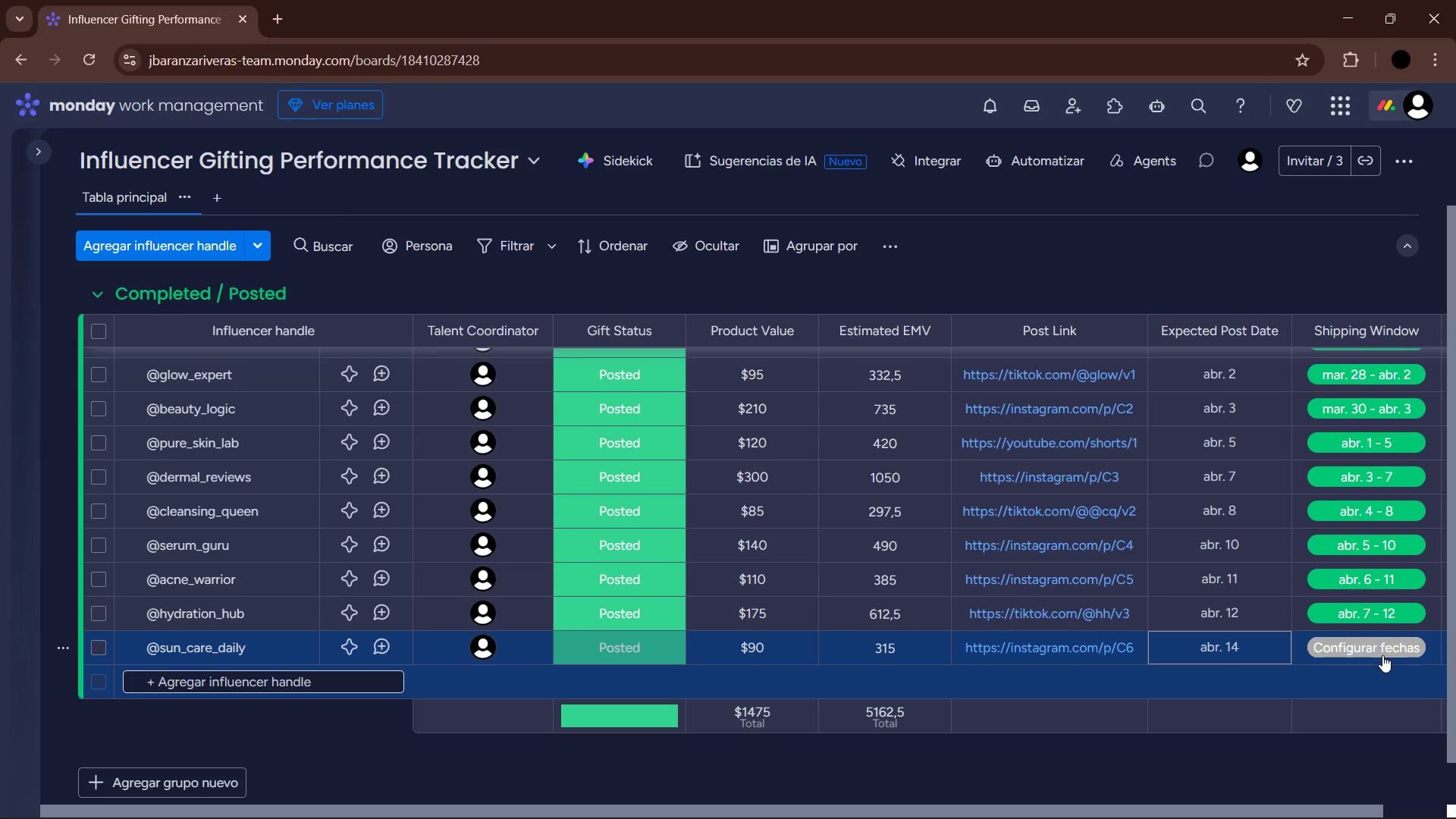 
left_click([1381, 653])
 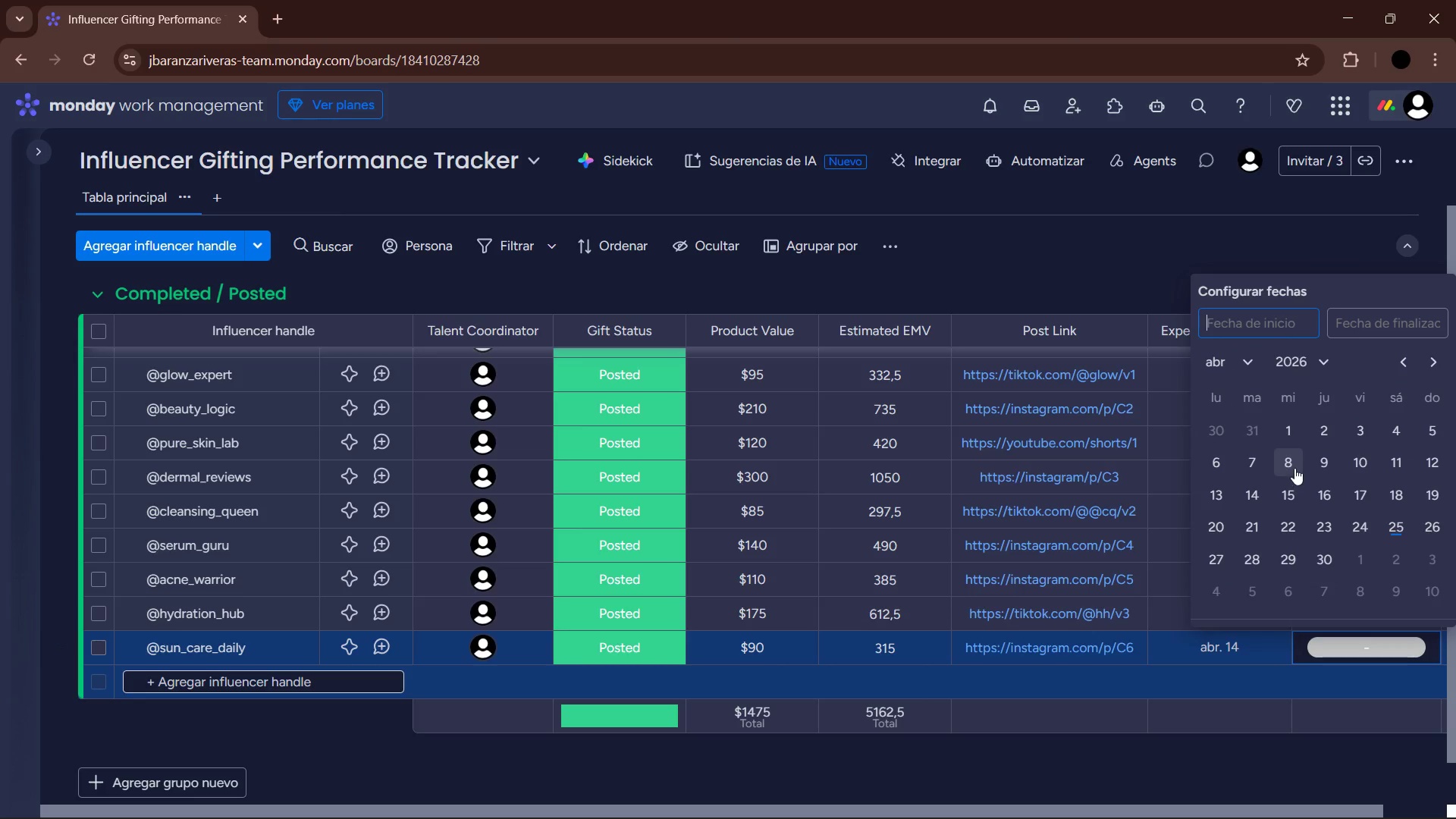 
left_click([1329, 463])
 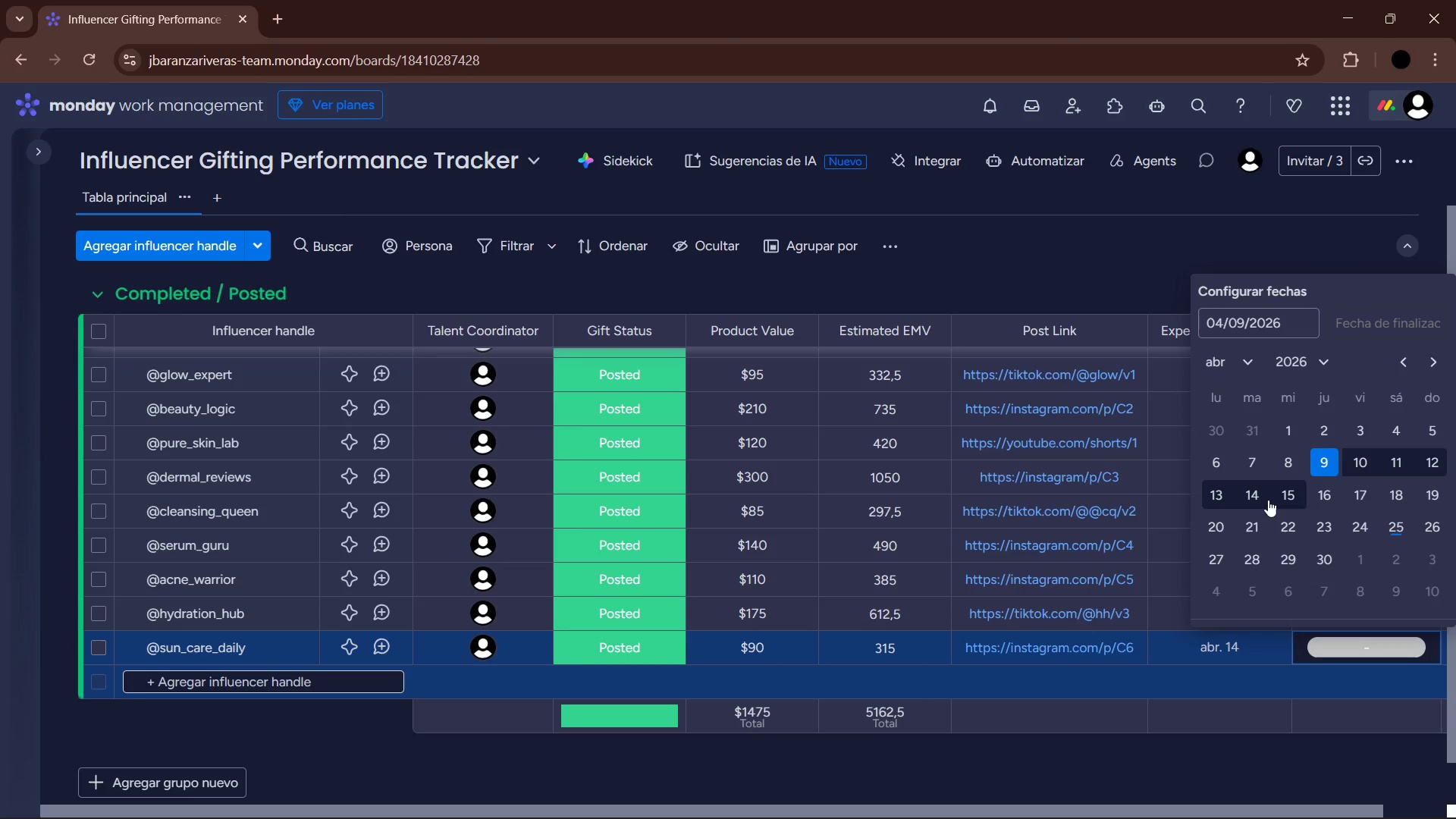 
left_click([1257, 497])
 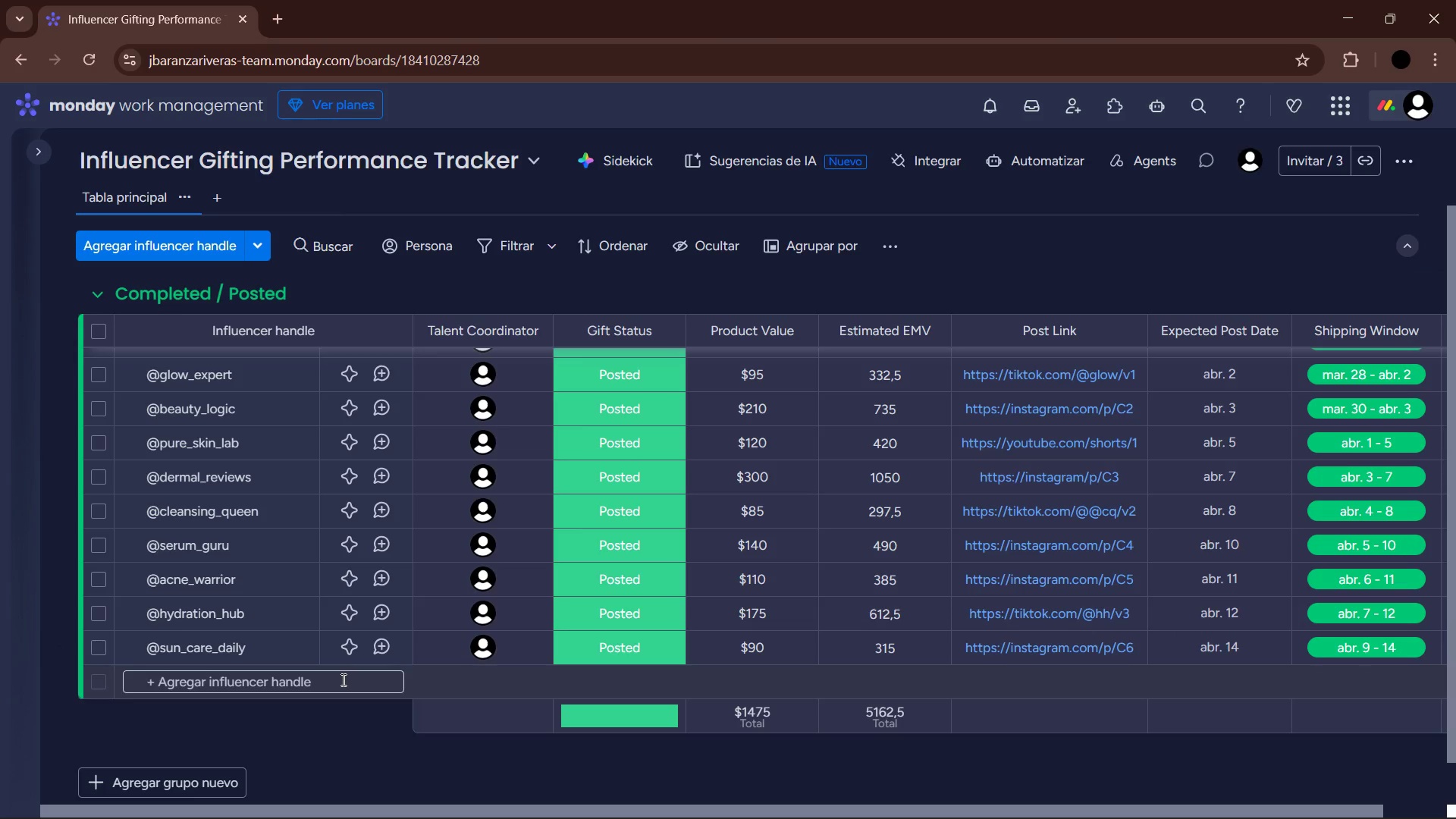 
key(Alt+Control+Q)
 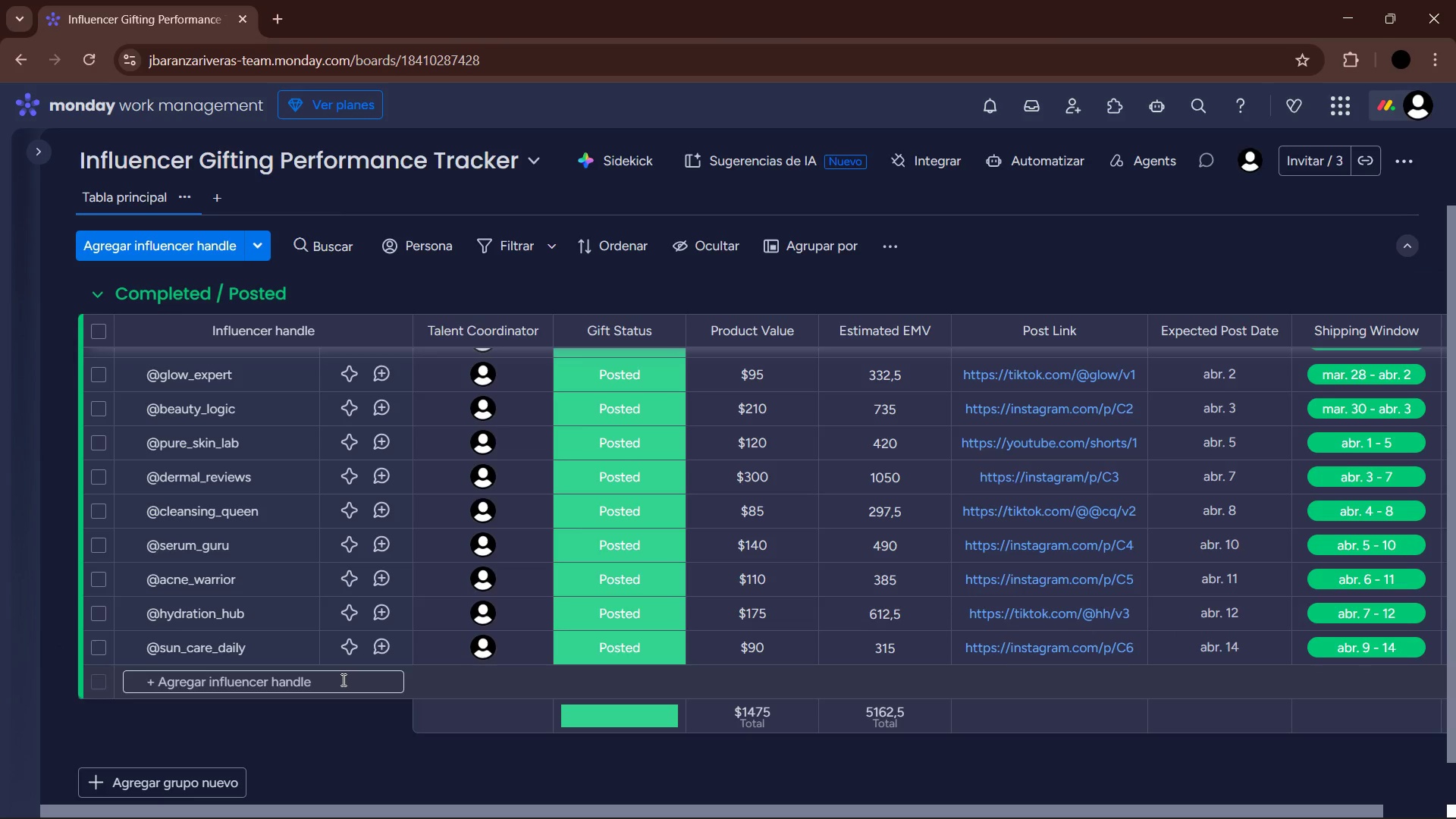 
type(moisturize_me)
 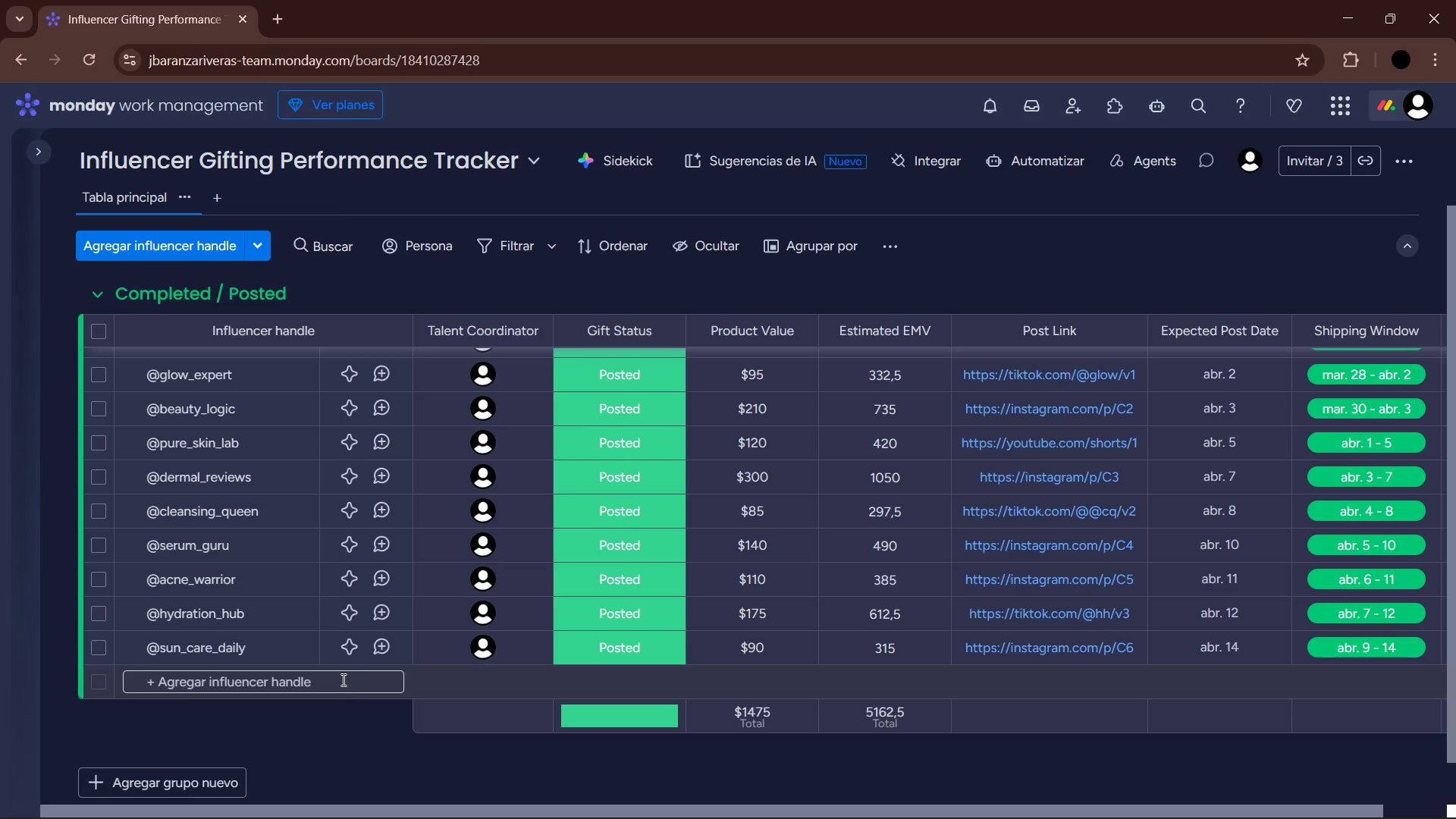 
 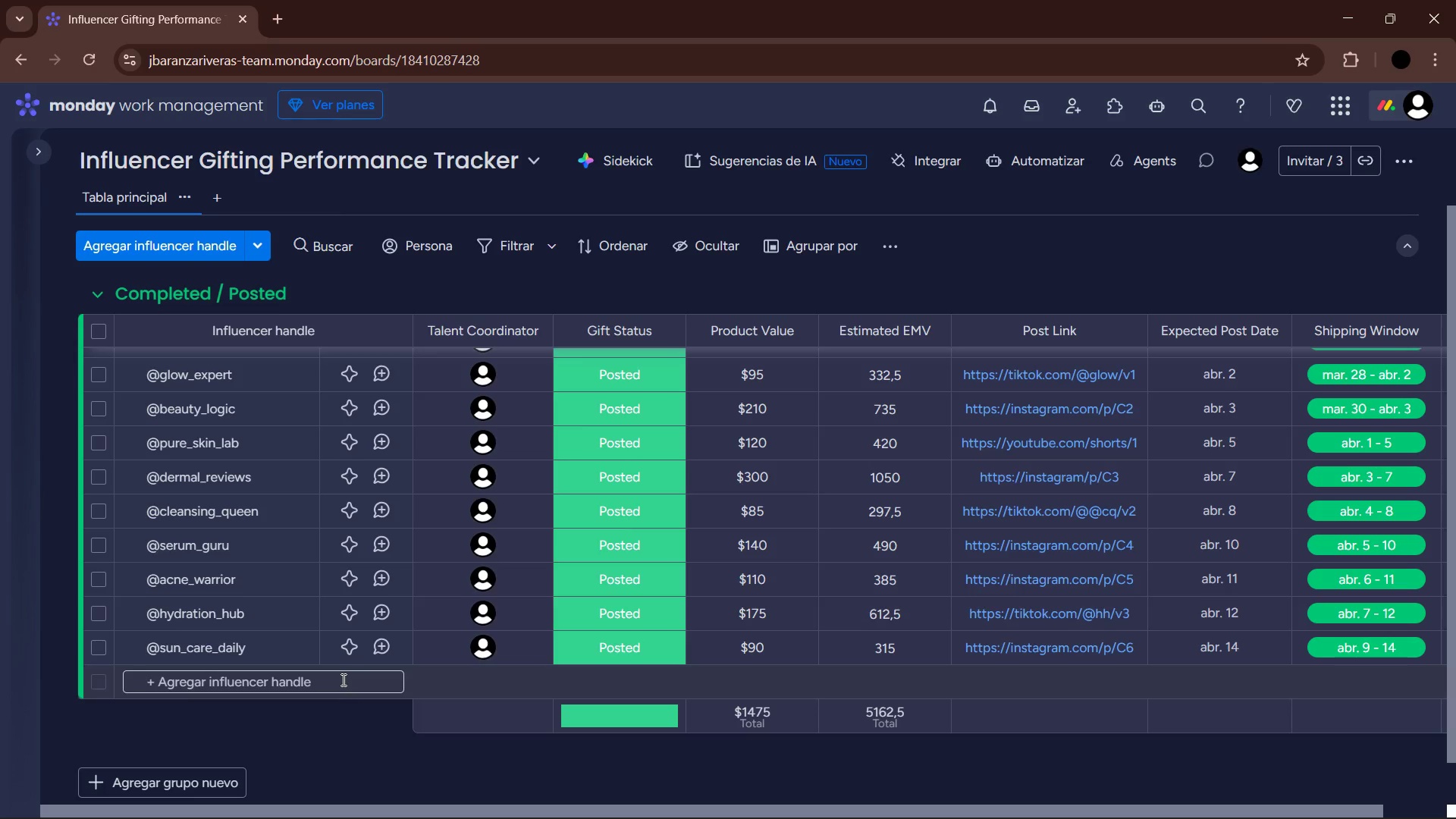 
key(Enter)
 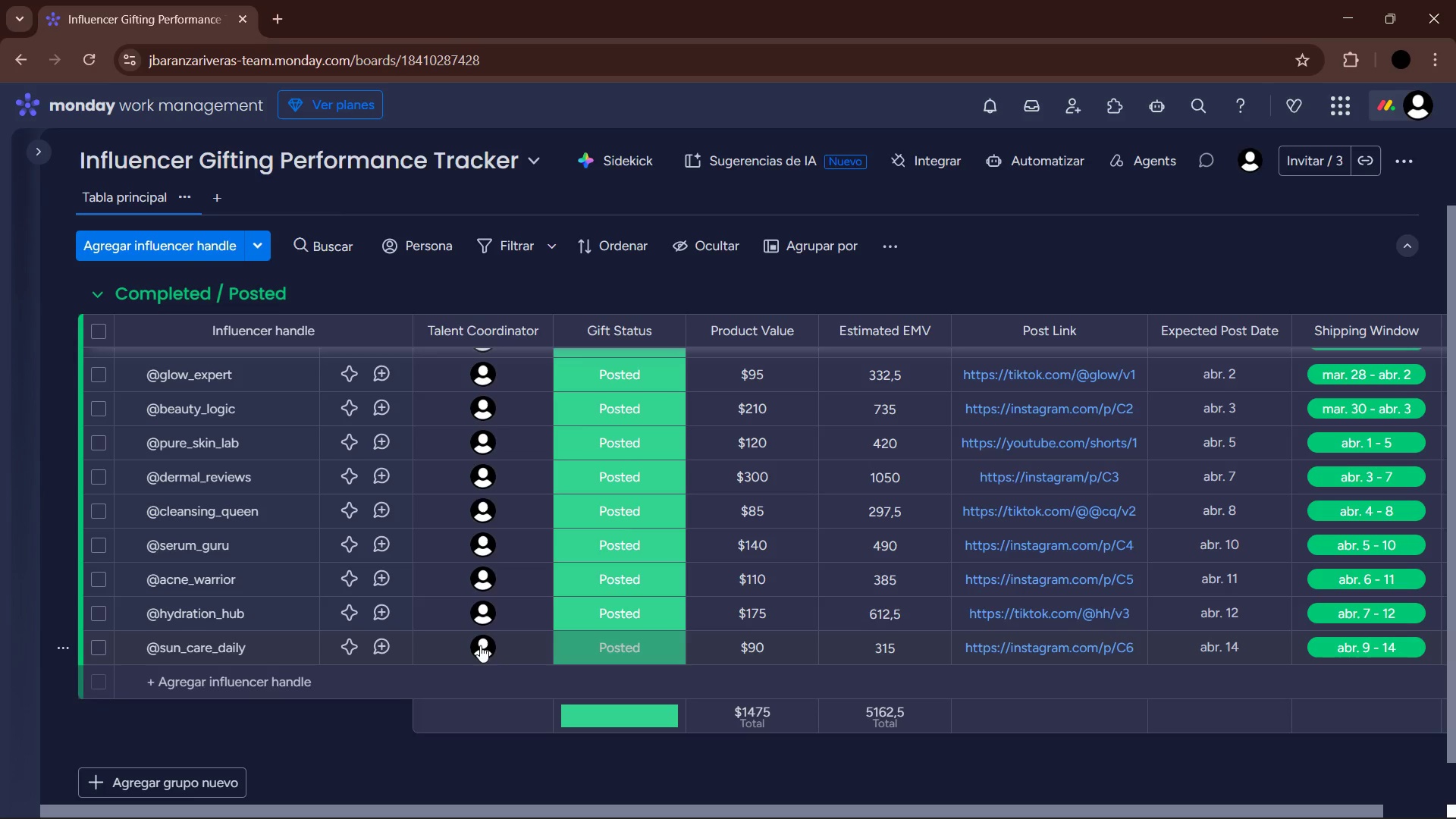 
left_click([294, 681])
 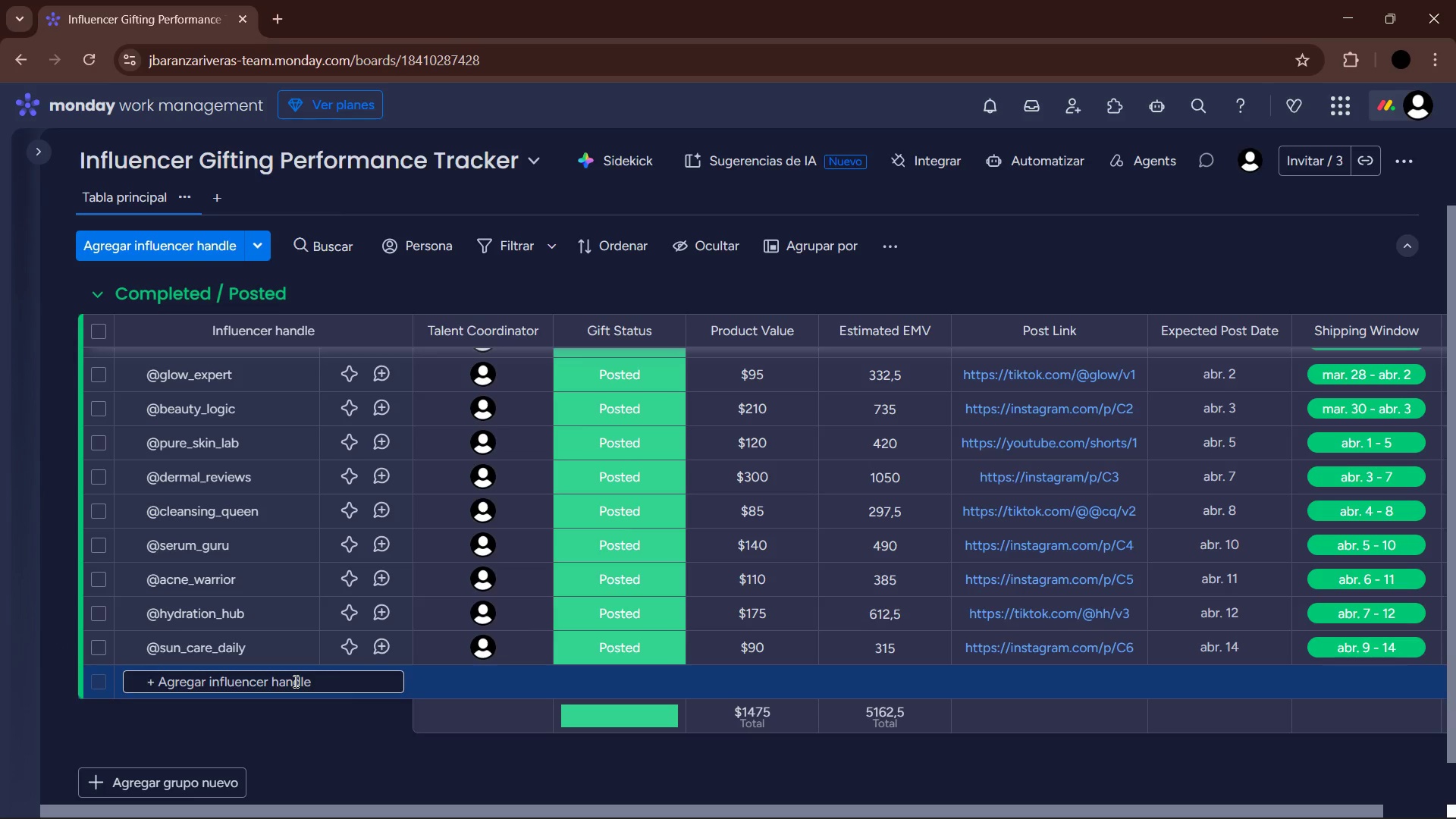 
key(Alt+Control+Q)
 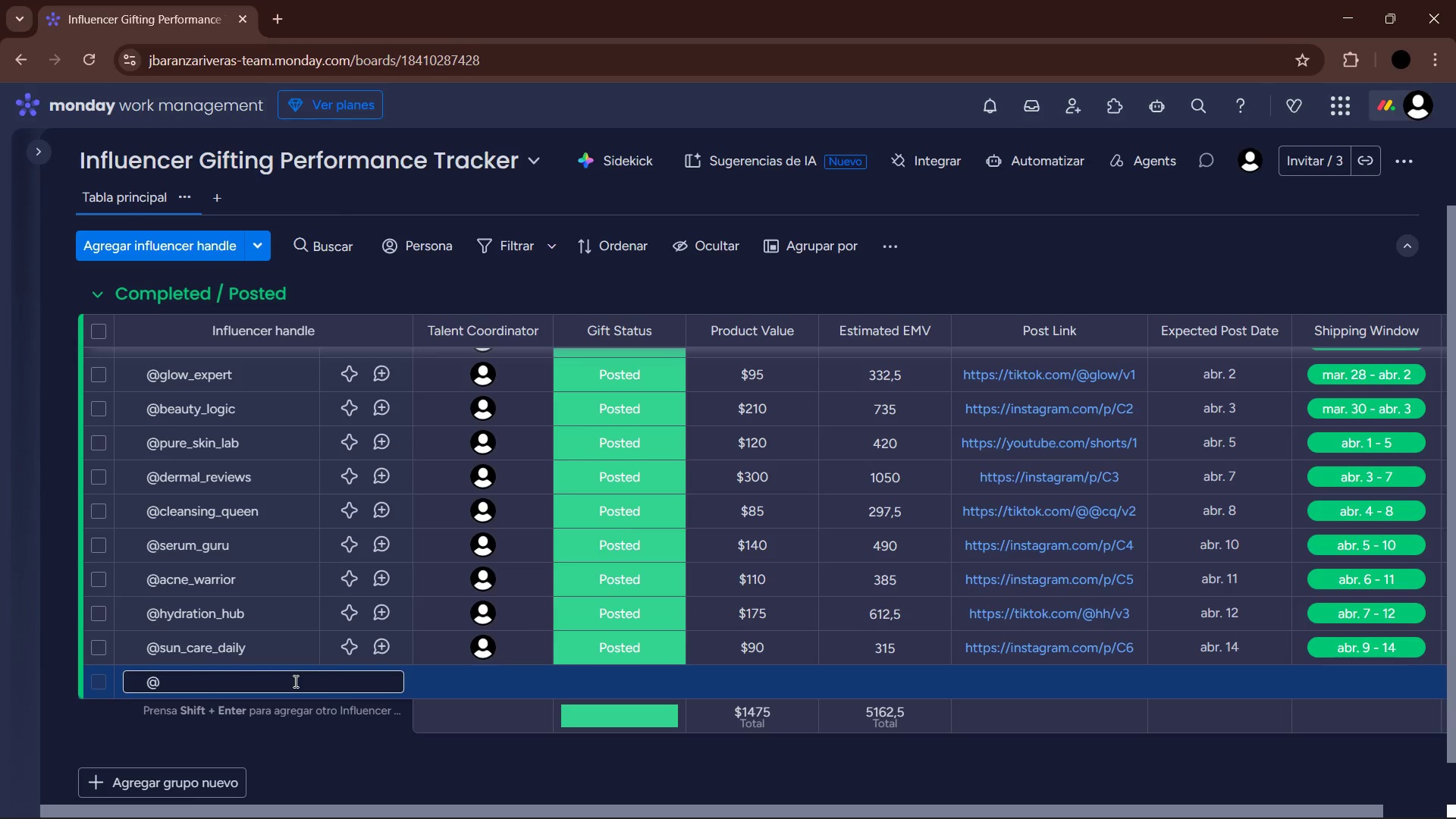 
type(moisturize_me)
 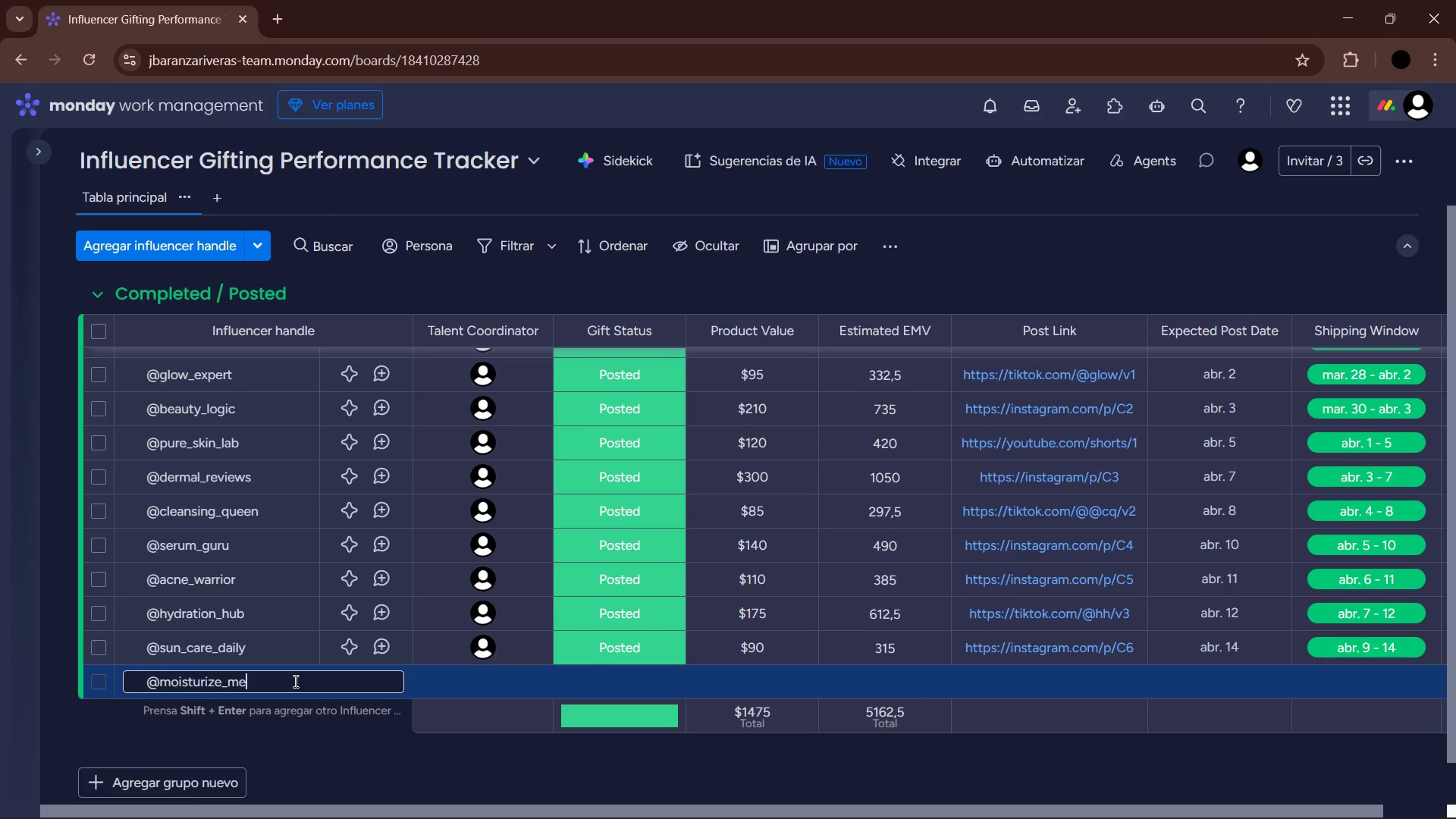 
left_click([484, 686])
 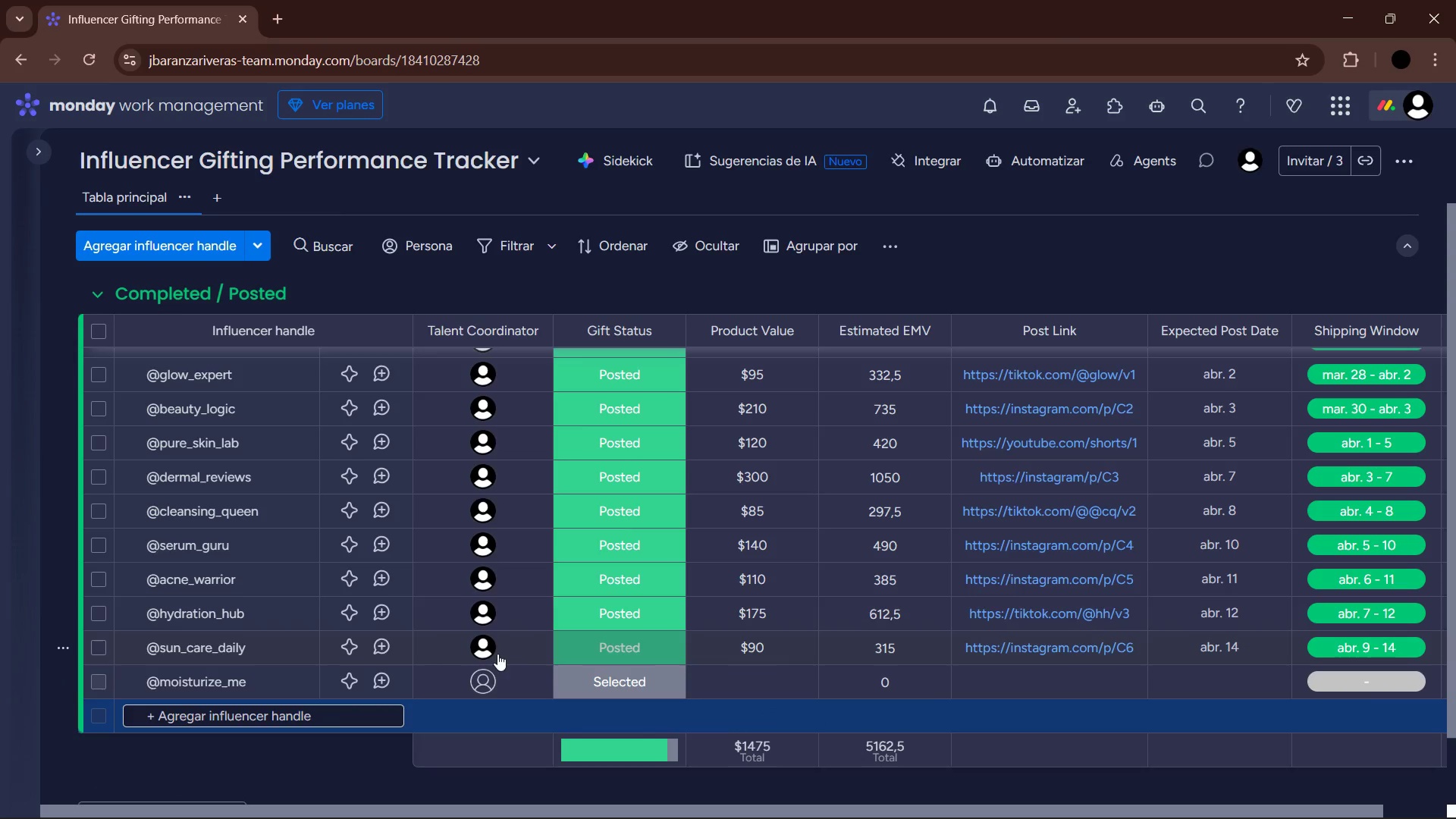 
left_click([482, 644])
 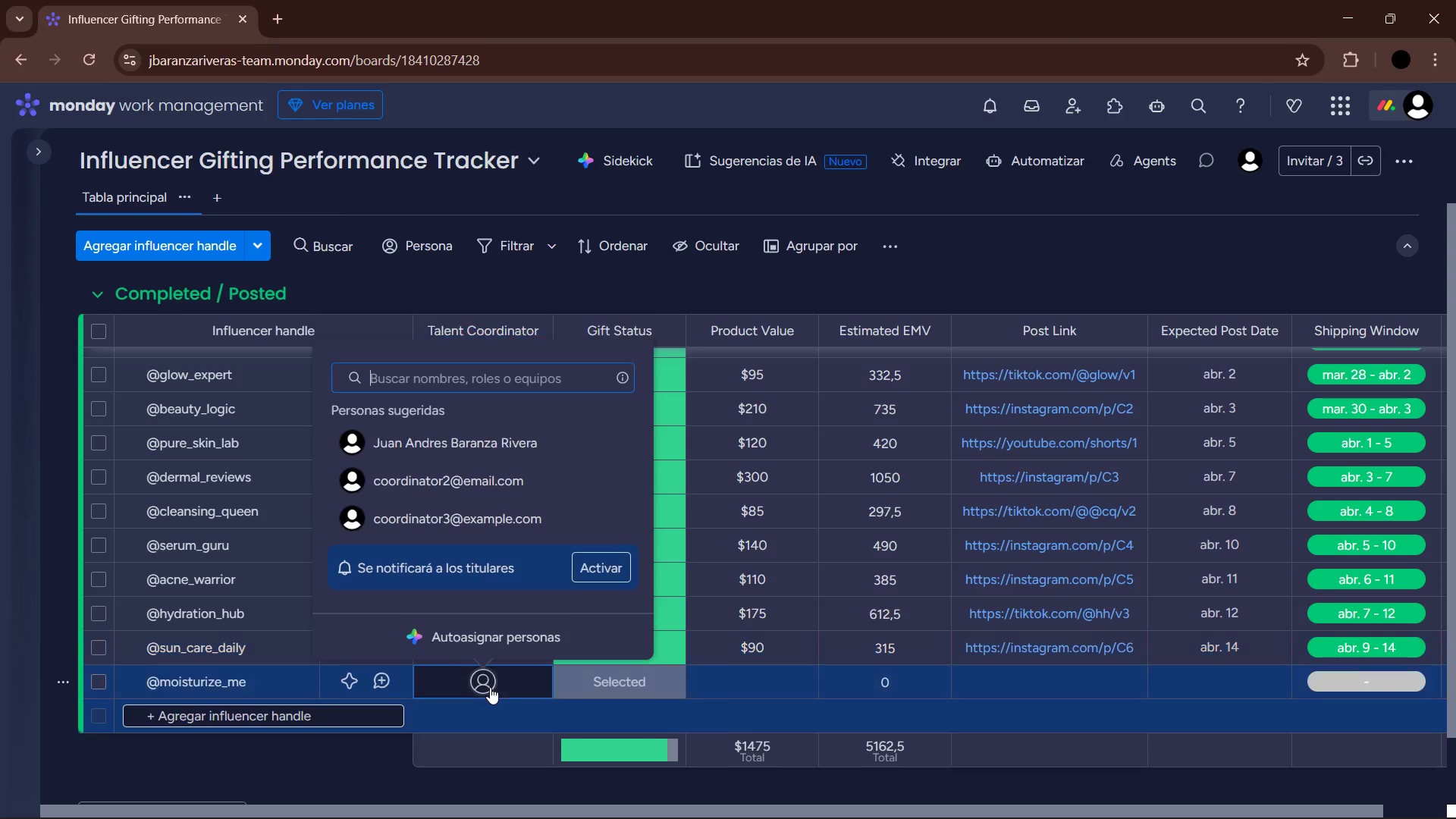 
left_click([470, 471])
 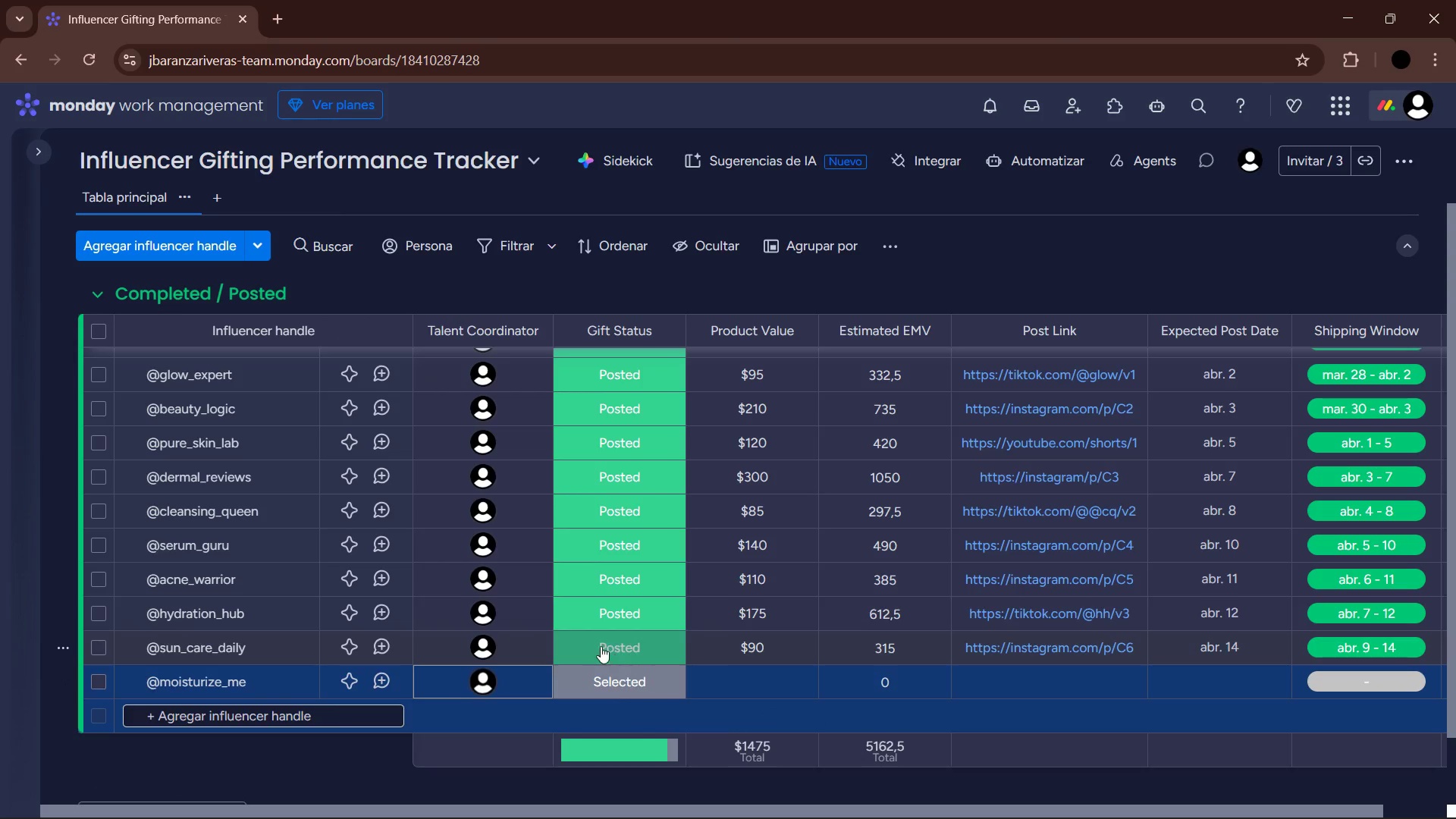 
left_click([613, 681])
 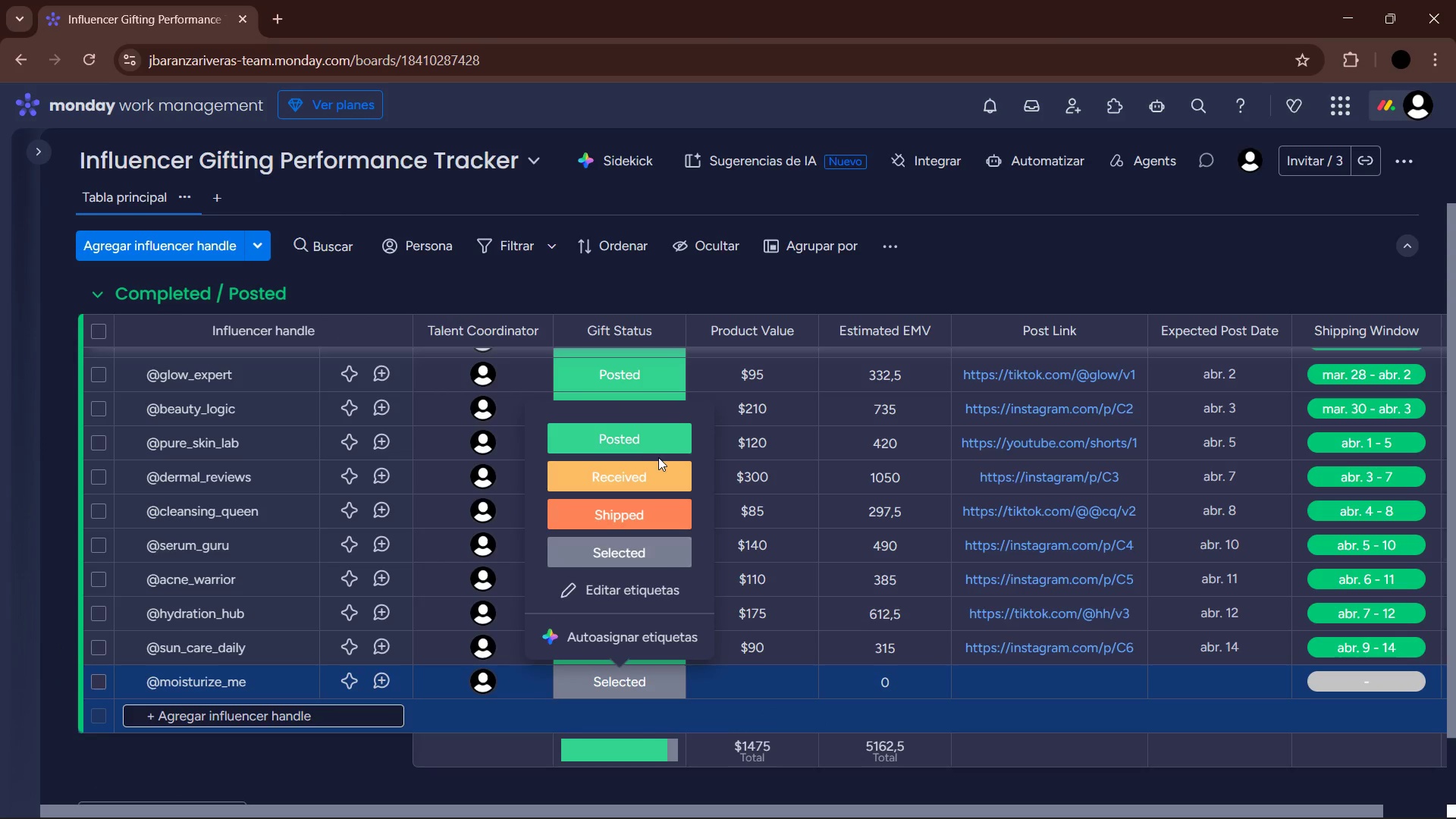 
left_click([654, 449])
 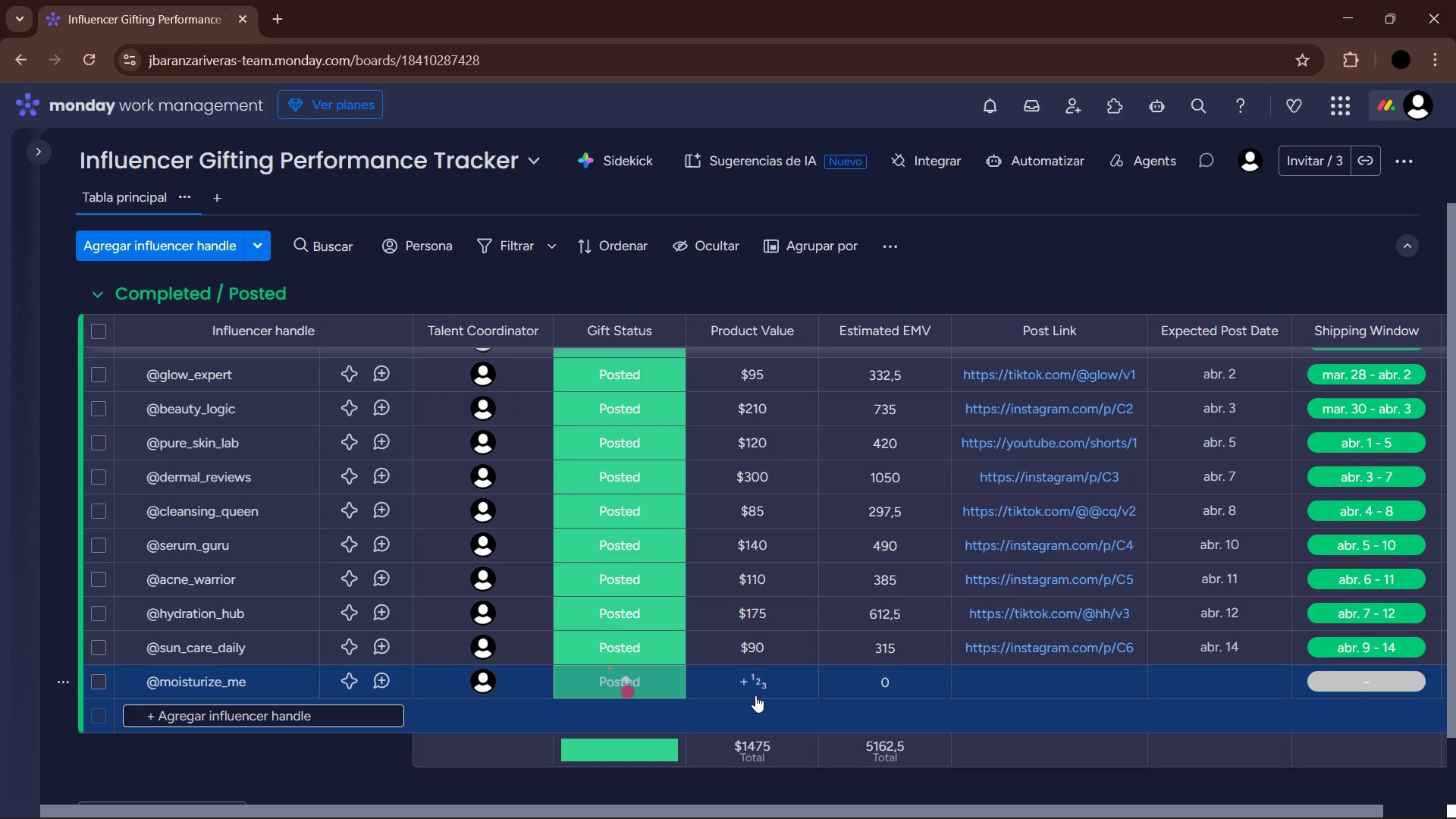 
left_click([755, 676])
 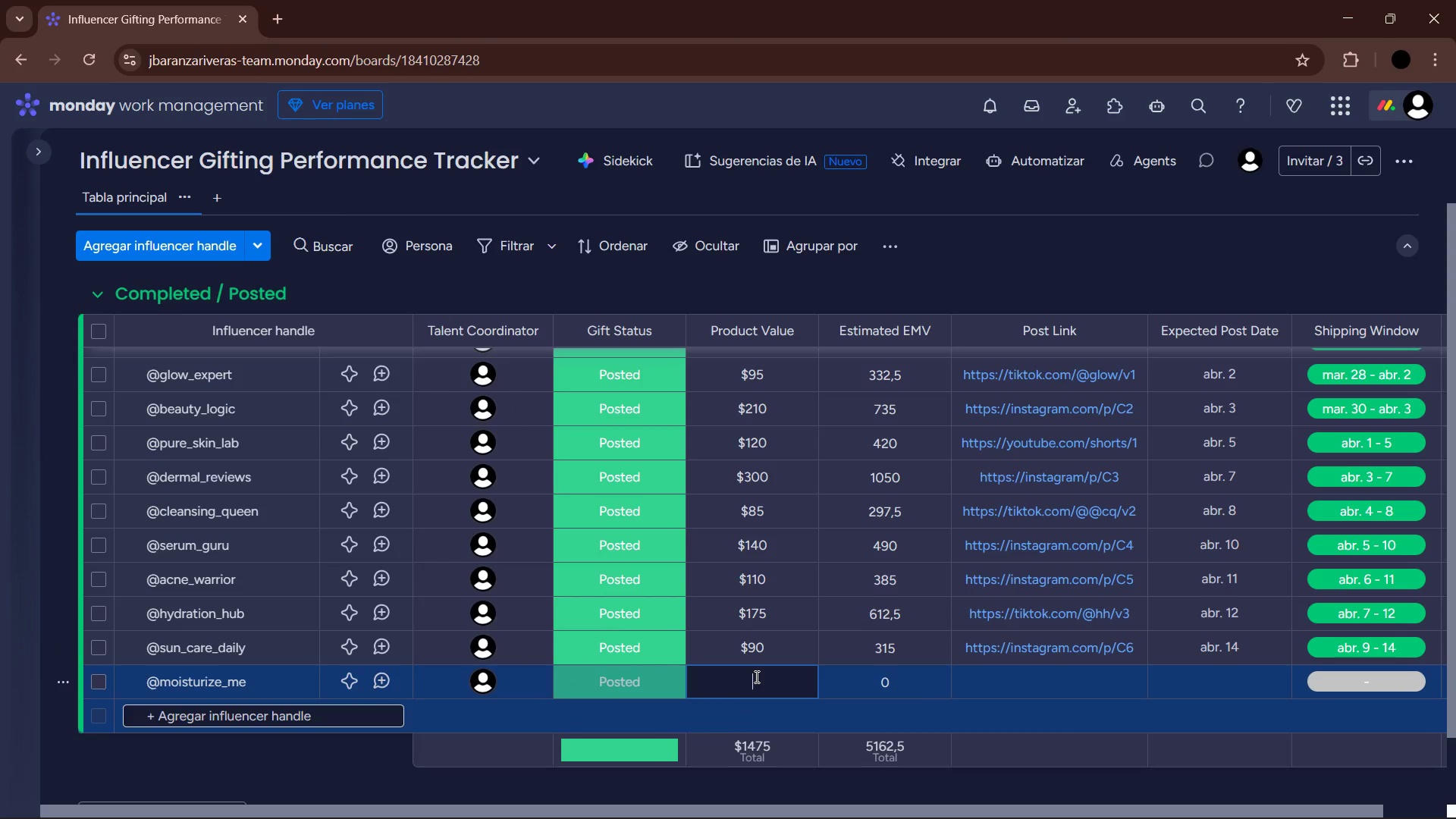 
key(Numpad1)
 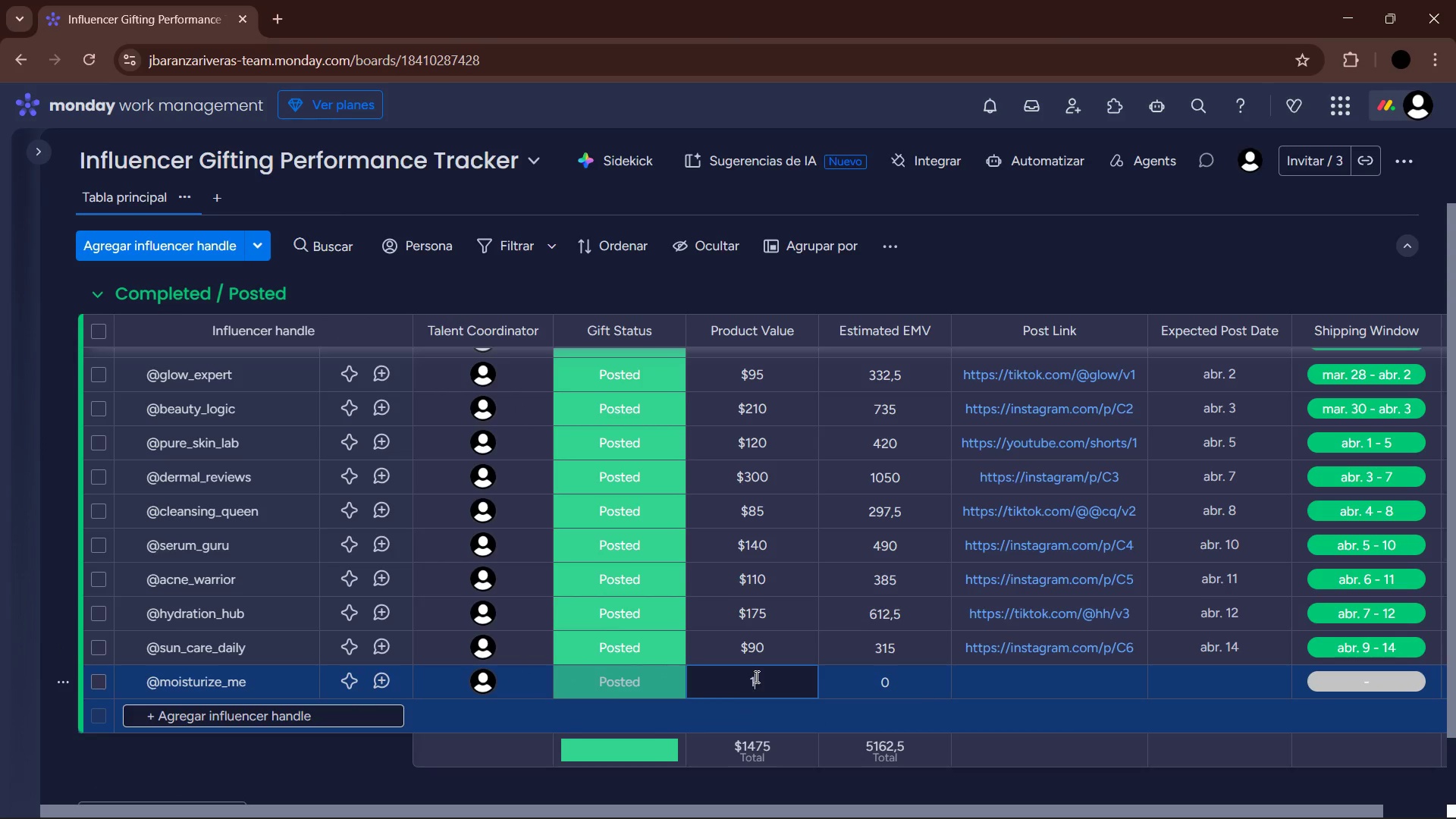 
key(Numpad3)
 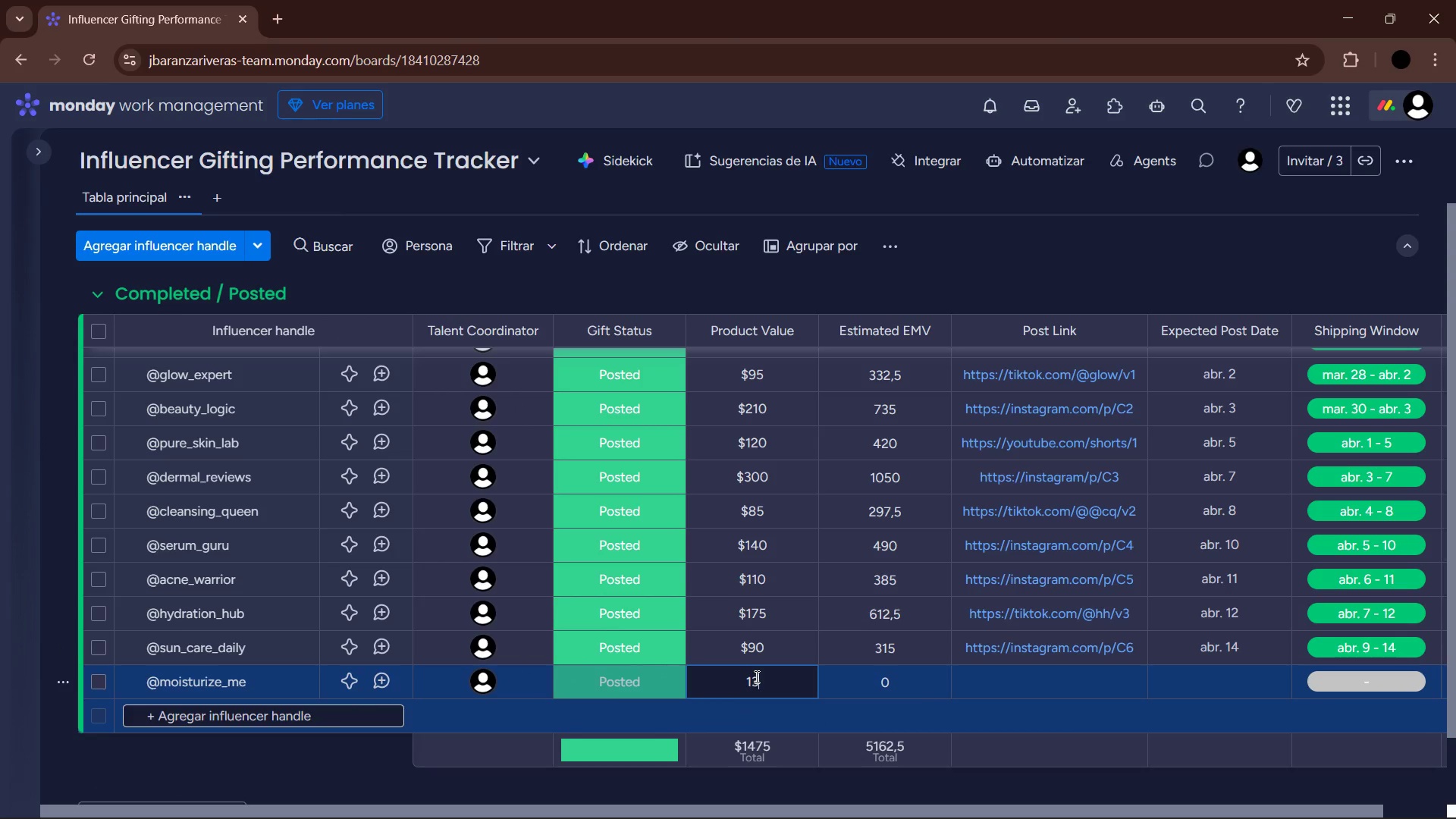 
key(Numpad0)
 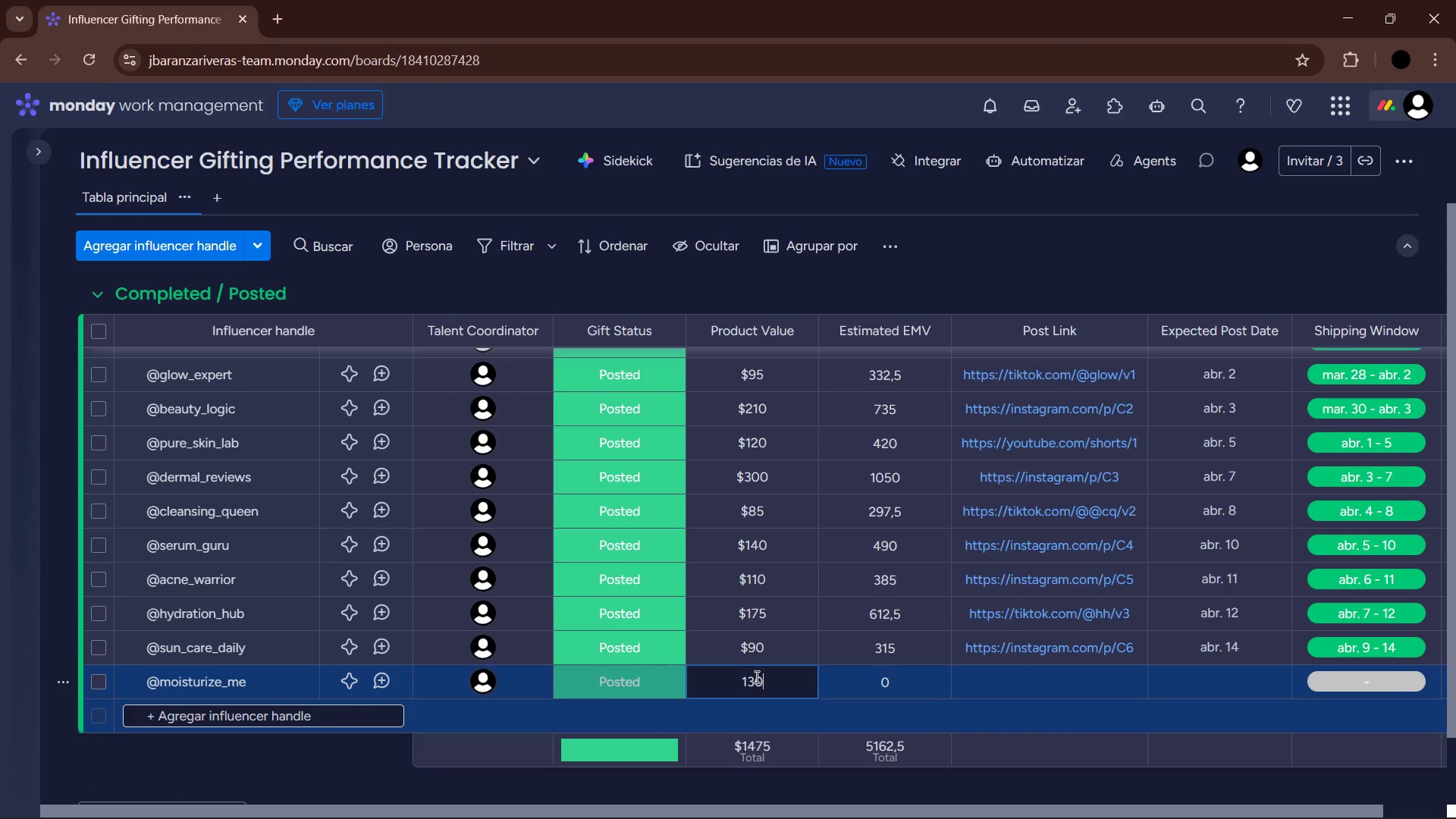 
key(Enter)
 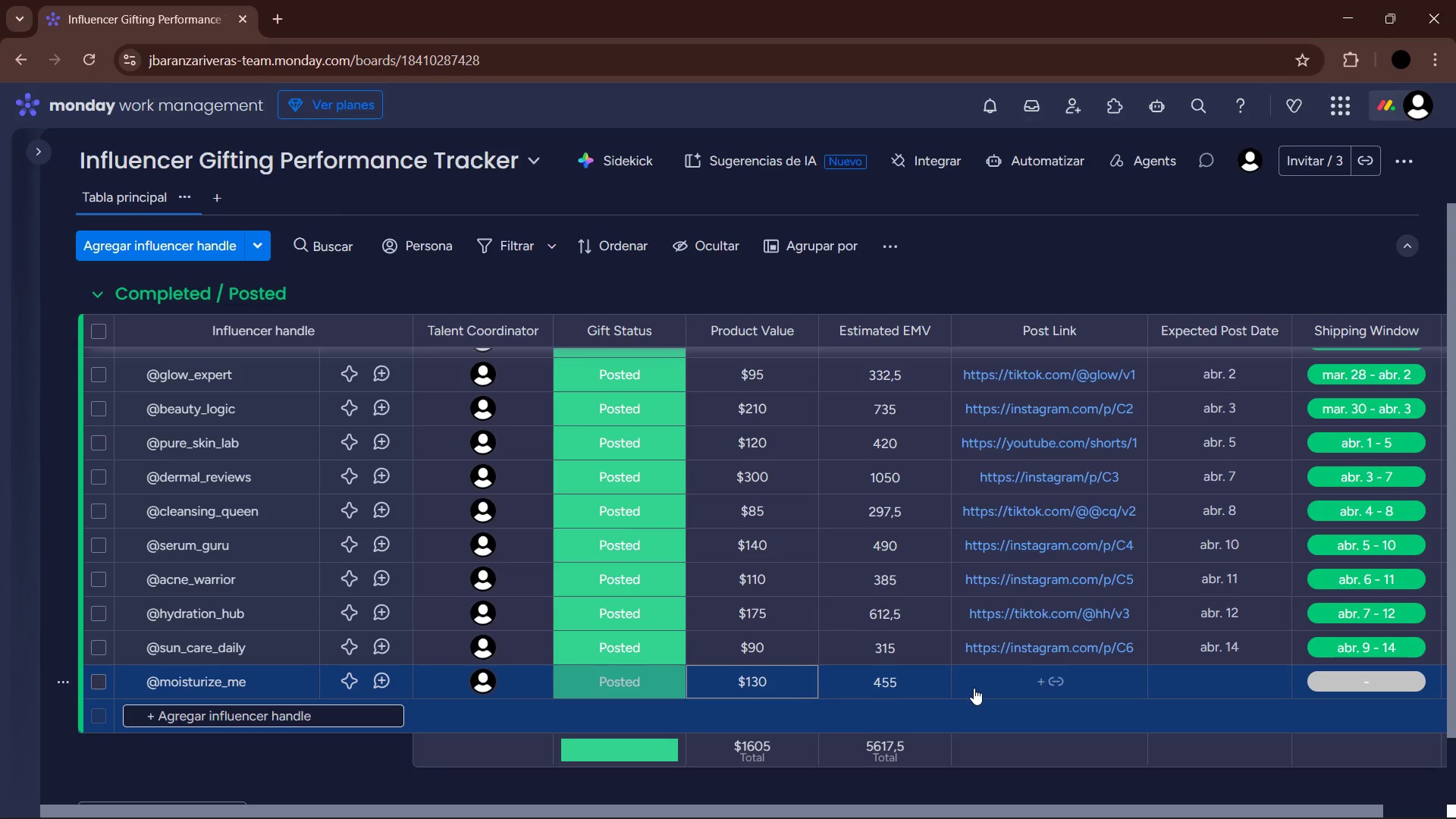 
wait(5.73)
 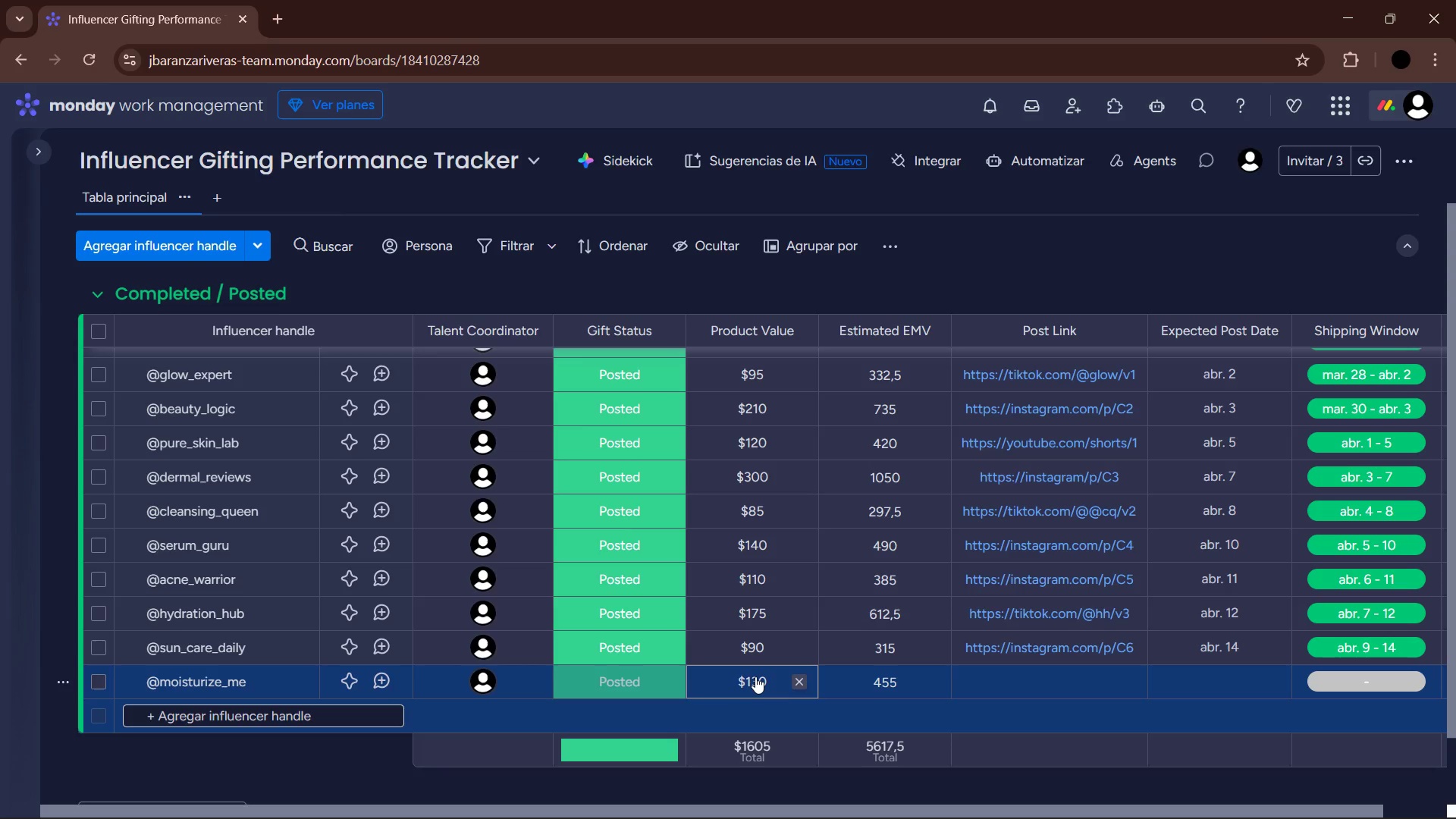 
type(youtube.com&shorts&2)
 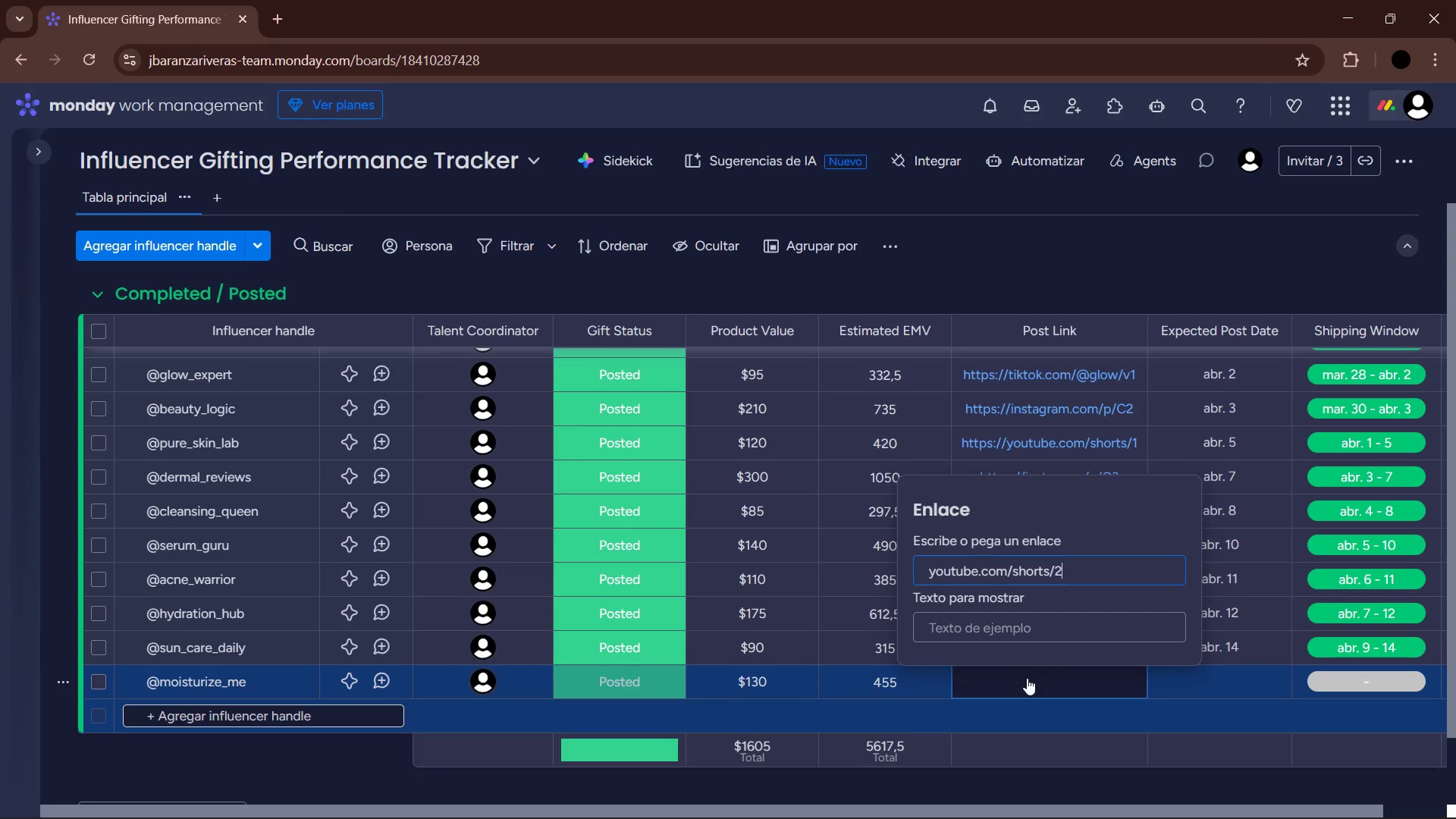 
key(Enter)
 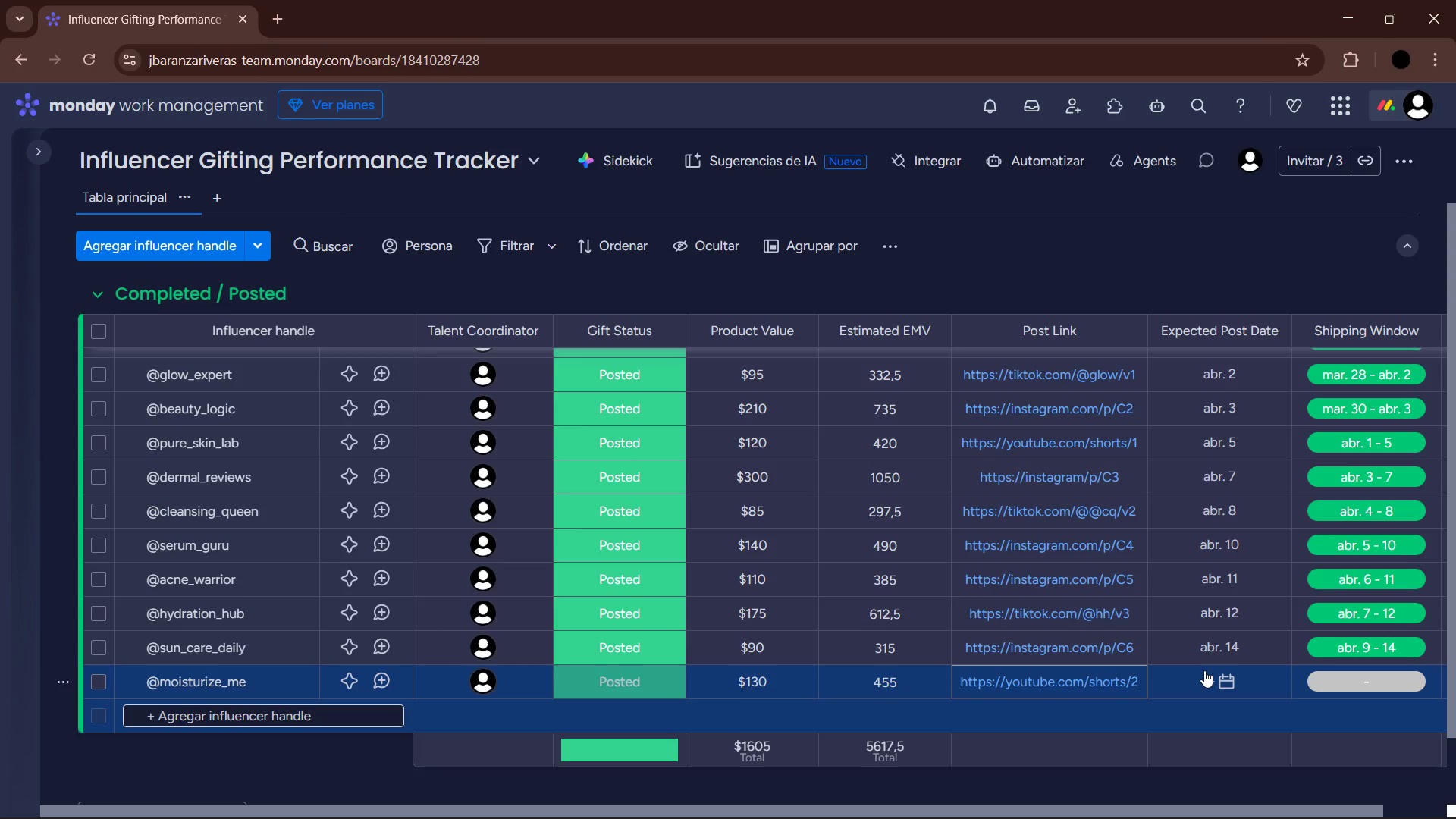 
wait(8.03)
 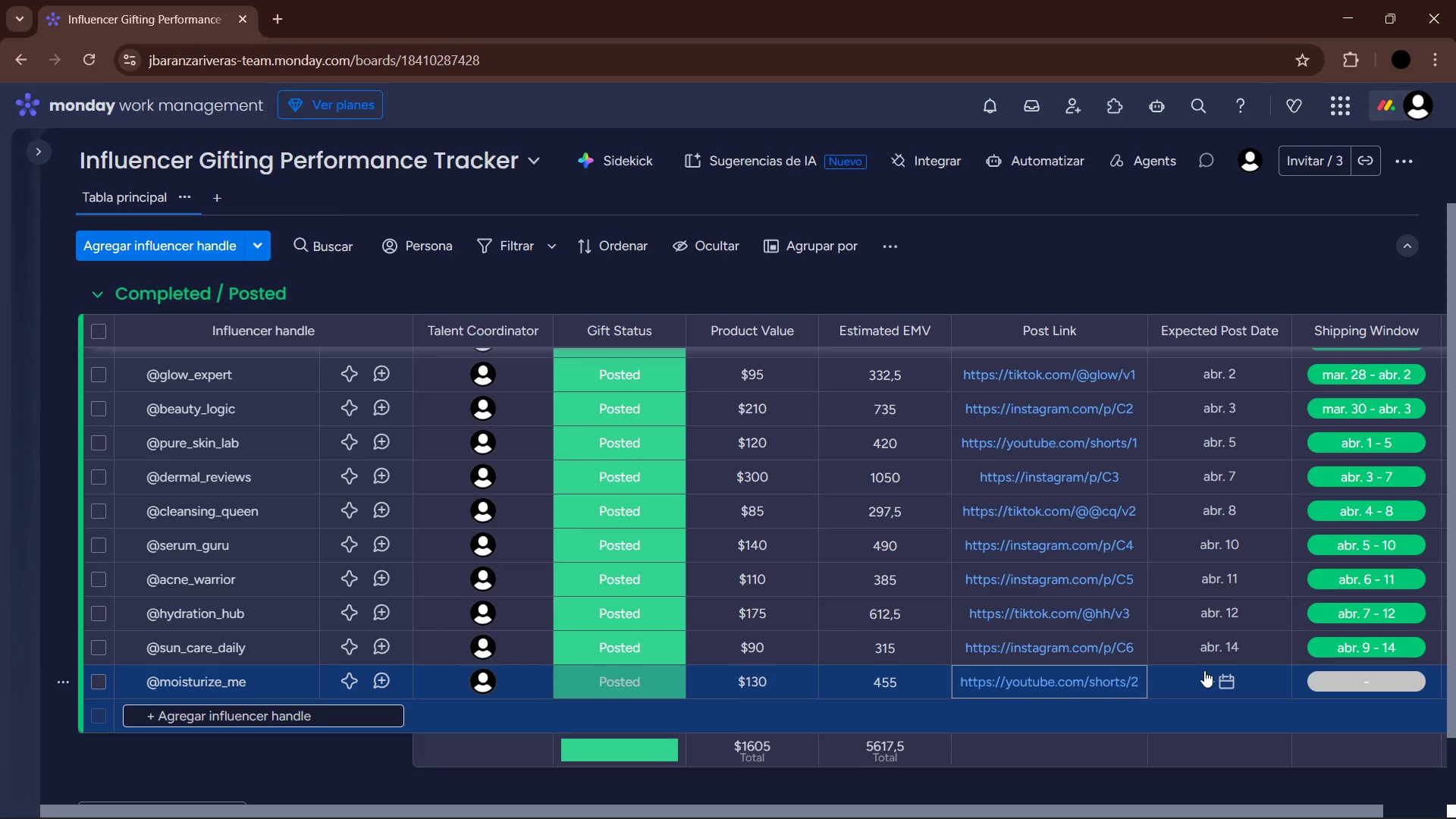 
left_click([1204, 670])
 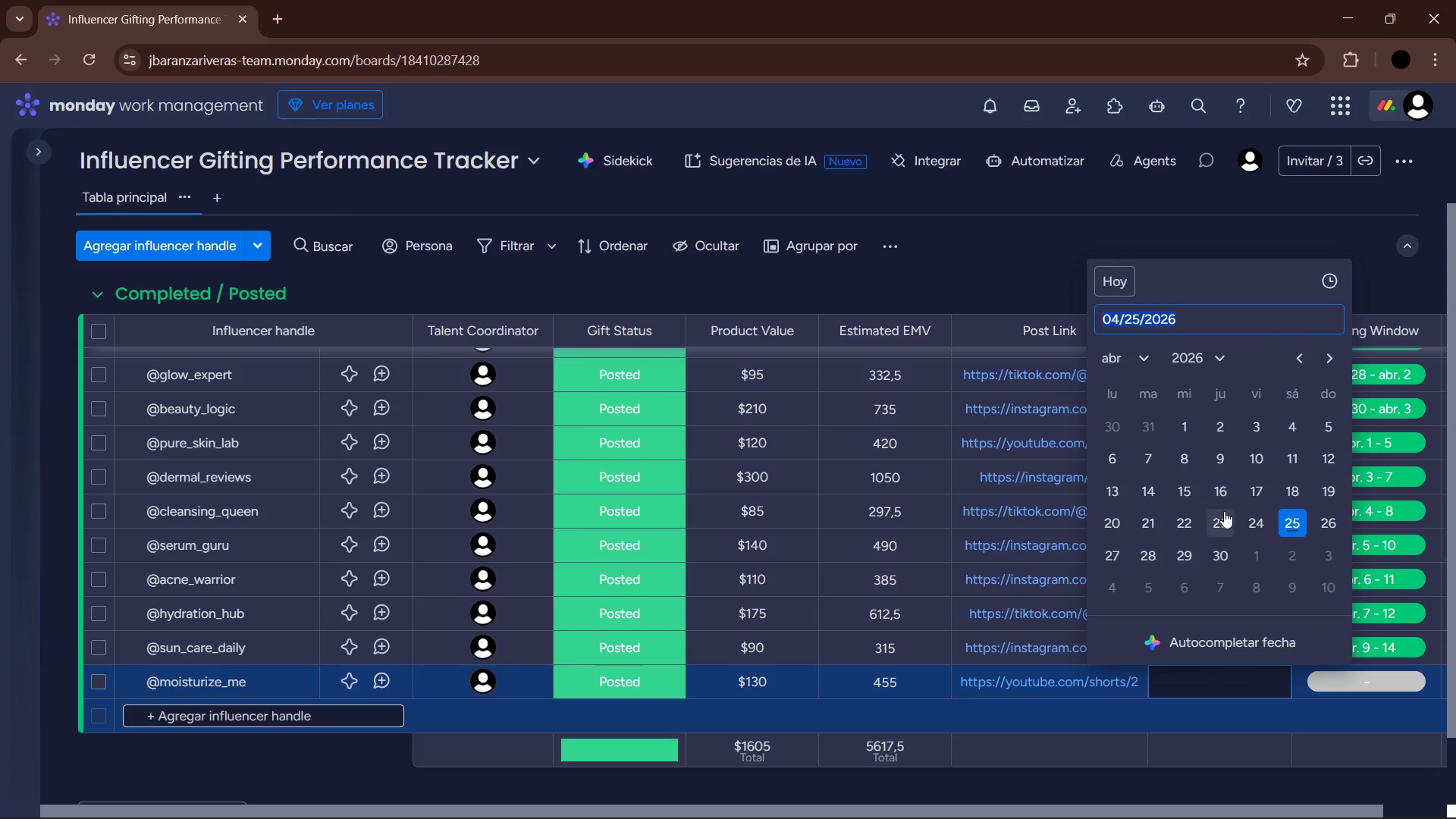 
left_click([1181, 490])
 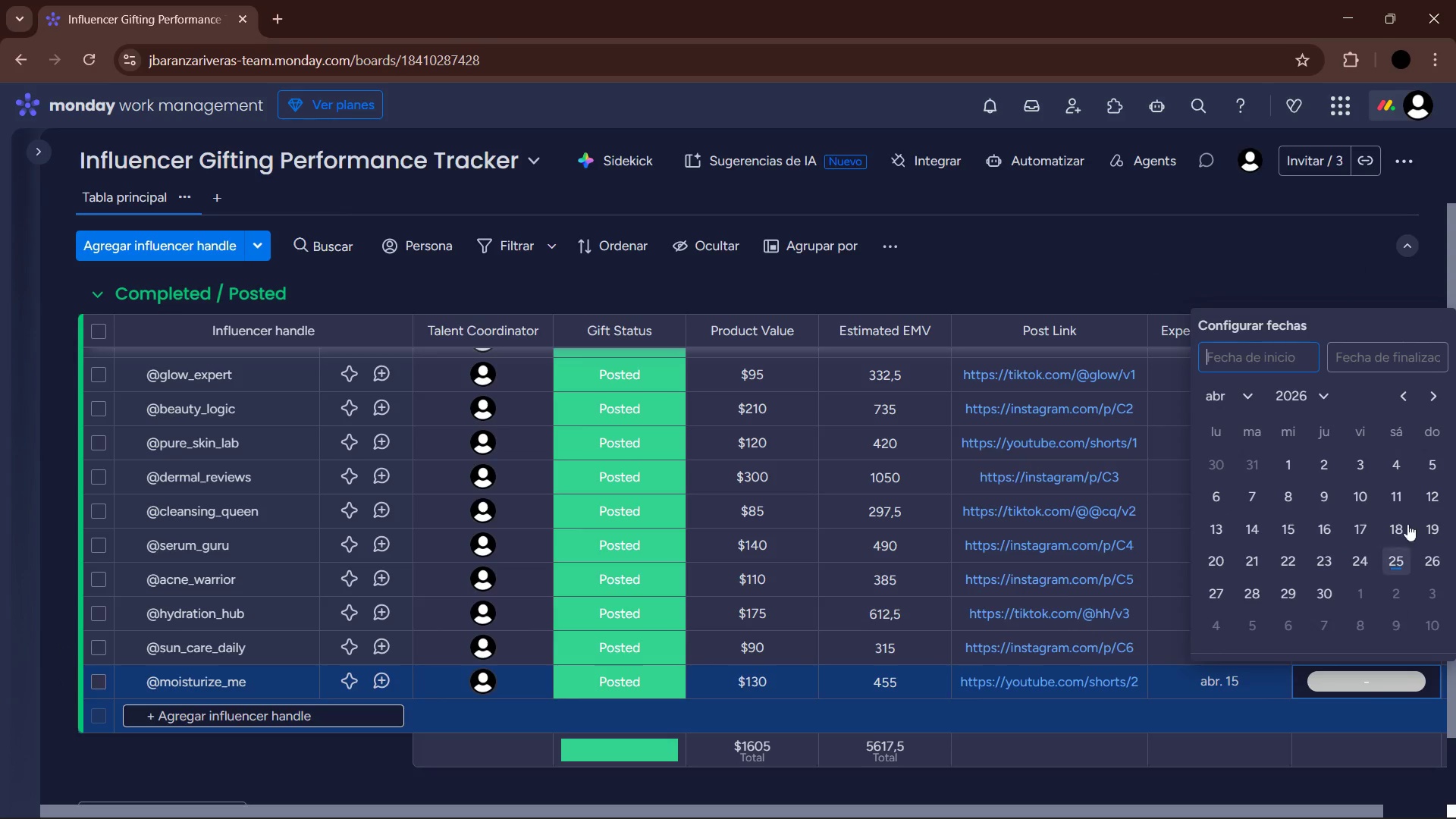 
left_click([1360, 494])
 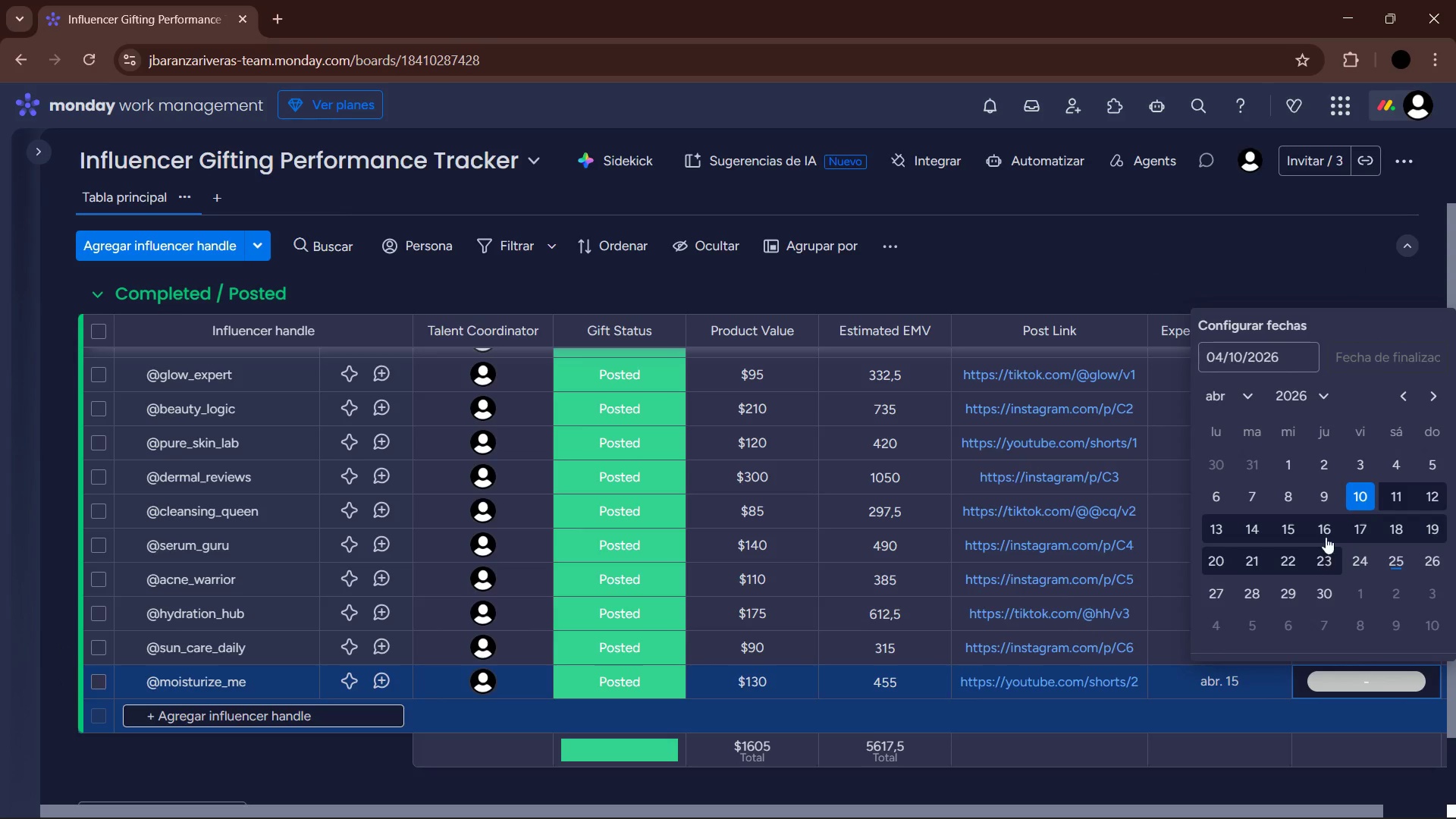 
left_click([1298, 526])
 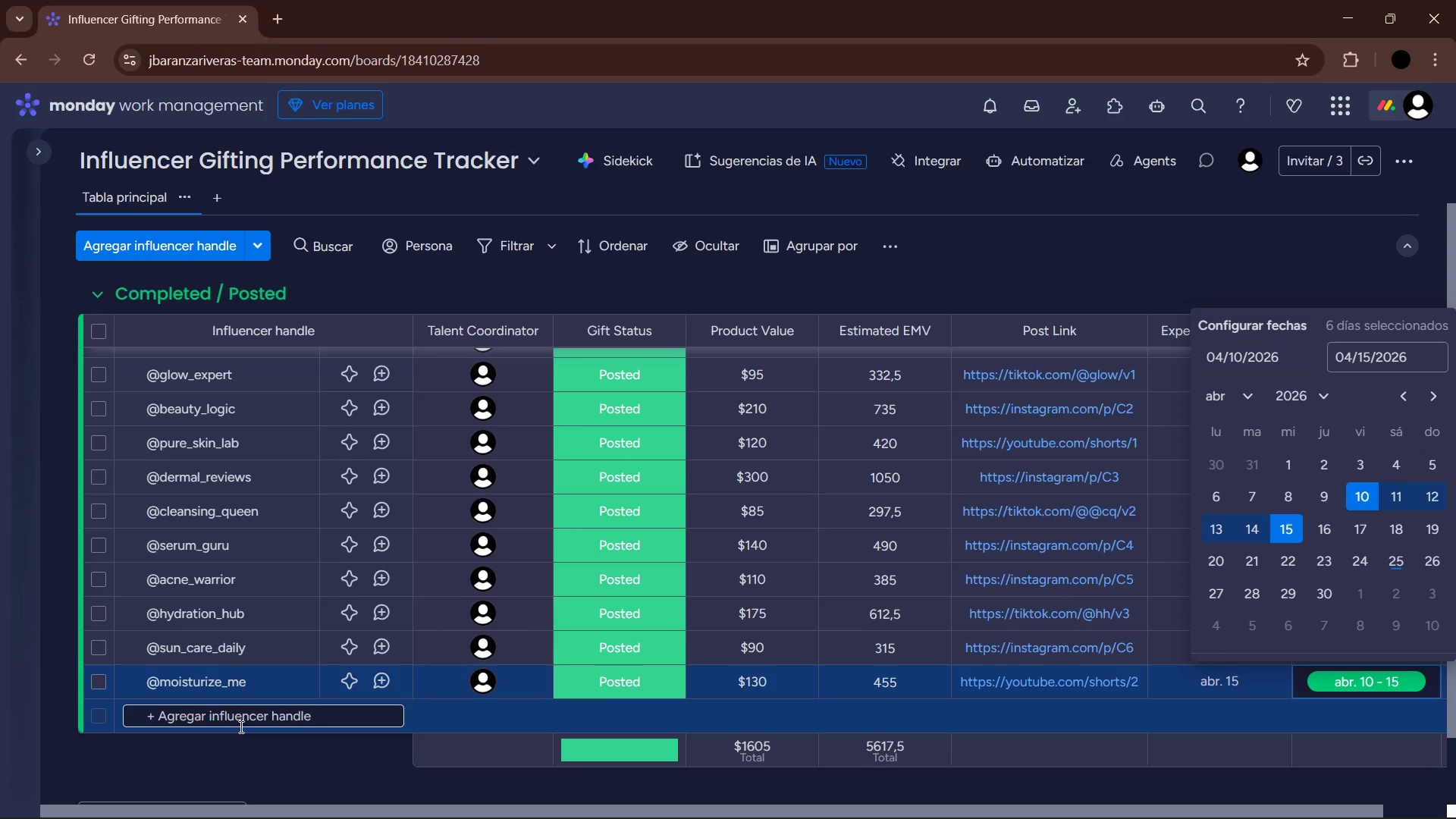 
double_click([240, 726])
 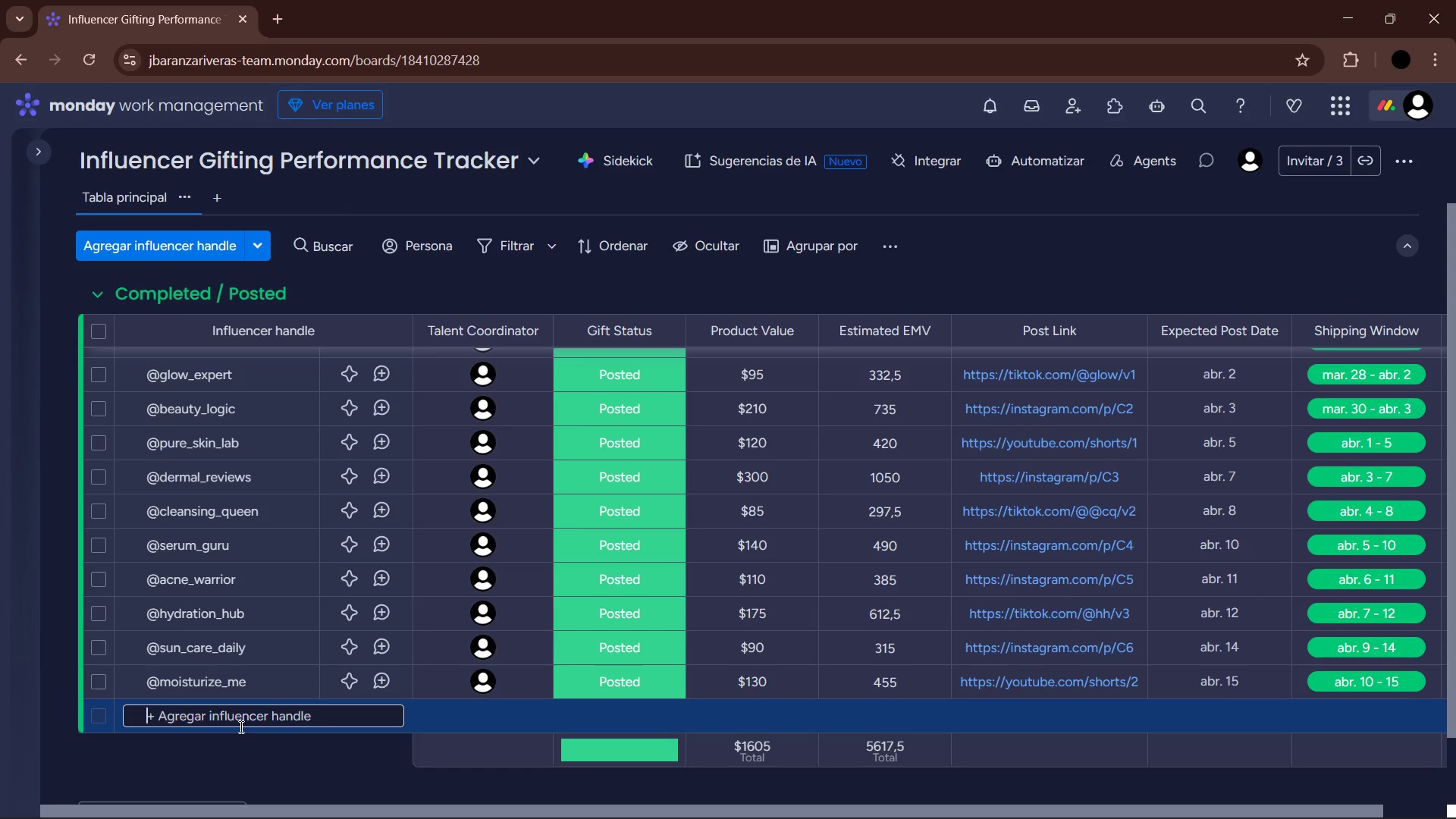 
key(Alt+Control+Q)
 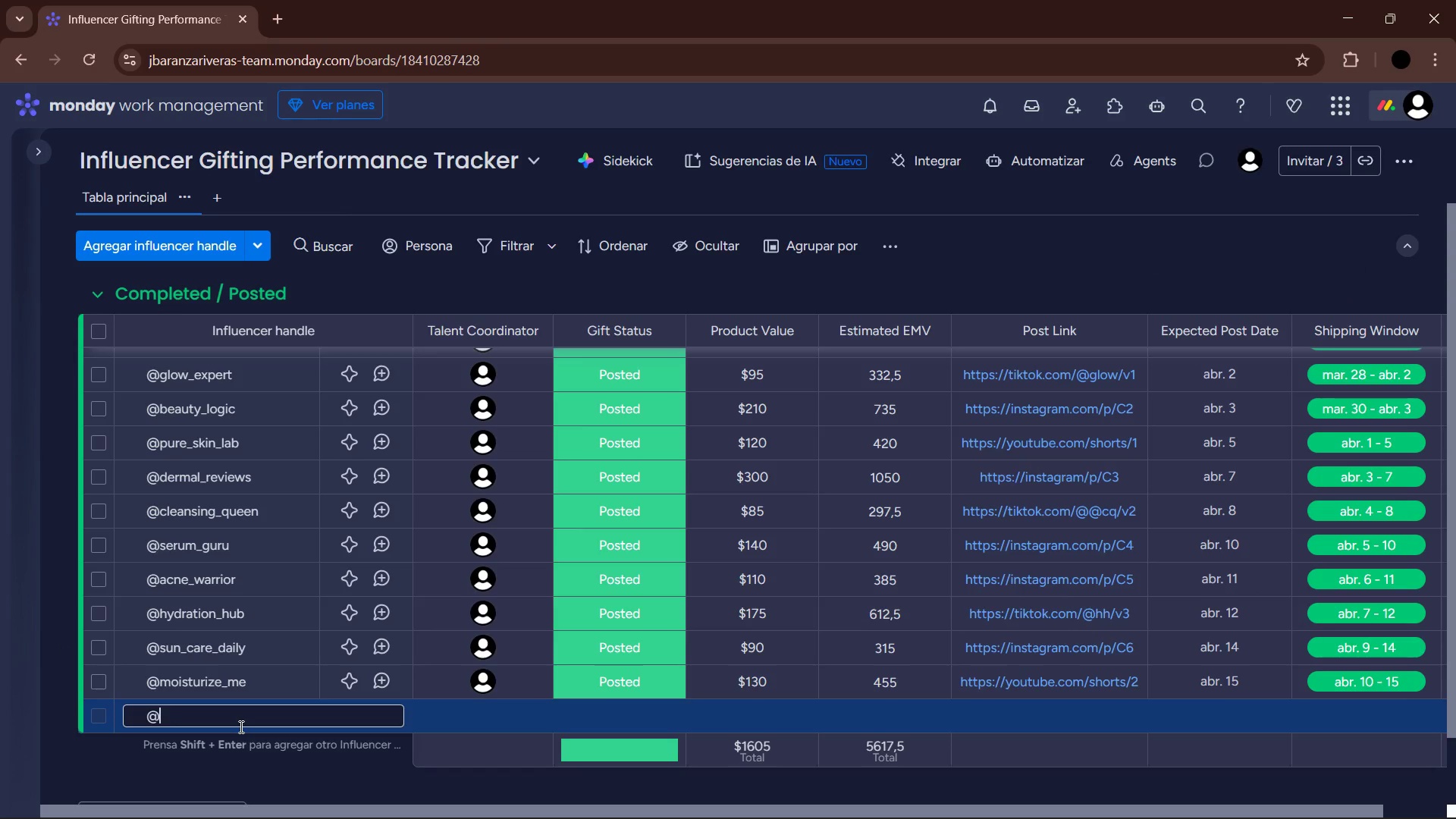 
type(the_skin_file)
 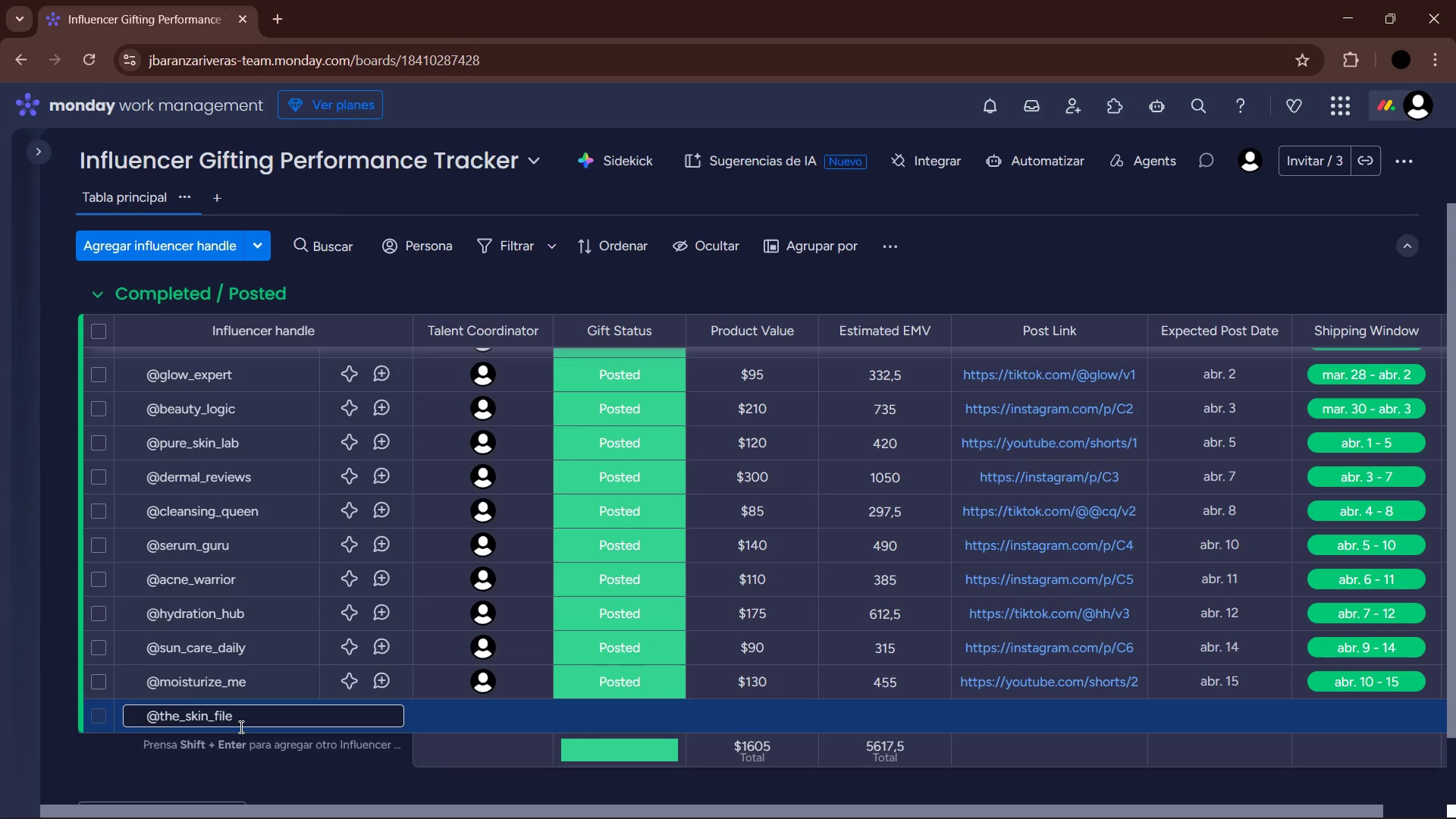 
key(Enter)
 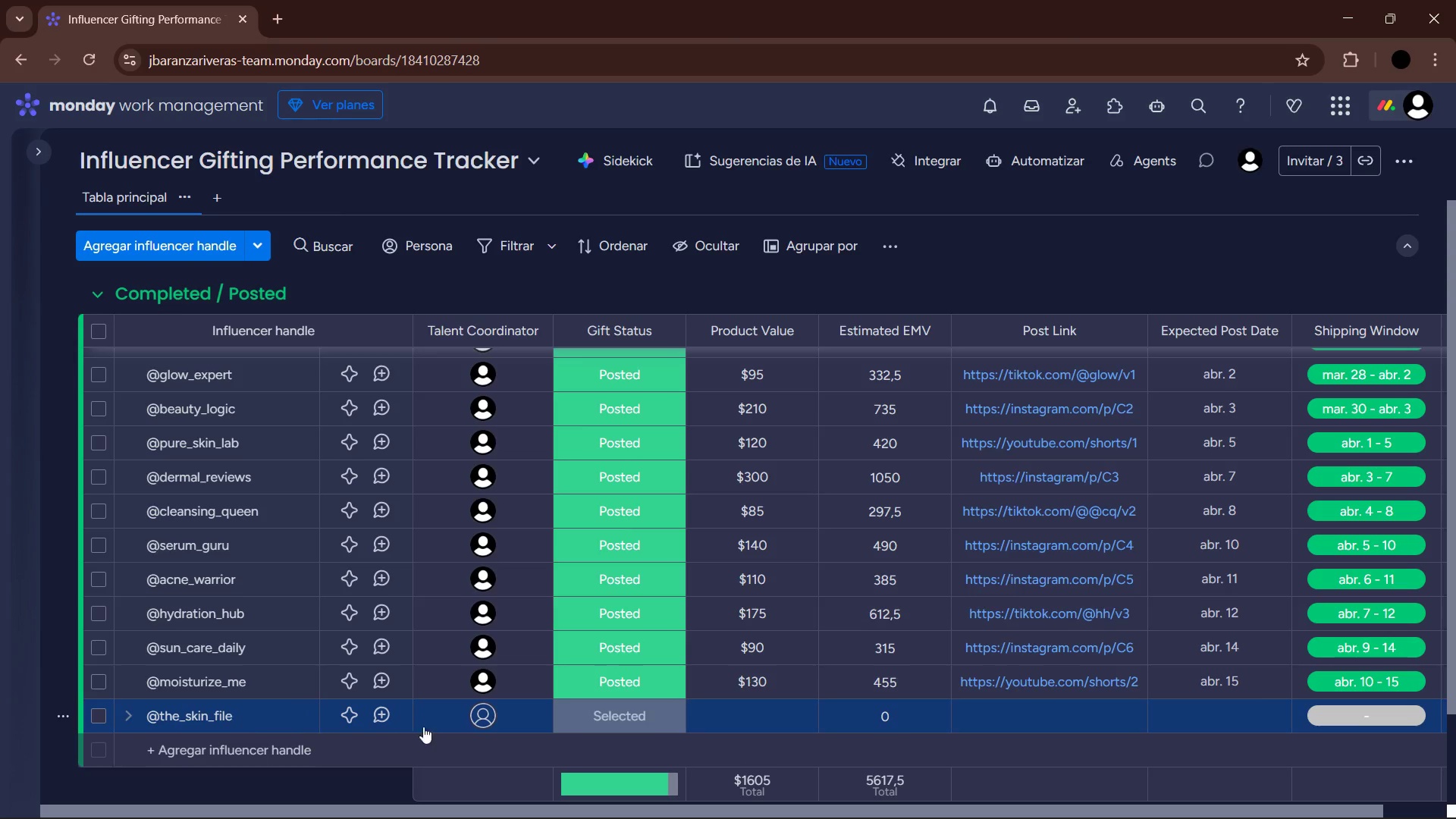 
left_click([479, 721])
 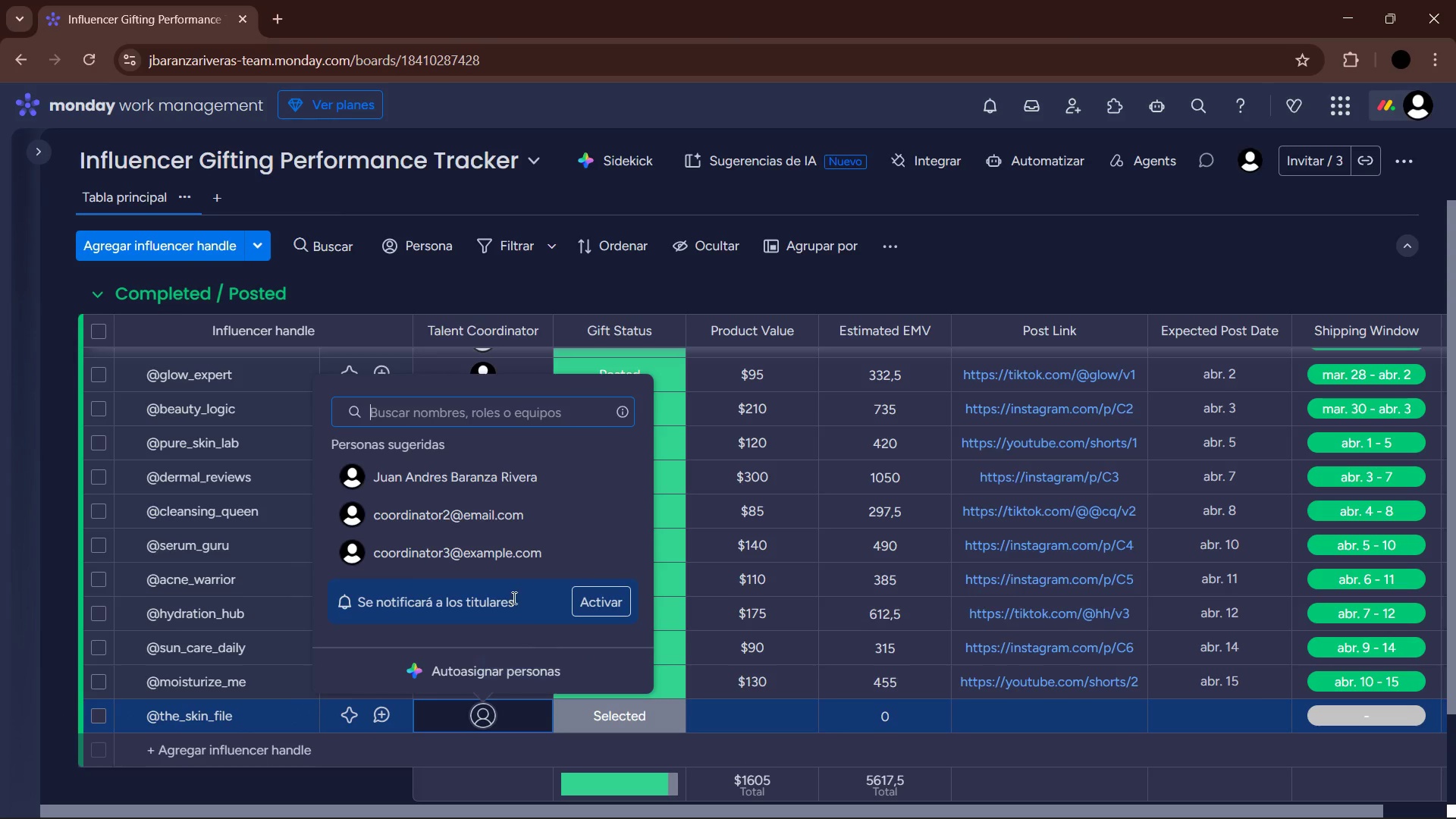 
left_click([491, 551])
 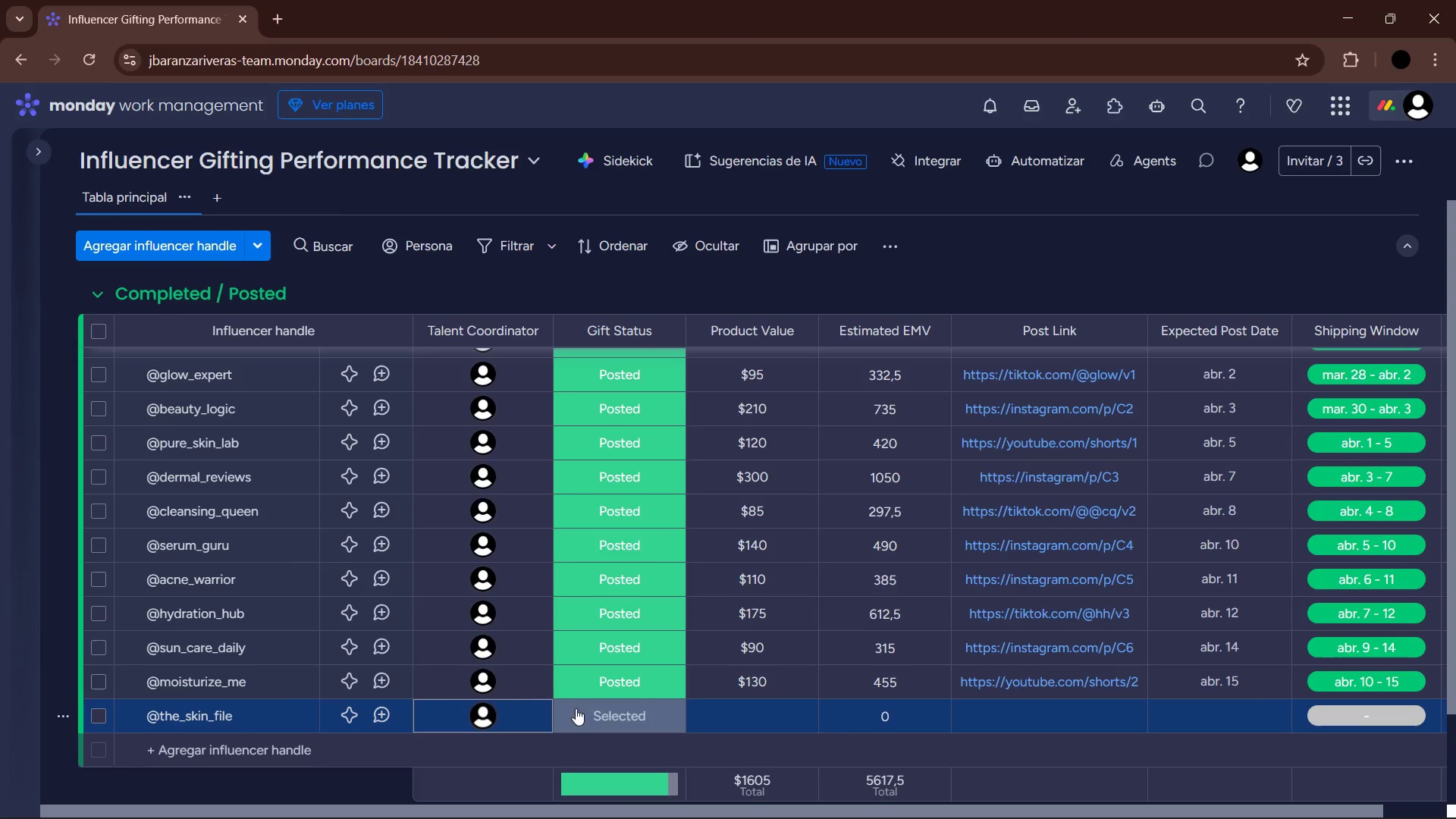 
left_click([604, 714])
 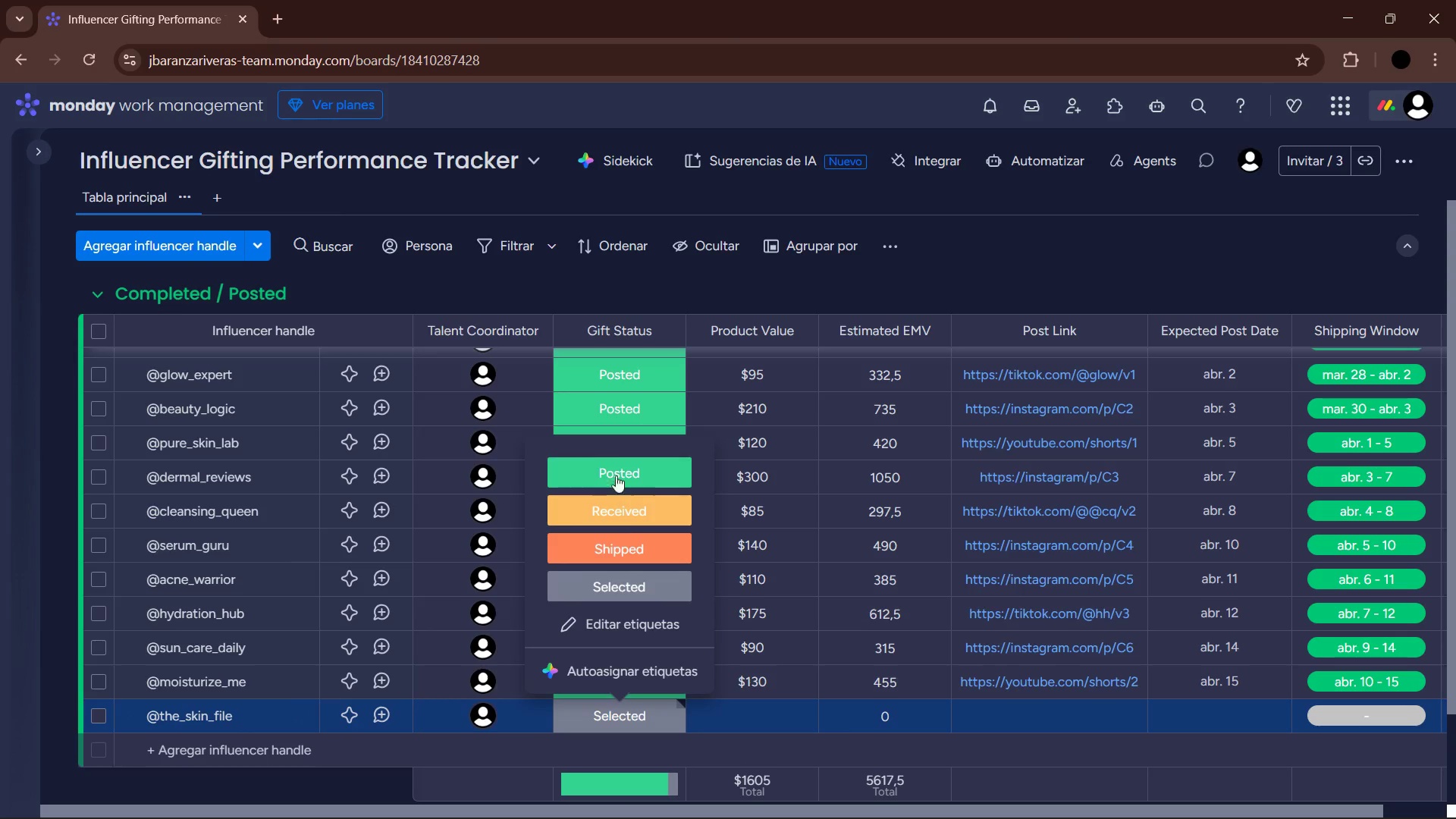 
left_click([618, 457])
 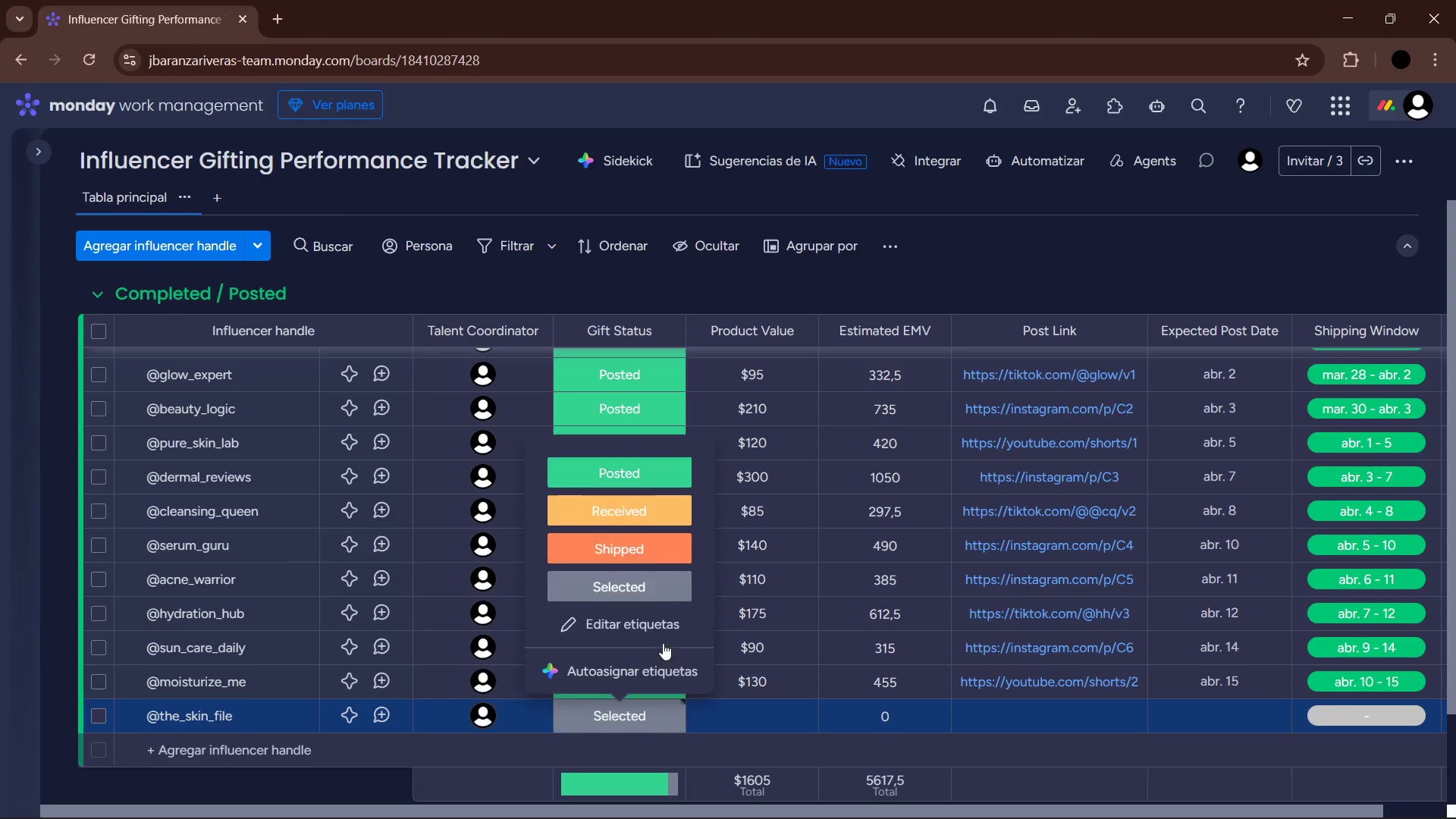 
double_click([620, 476])
 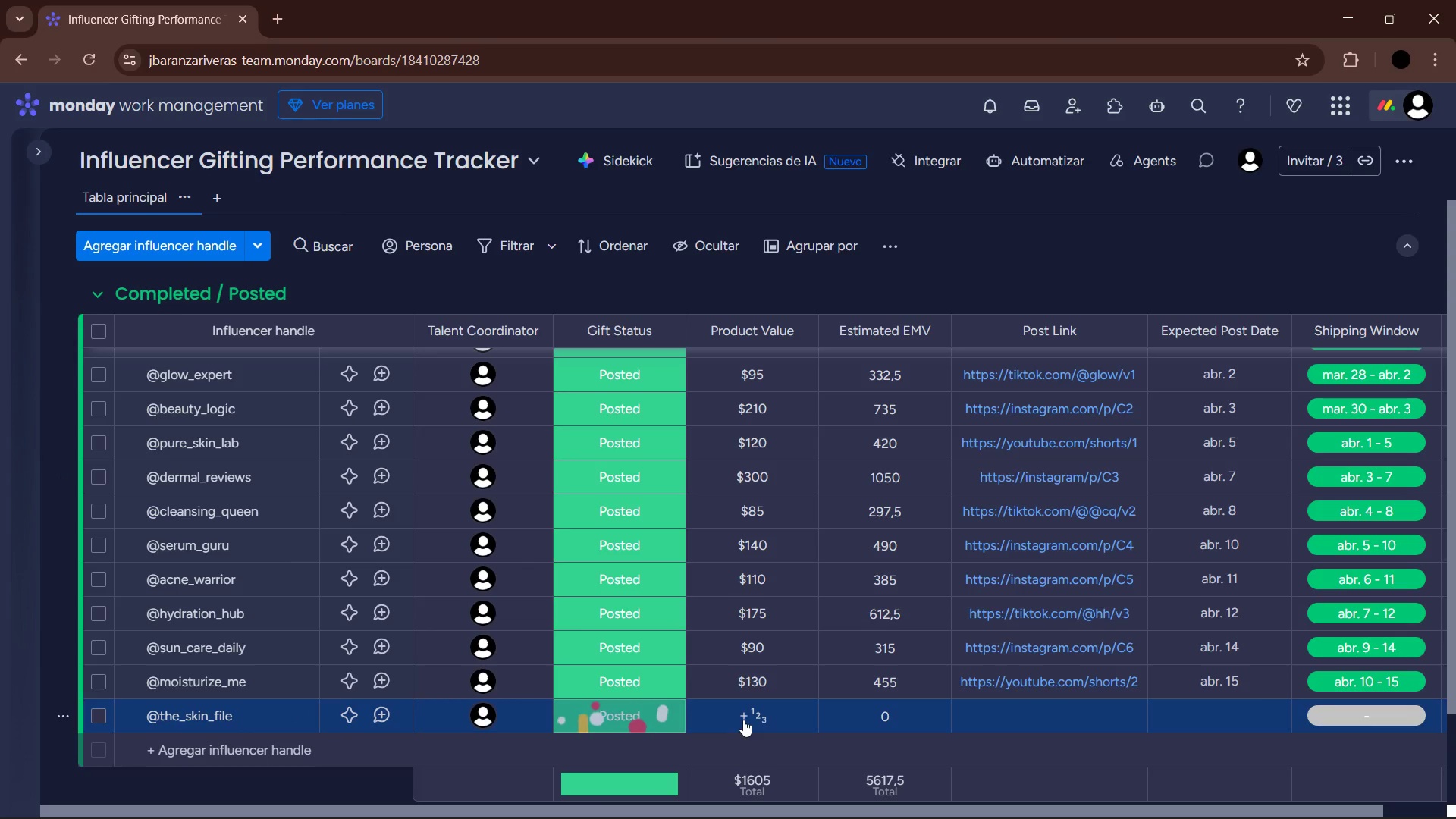 
left_click([743, 720])
 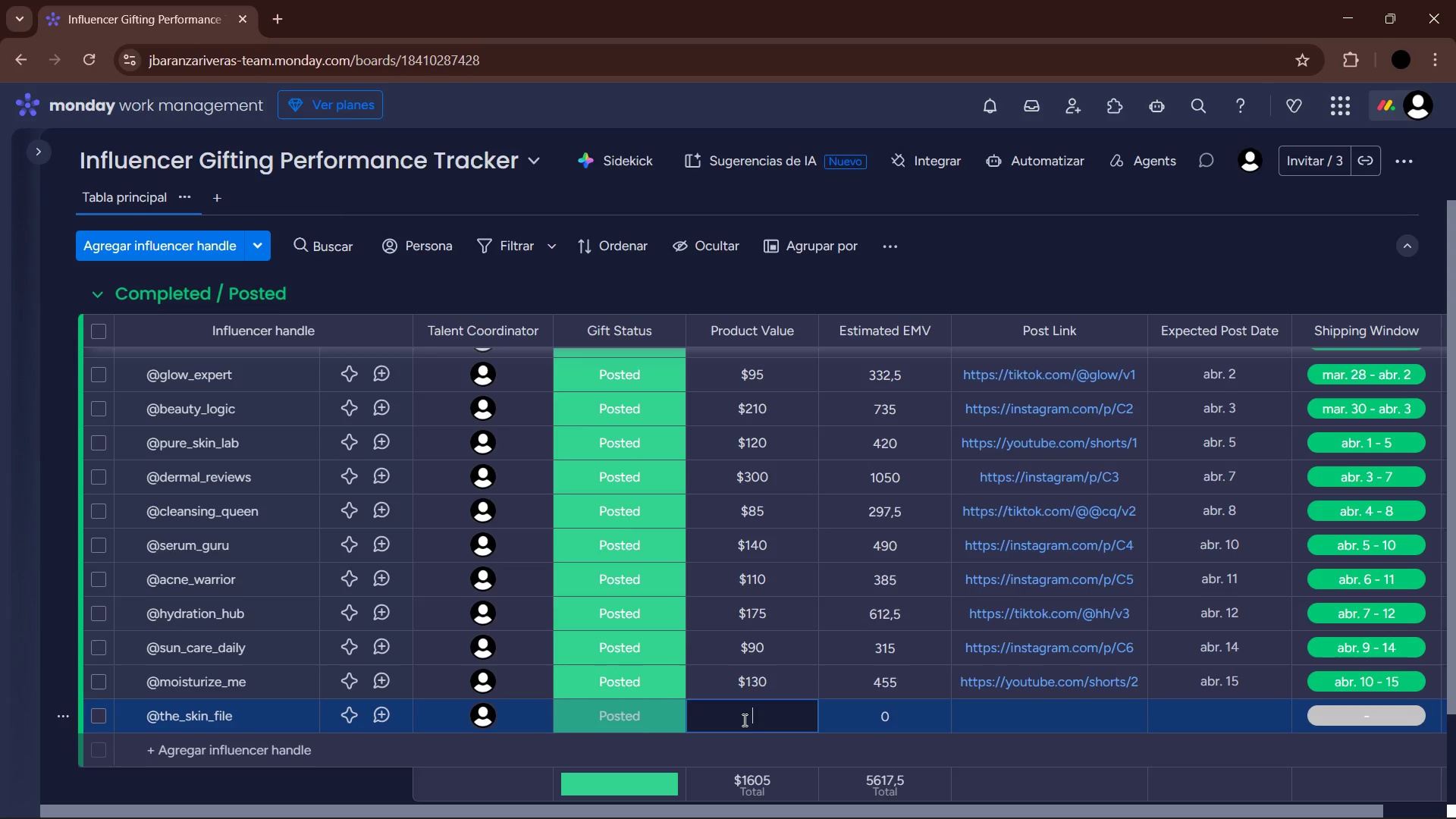 
wait(7.61)
 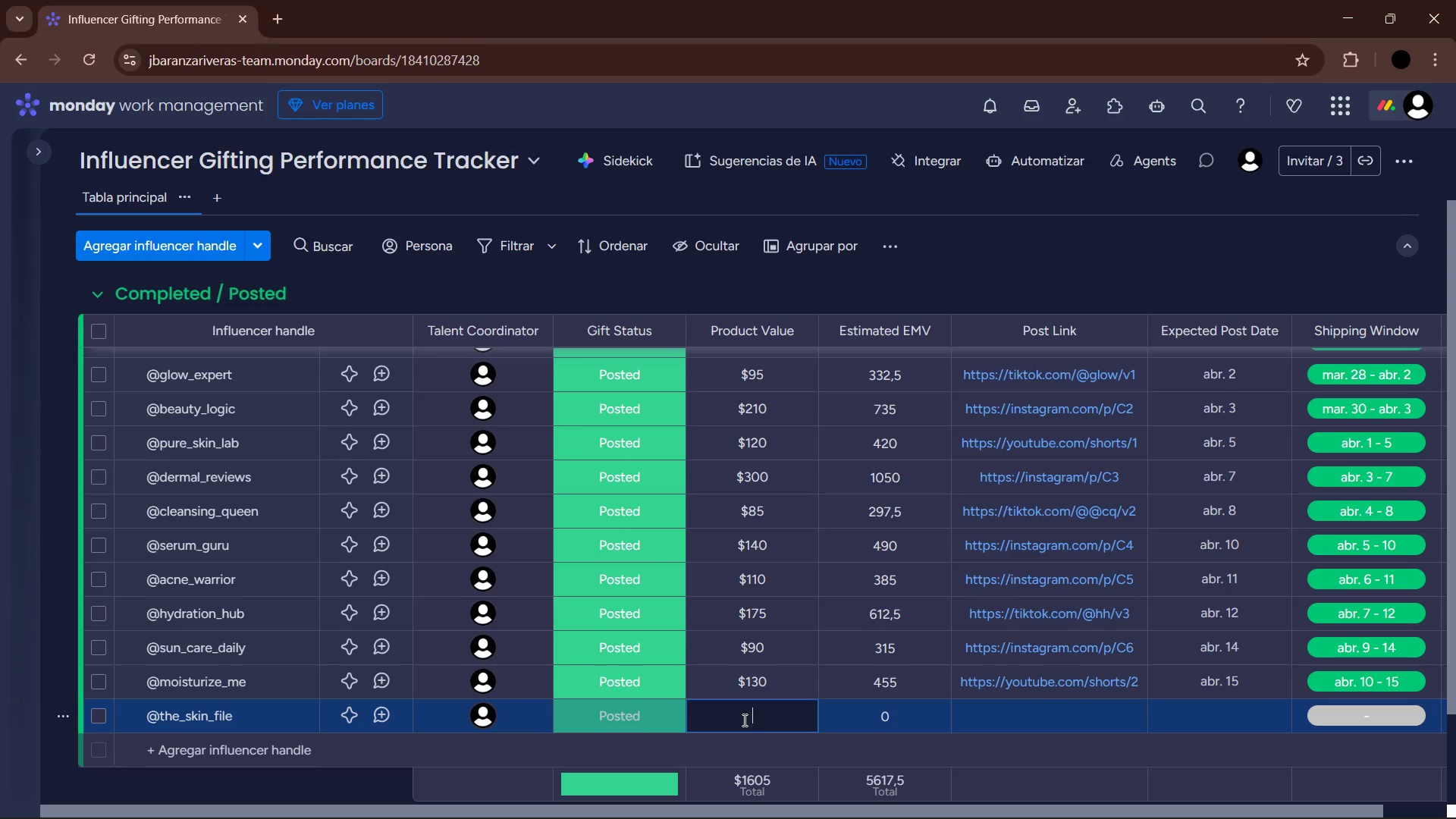 
key(Numpad2)
 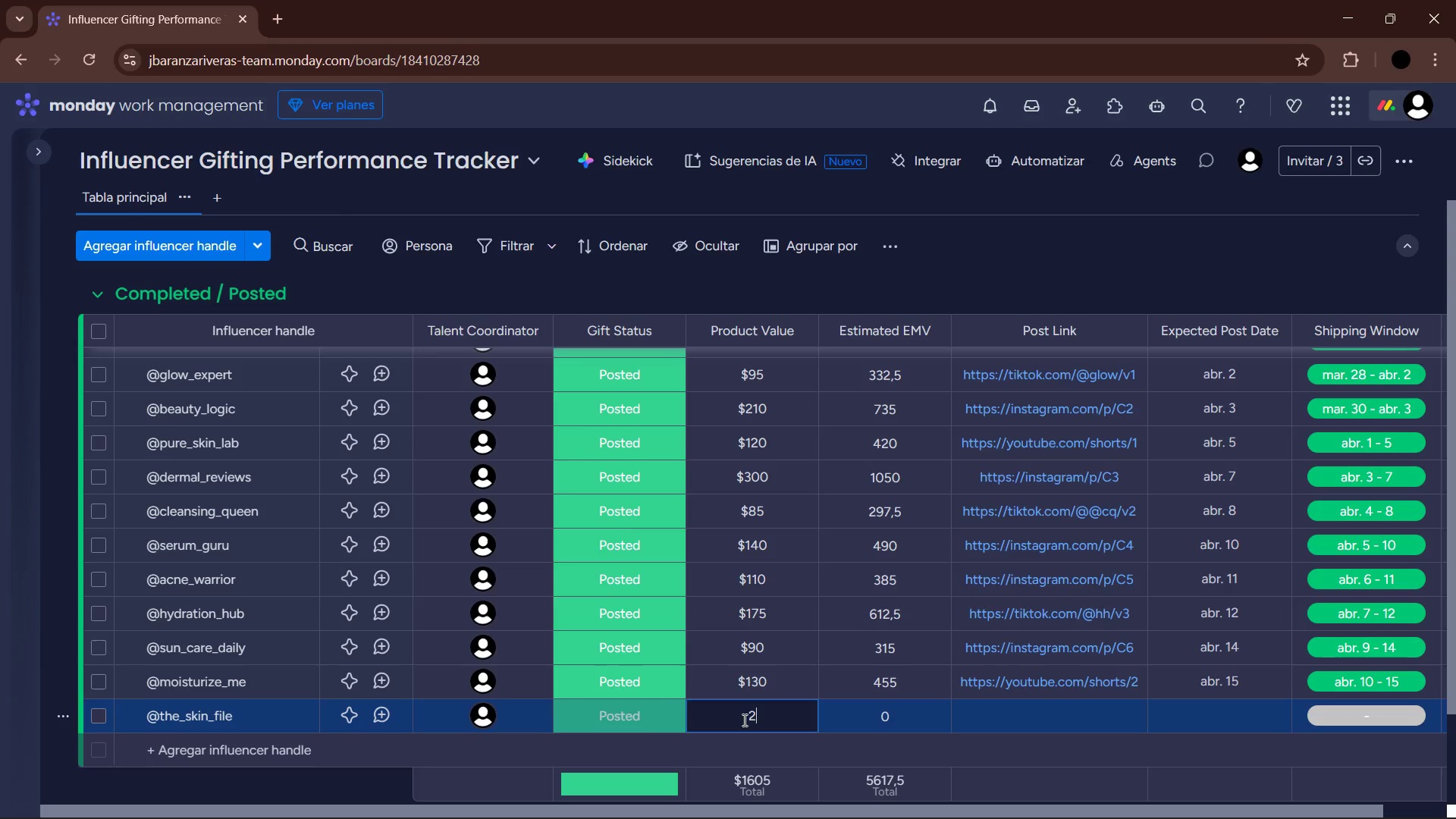 
key(Numpad5)
 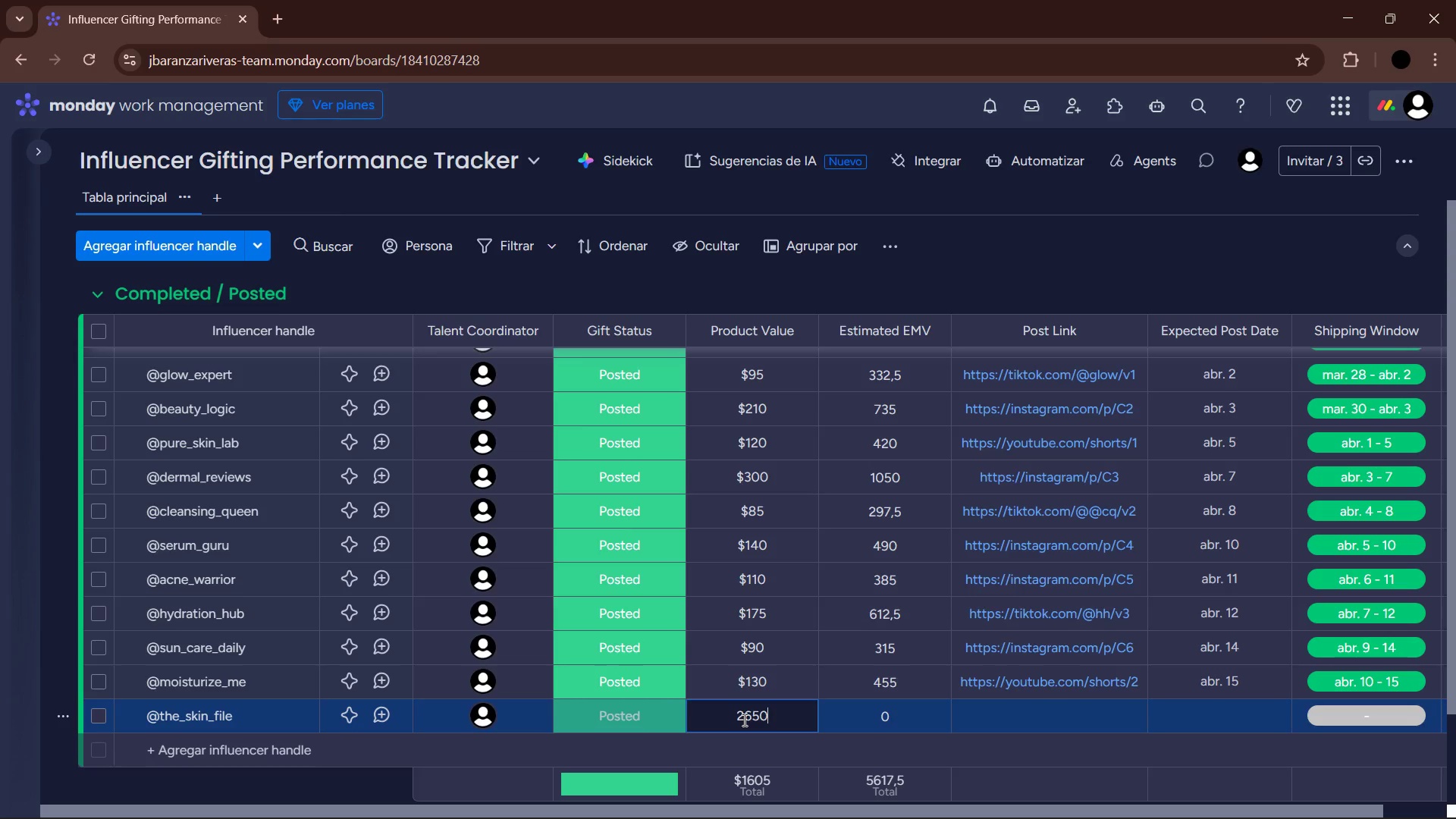 
key(Numpad6)
 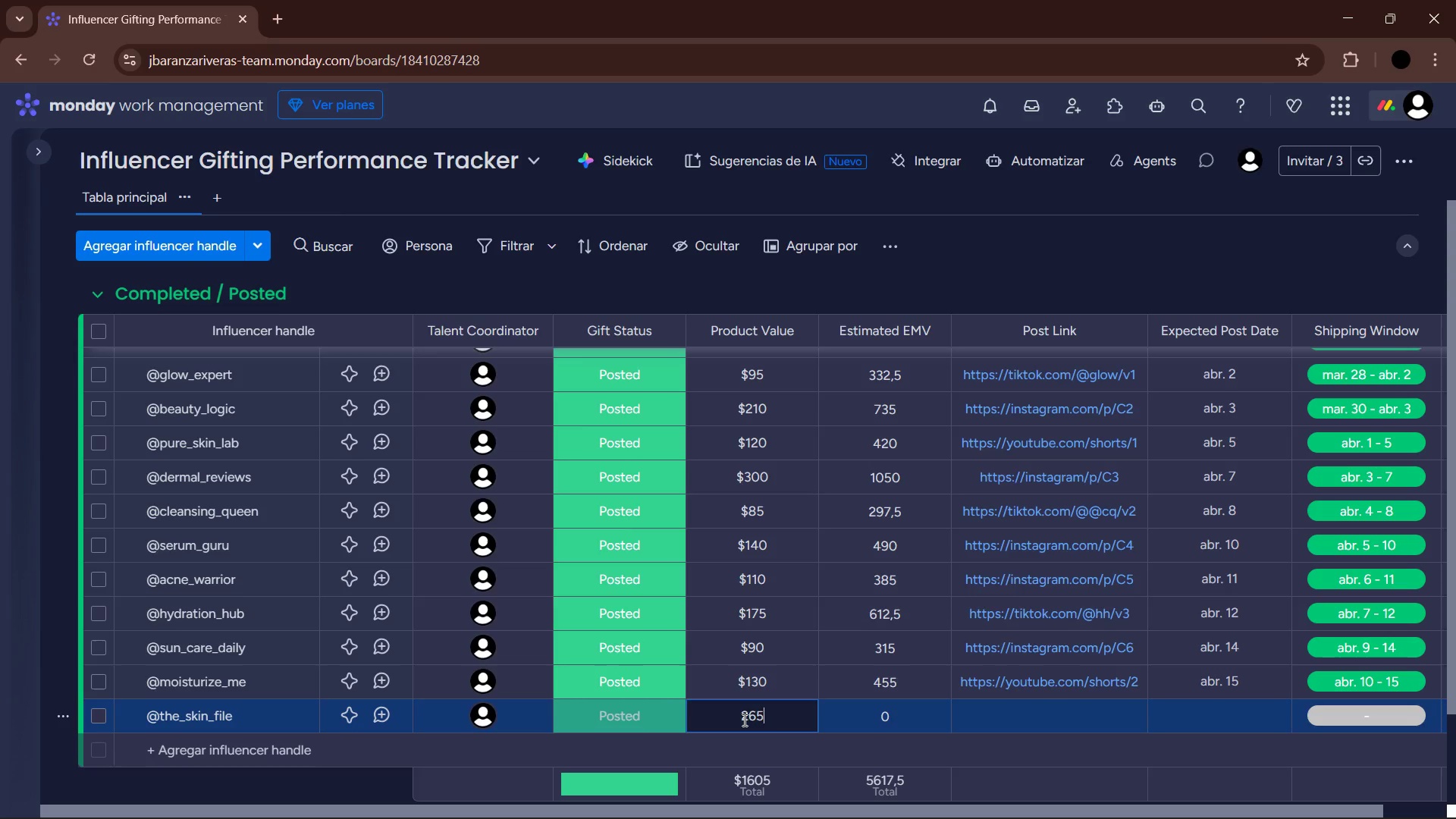 
key(Numpad0)
 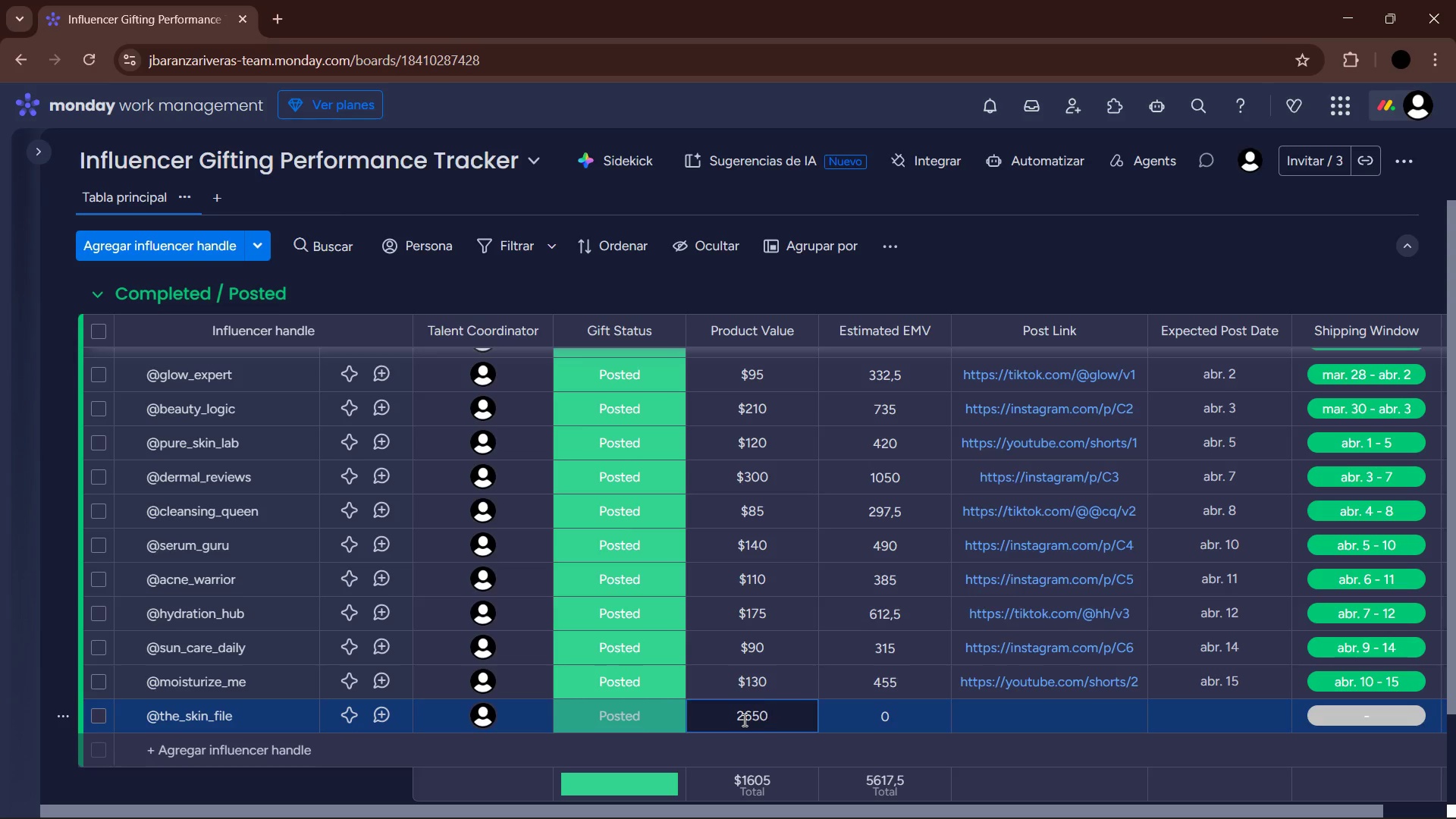 
key(Backspace)
 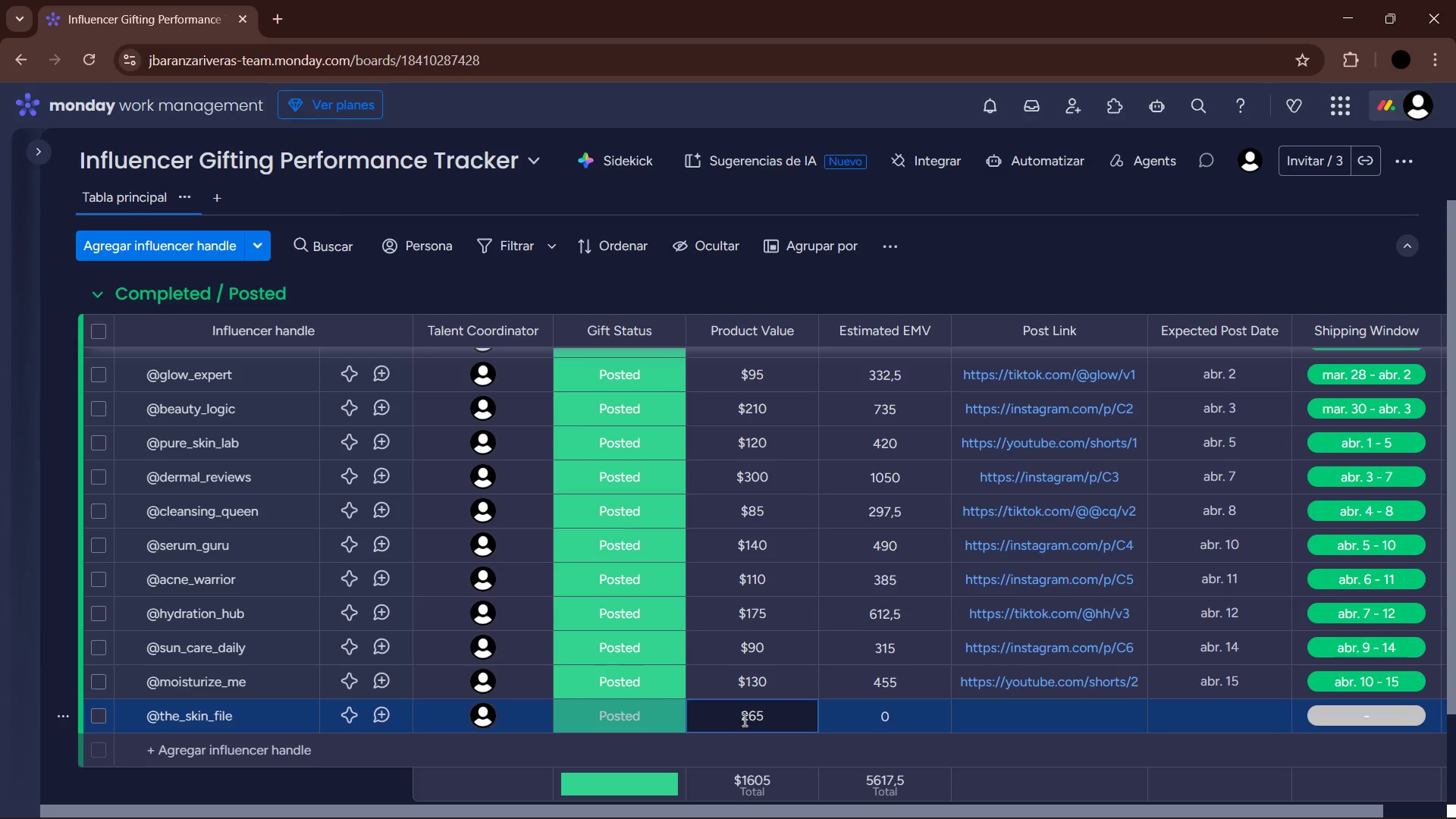 
key(Backspace)
 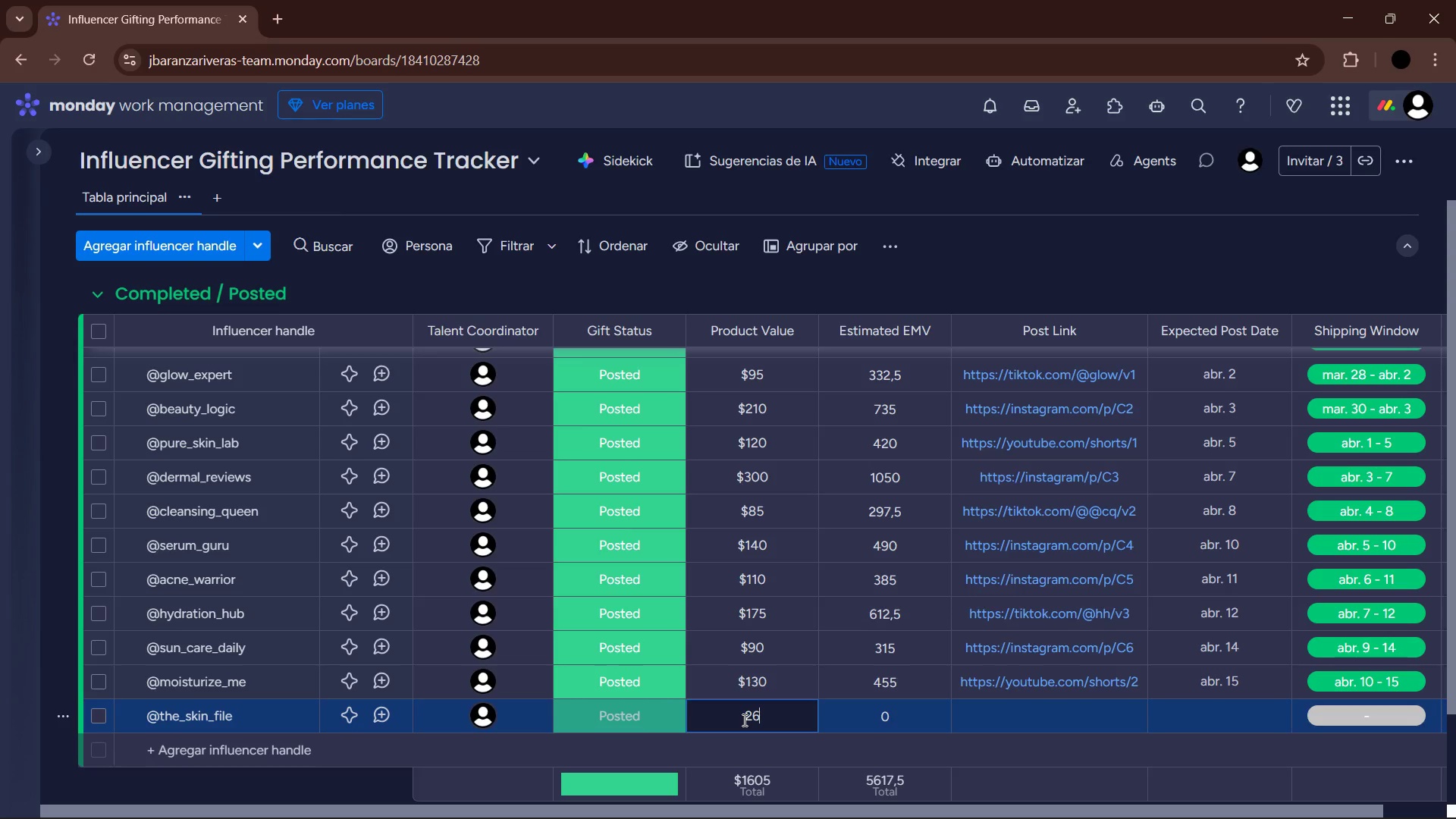 
key(Backspace)
 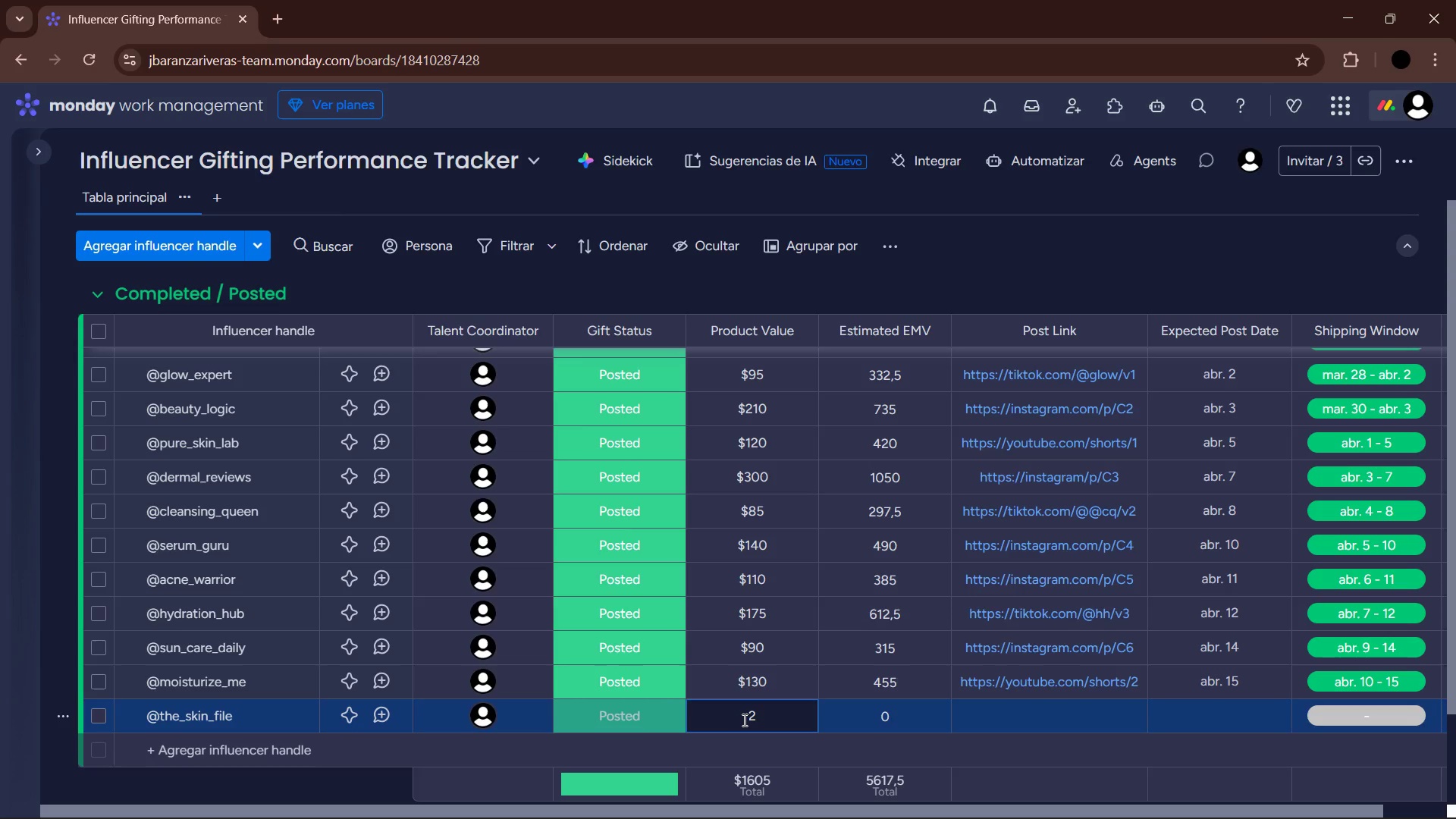 
key(Numpad5)
 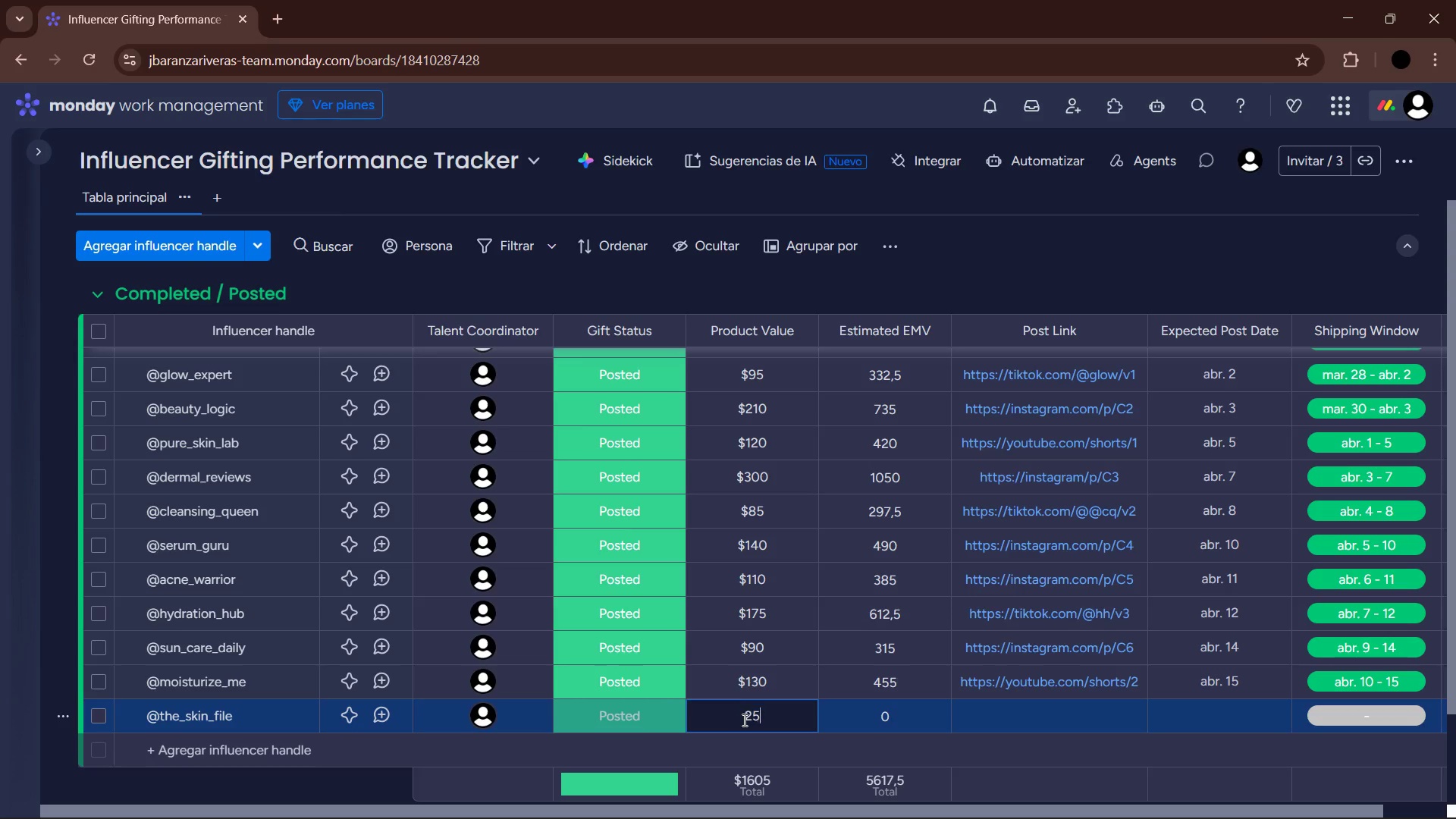 
key(Numpad0)
 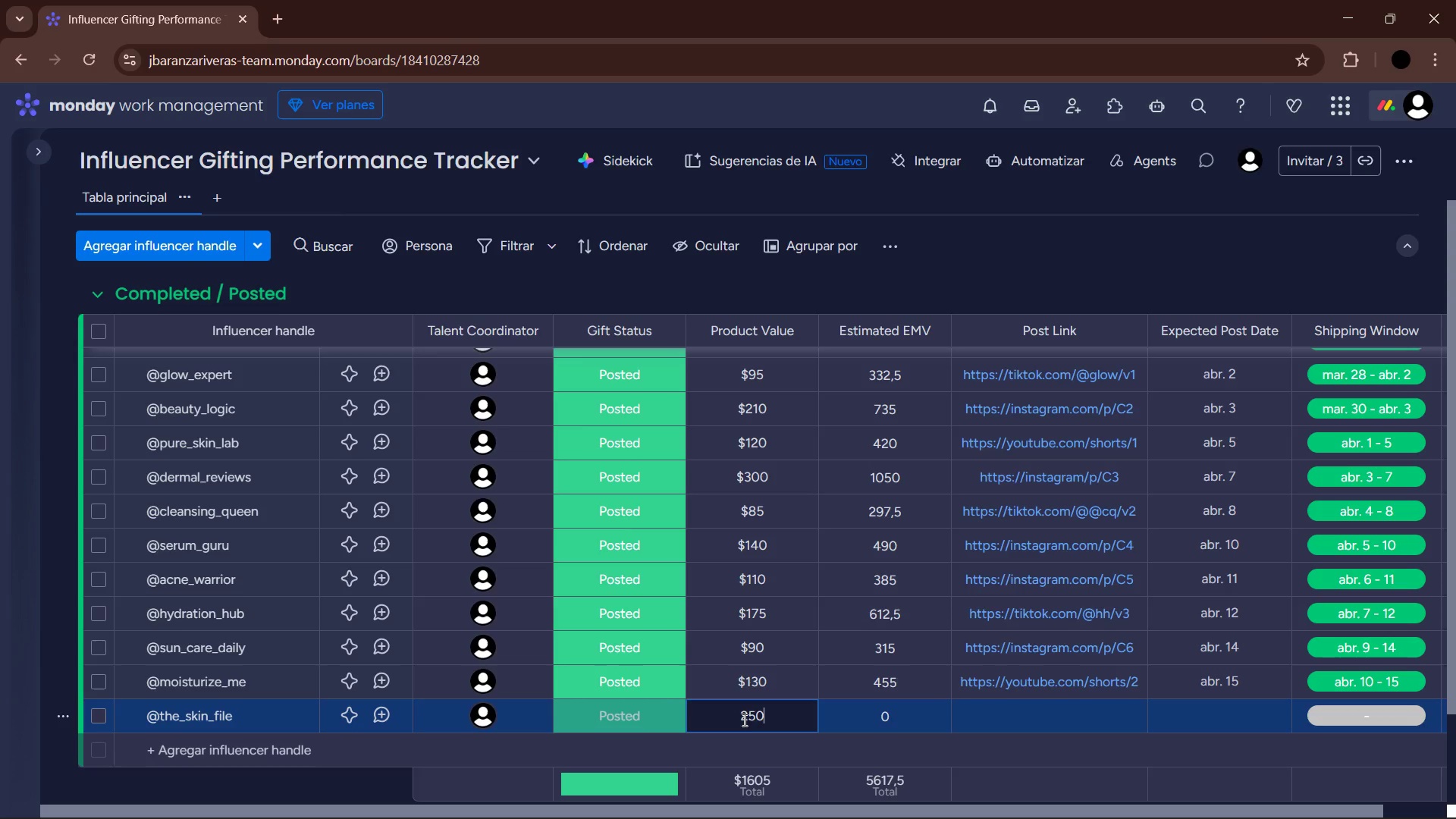 
key(Enter)
 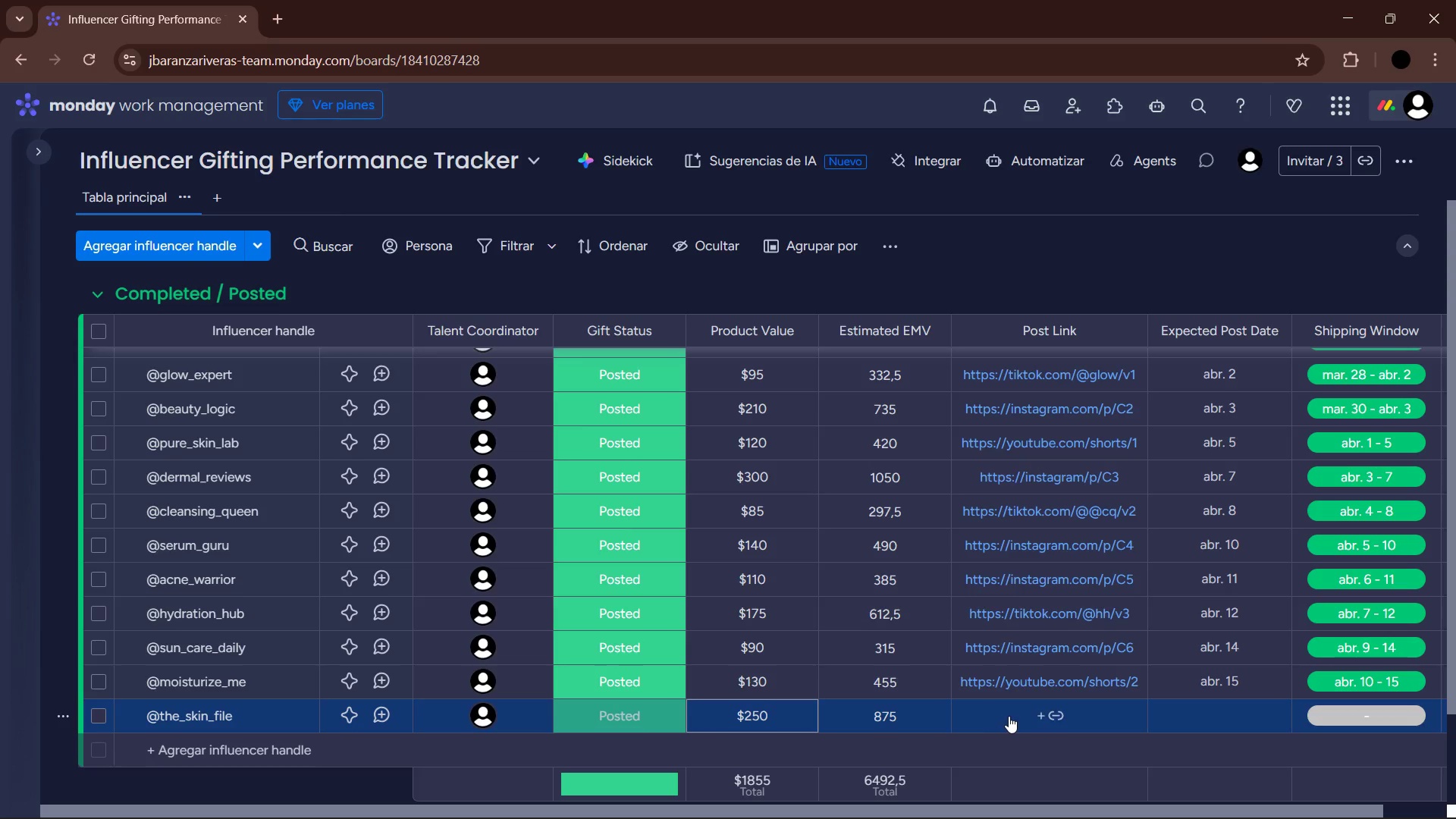 
wait(6.47)
 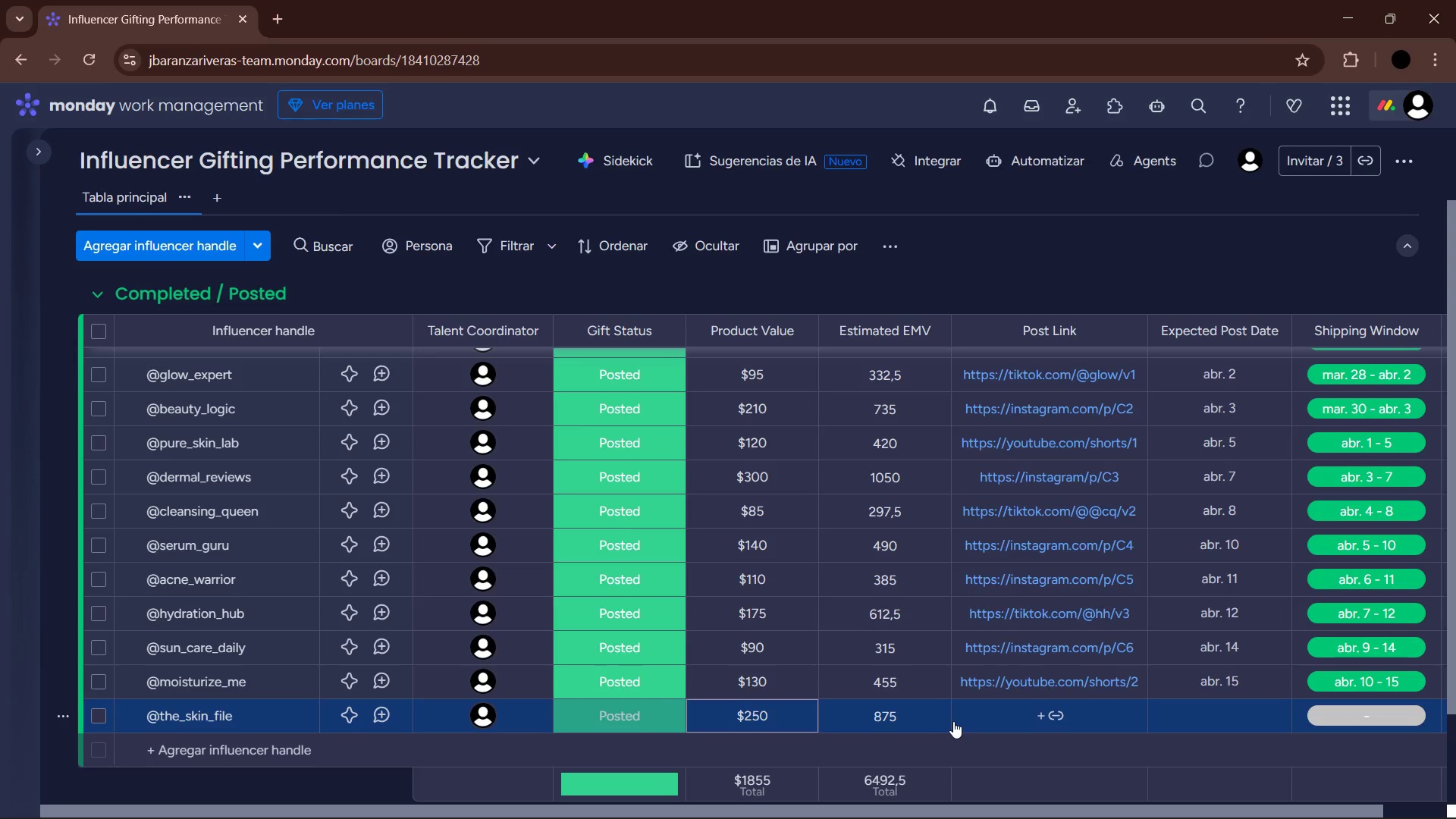 
type(instagram.com&p&C7)
 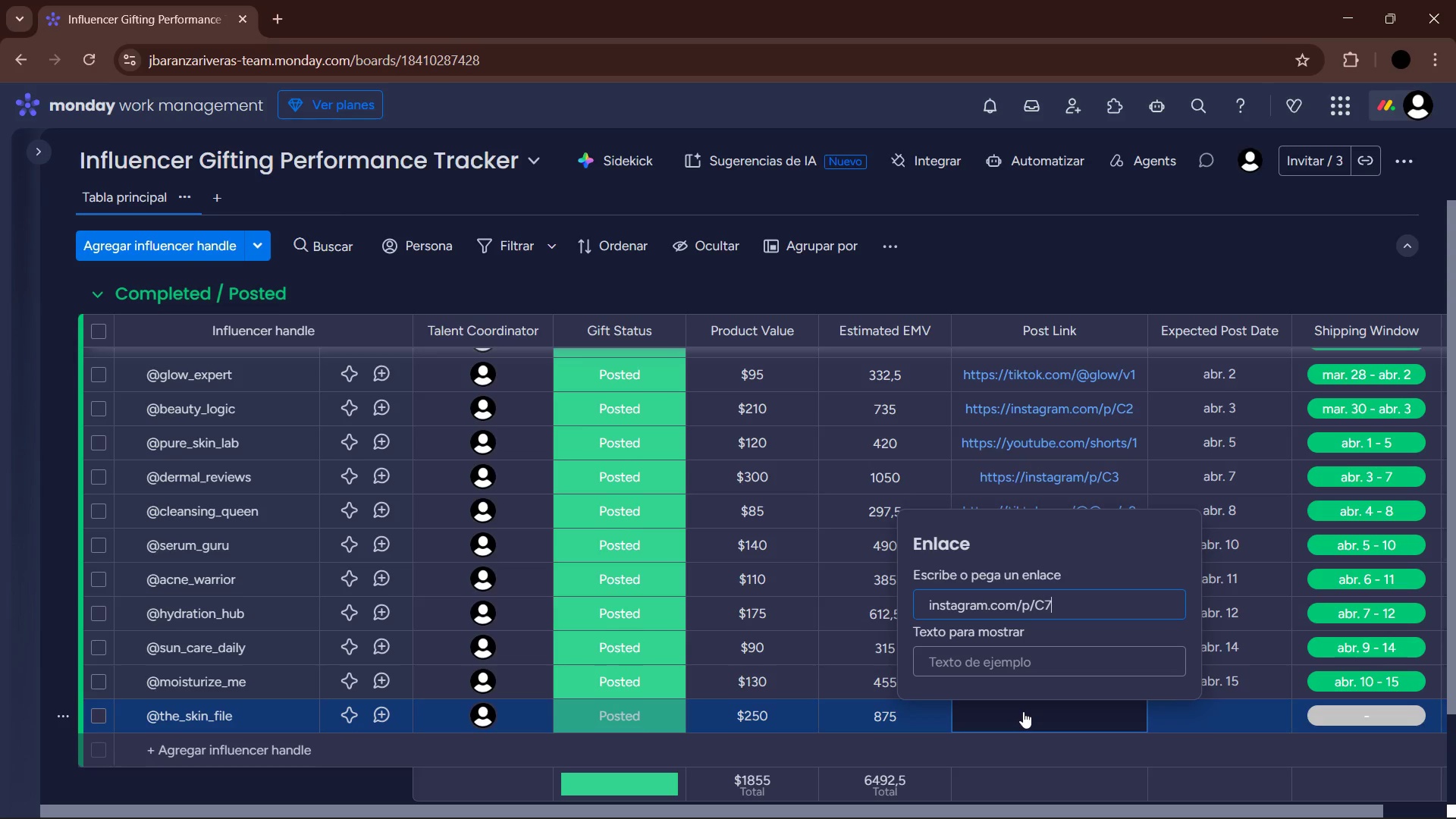 
 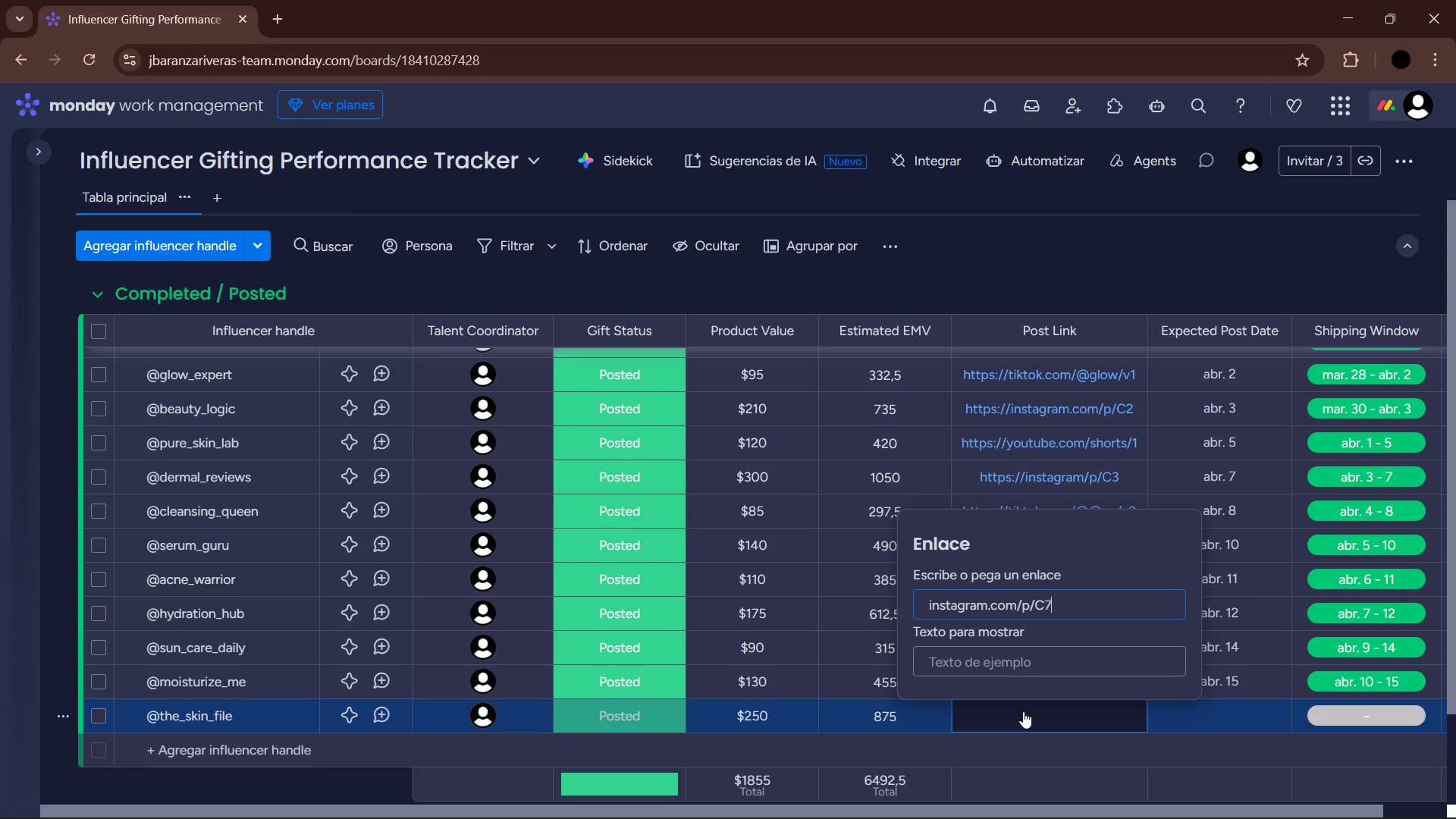 
key(Enter)
 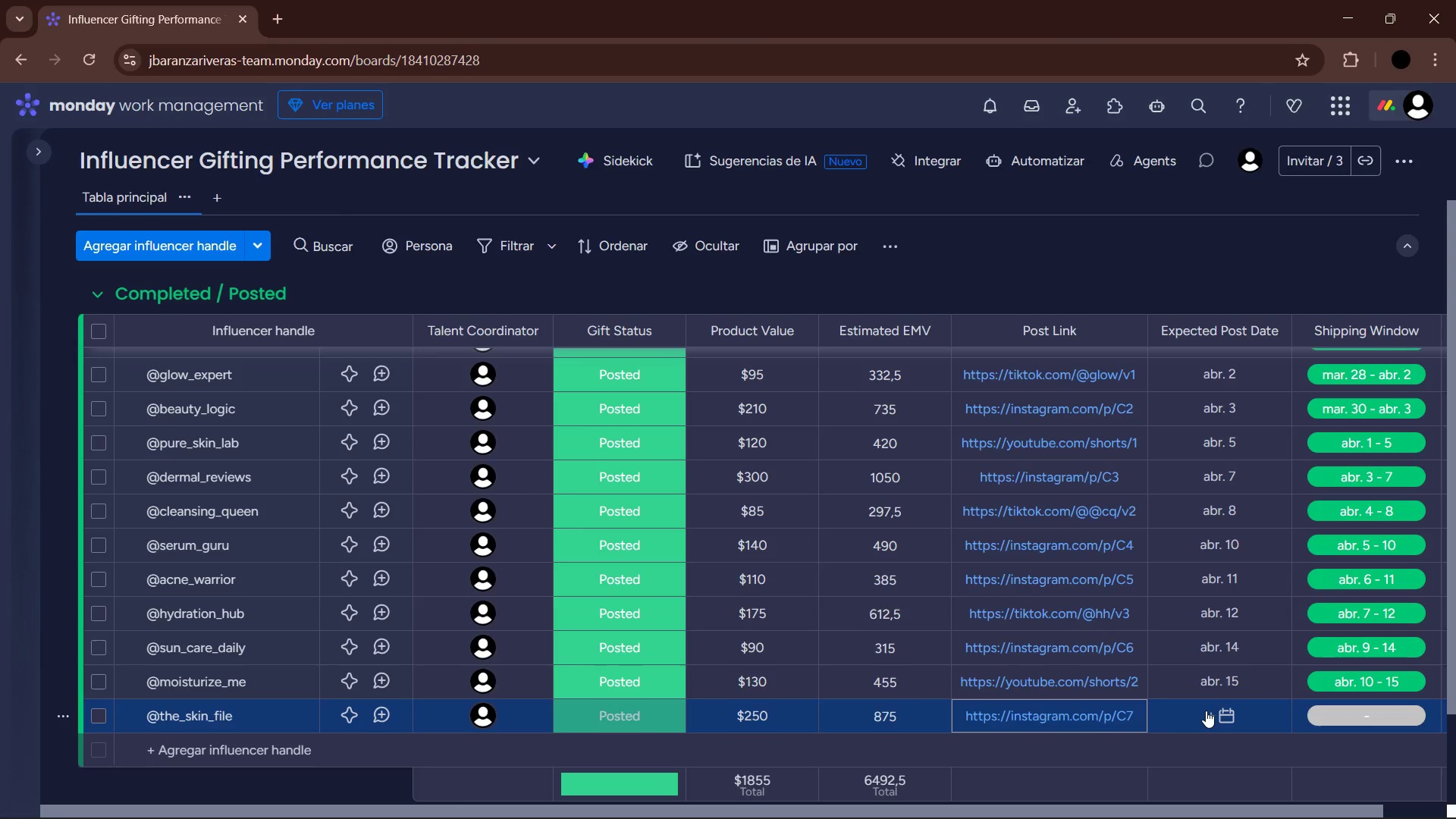 
left_click([1206, 711])
 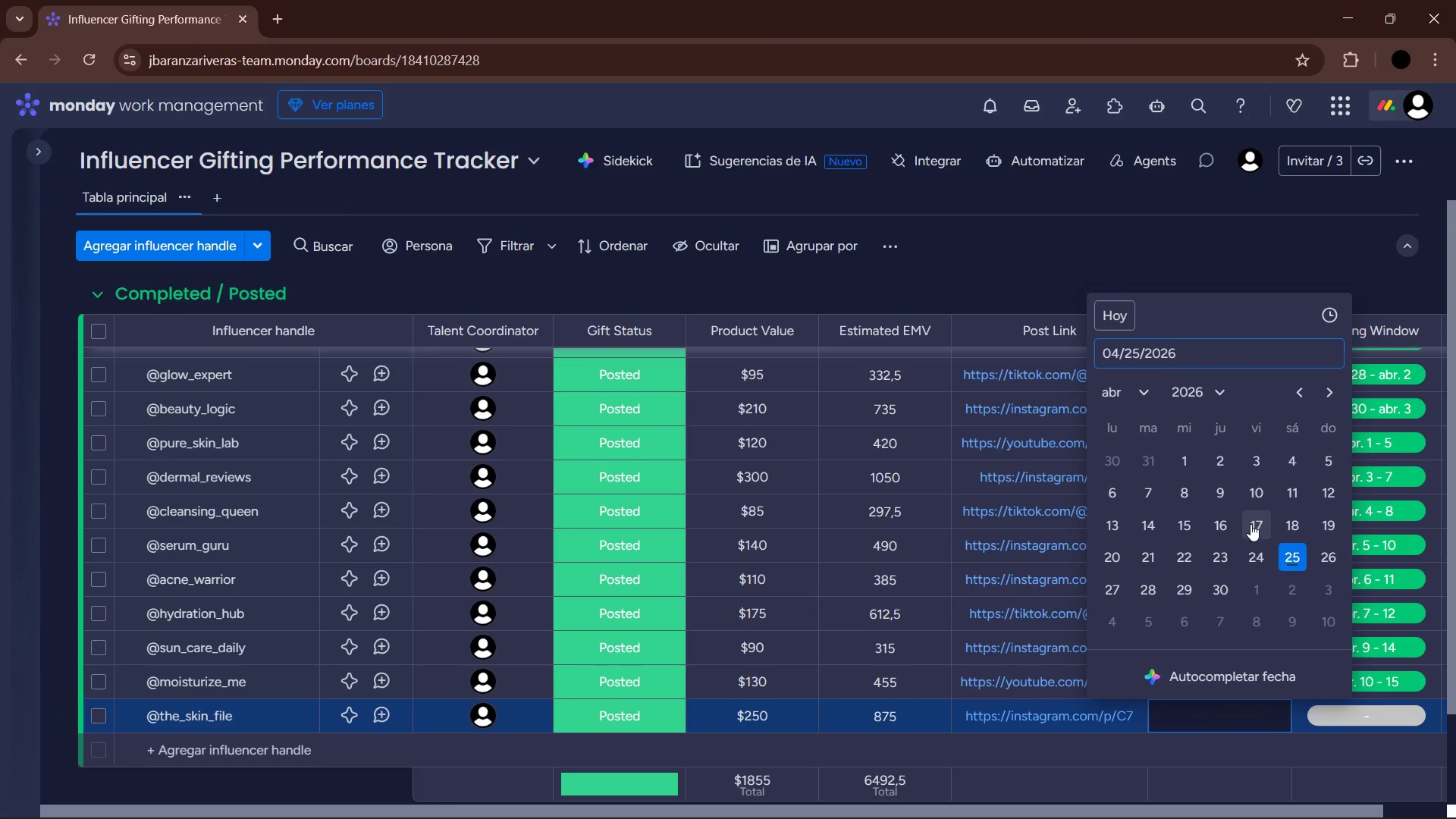 
left_click([1345, 711])
 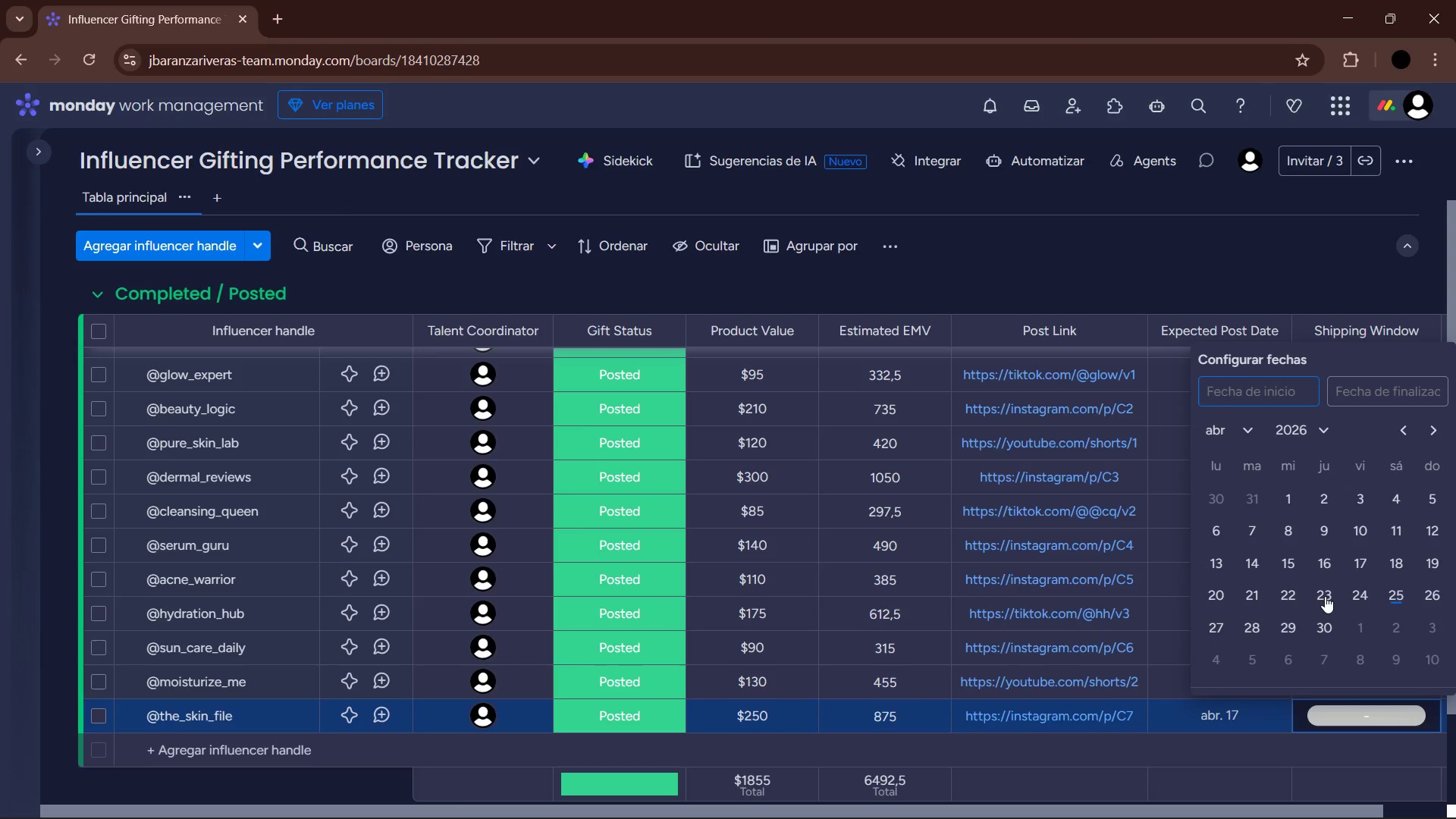 
left_click([1183, 708])
 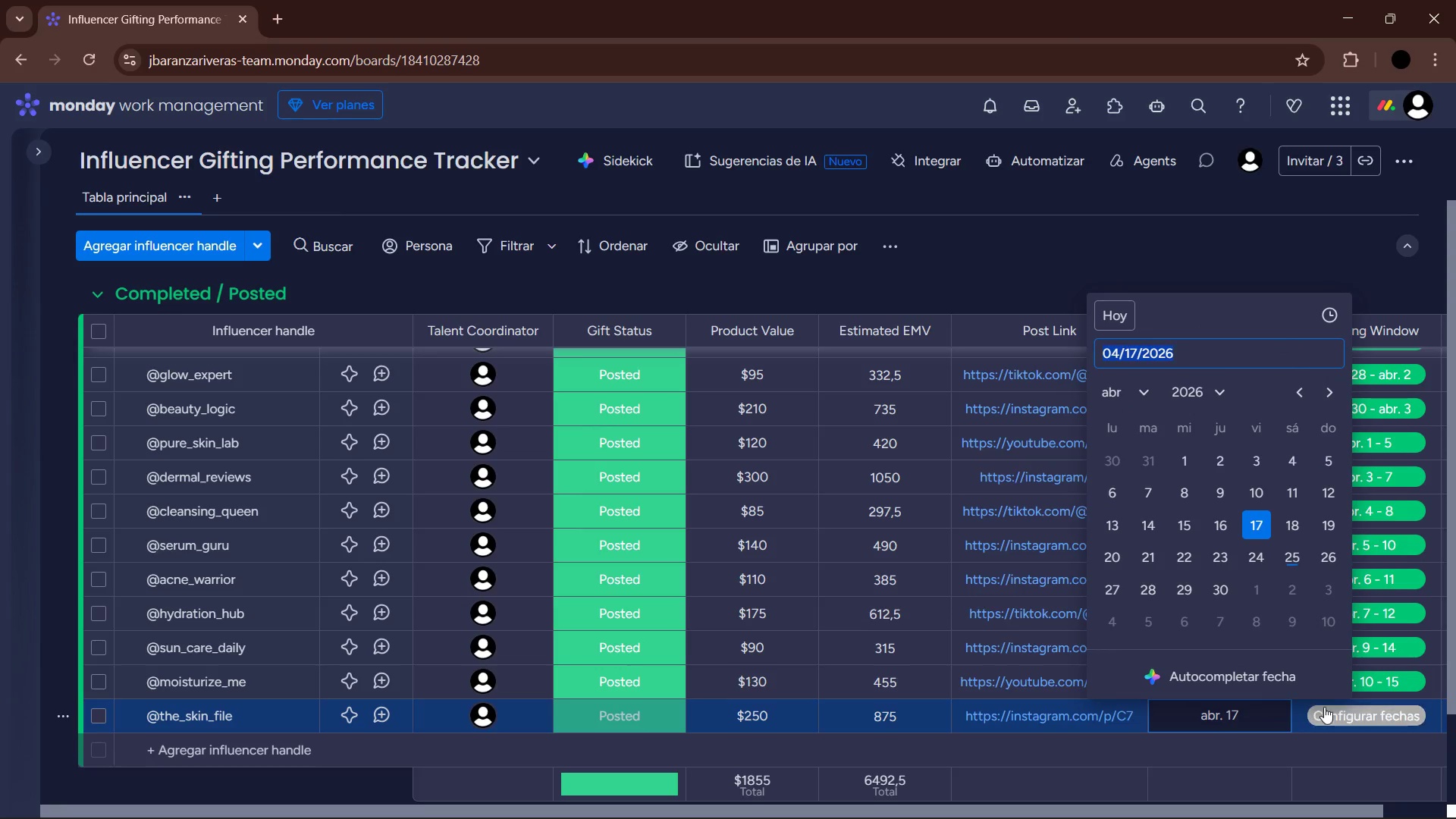 
left_click([1330, 714])
 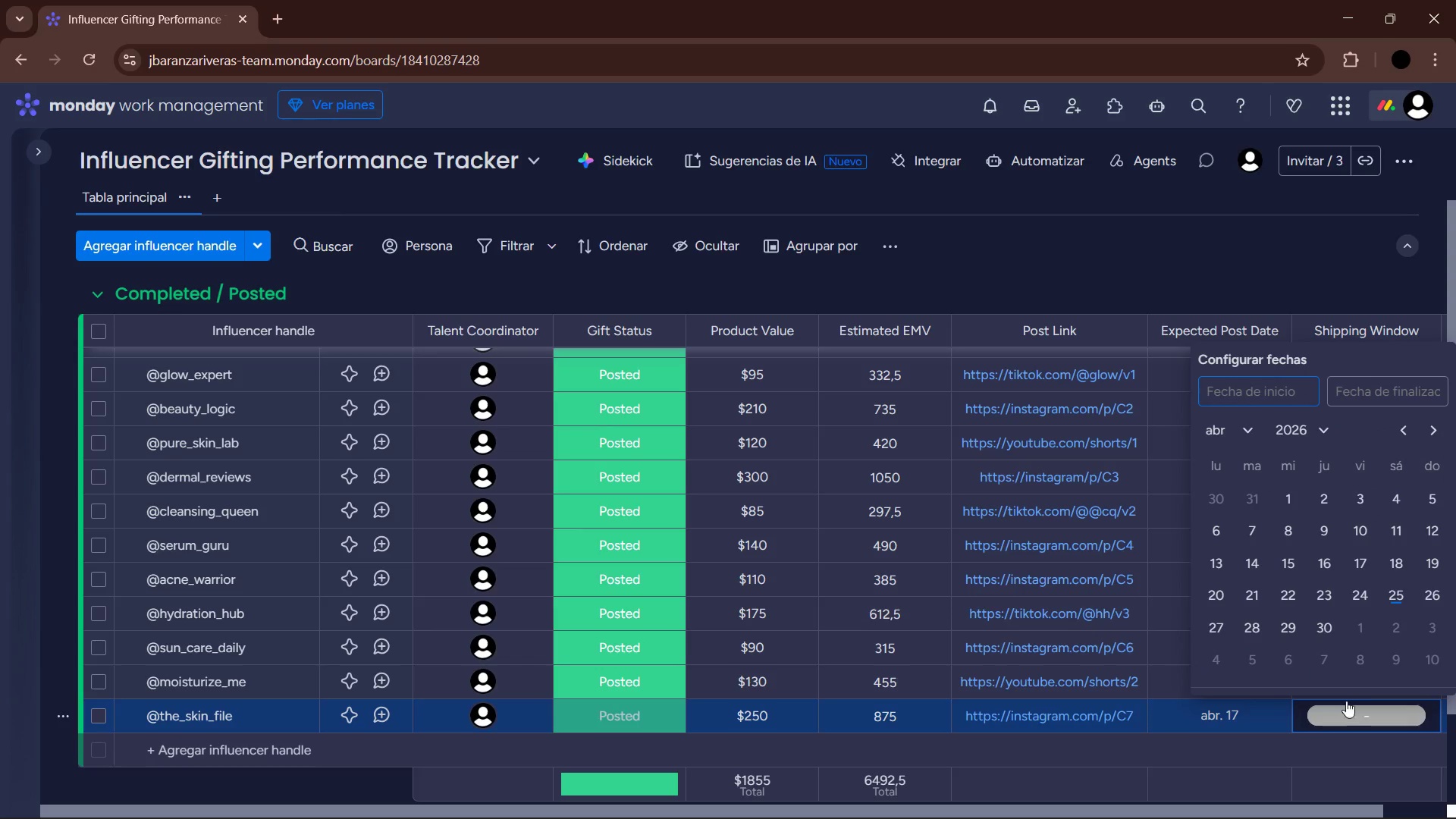 
left_click([1437, 529])
 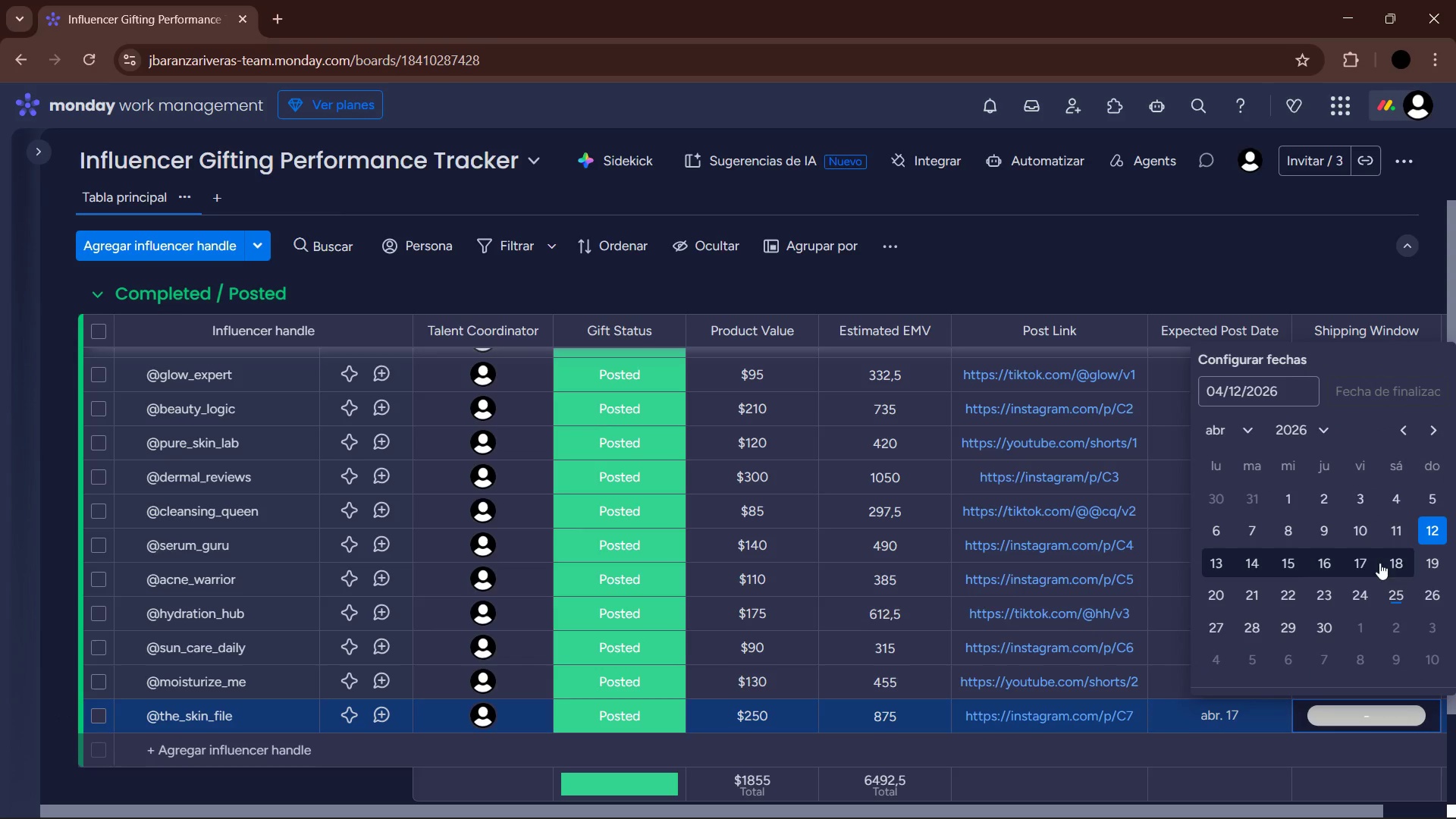 
left_click([1358, 563])
 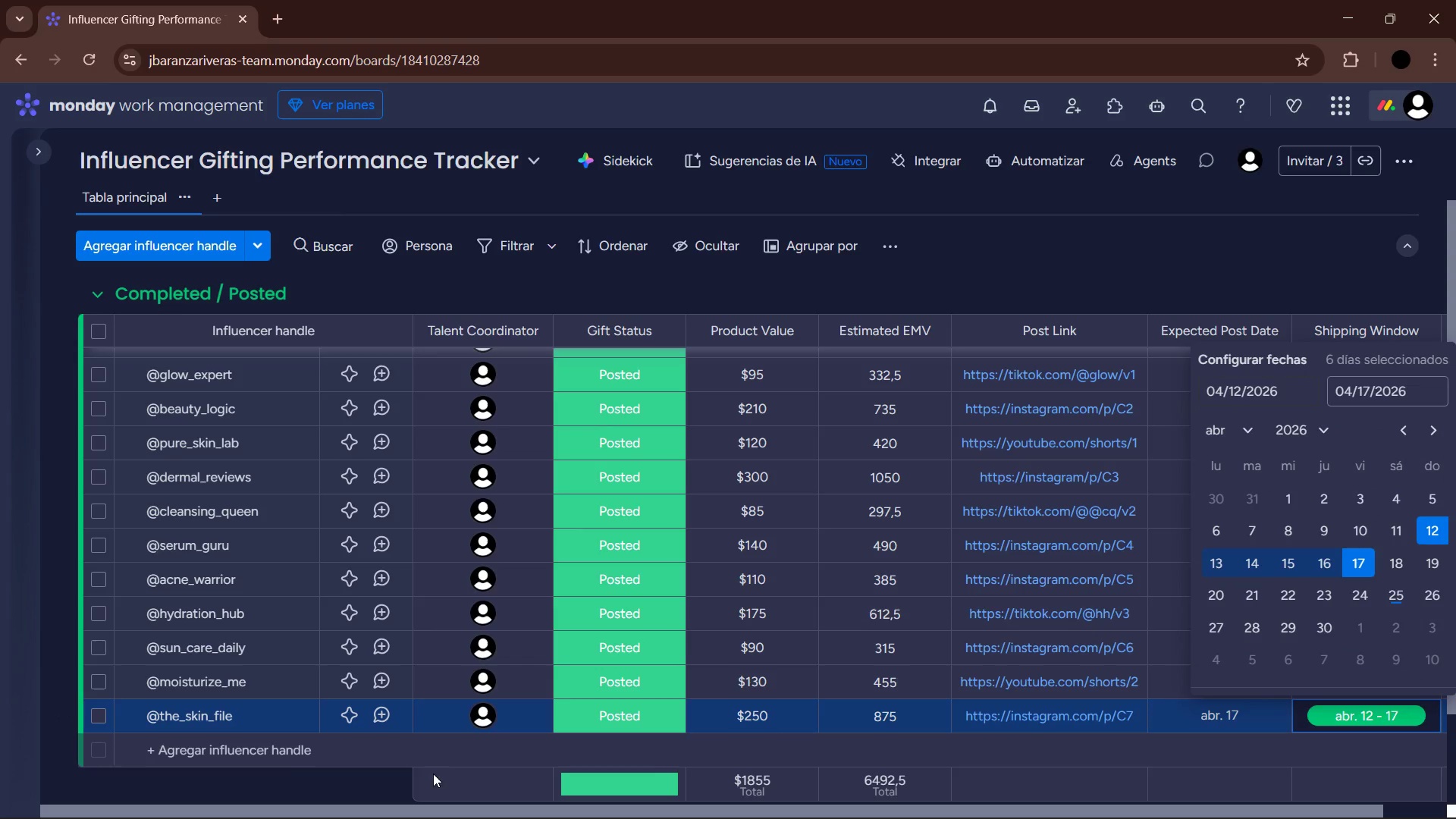 
left_click([288, 756])
 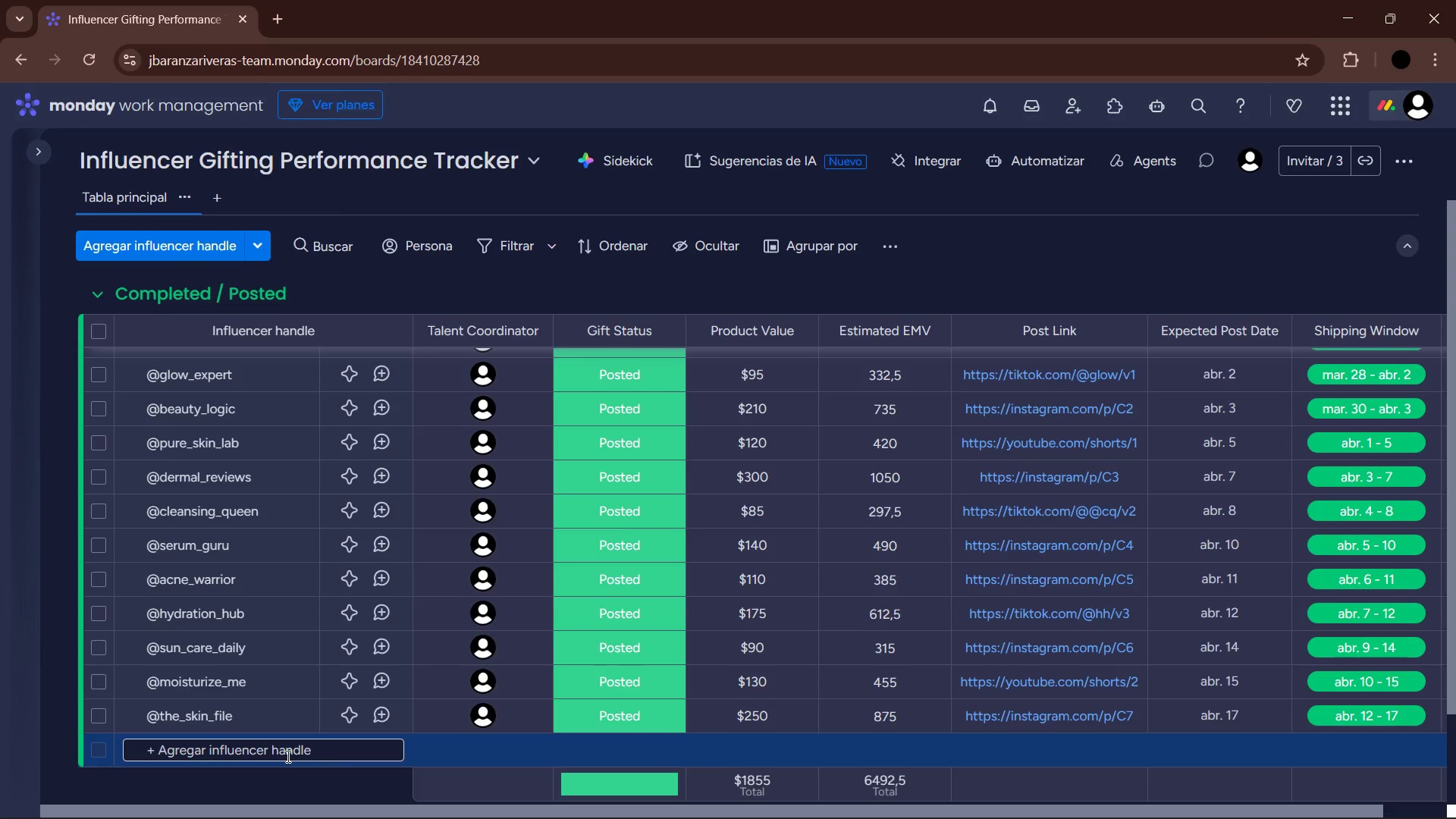 
wait(6.31)
 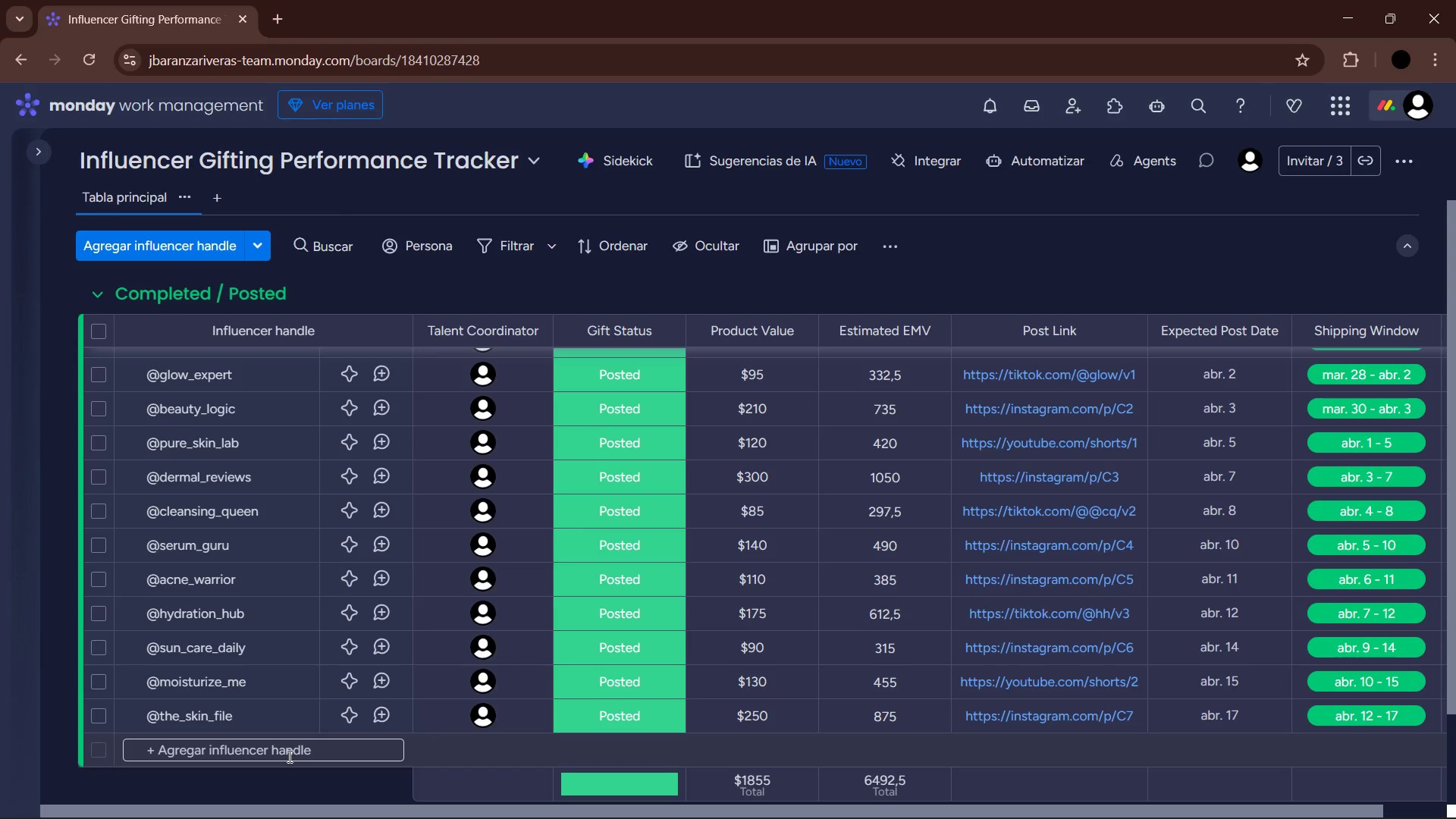 
key(Alt+Control+AltRight)
 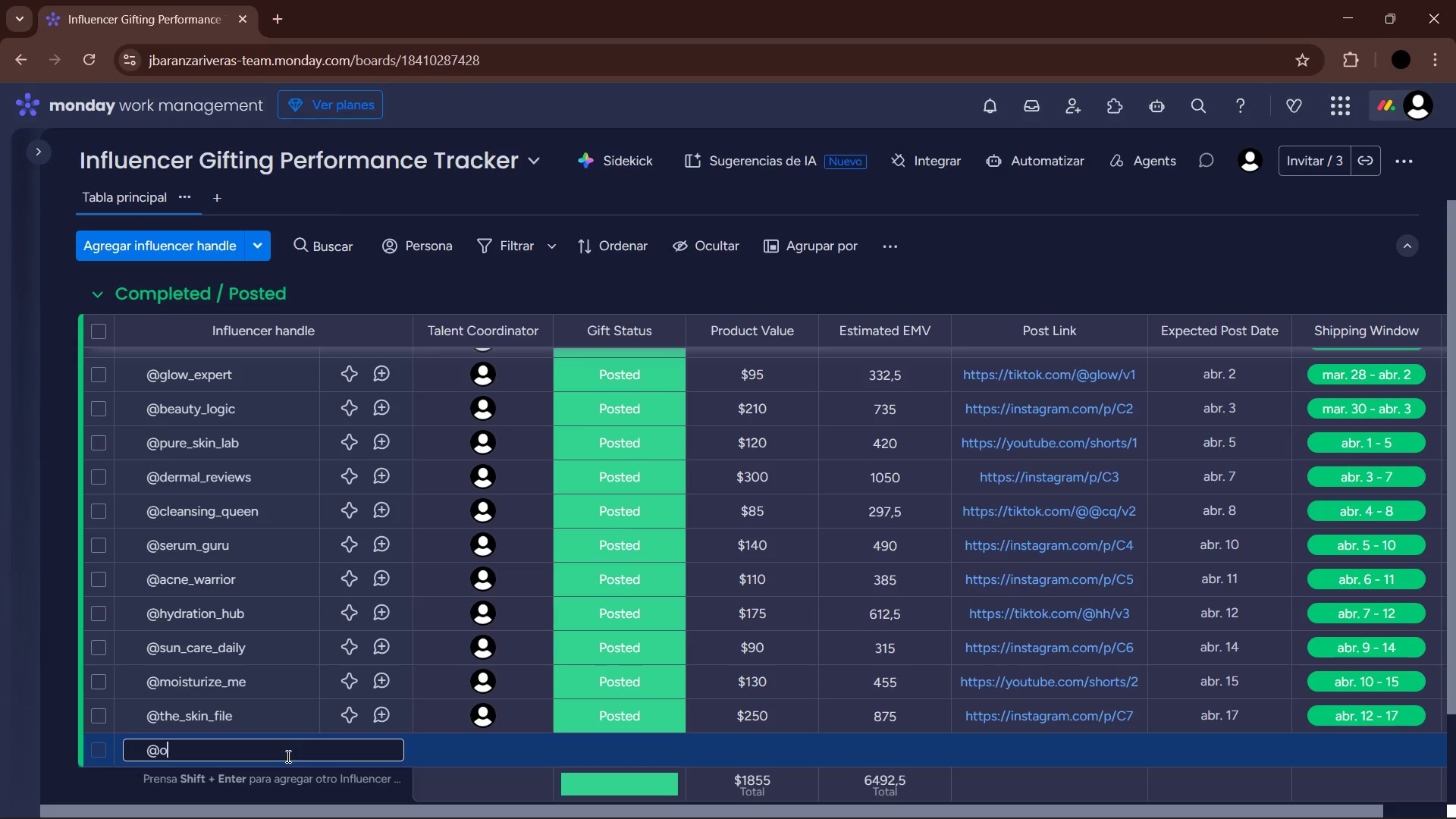 
key(Control+ControlLeft)
 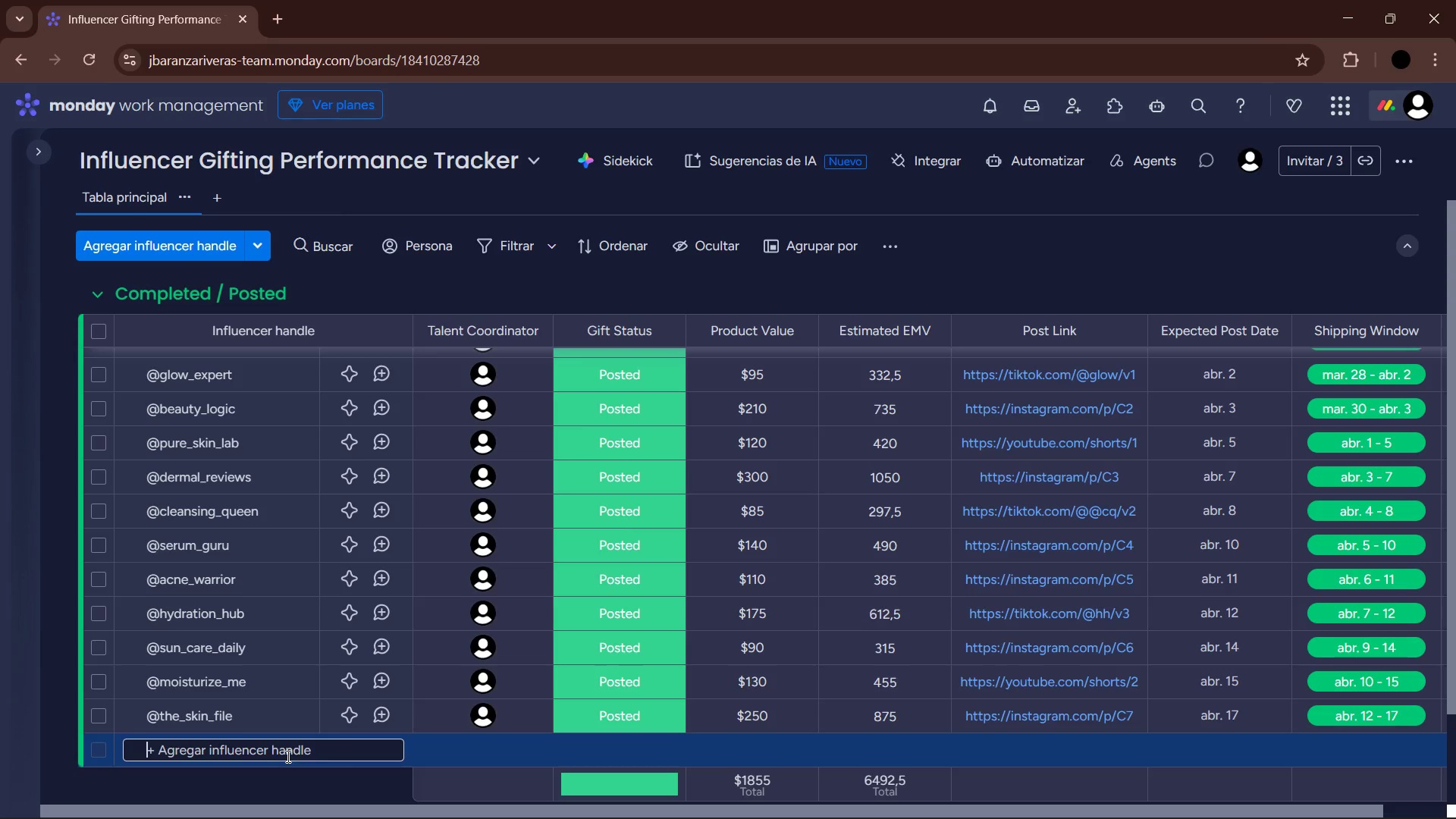 
key(Alt+Control+Q)
 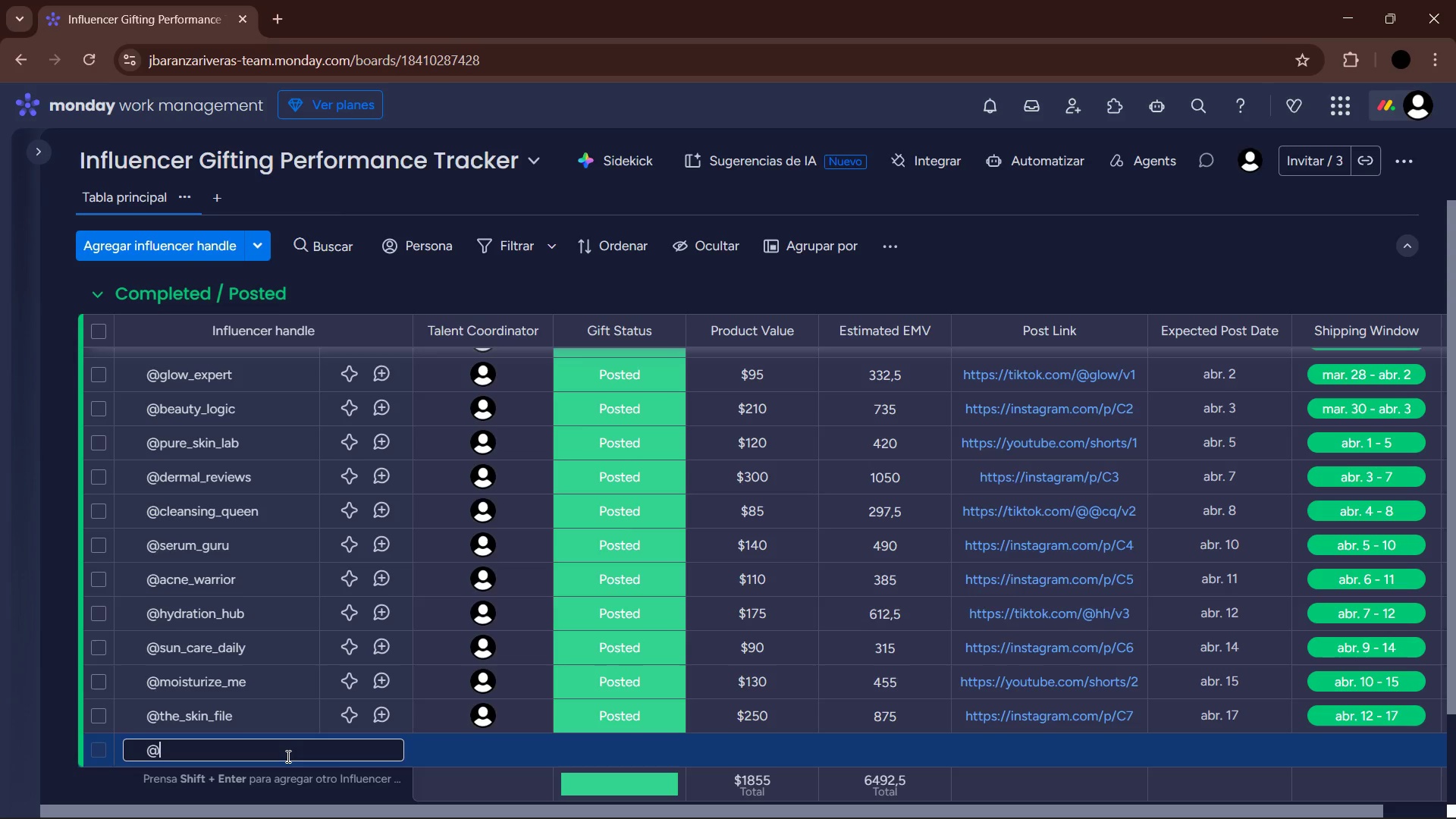 
type(organic_glow)
 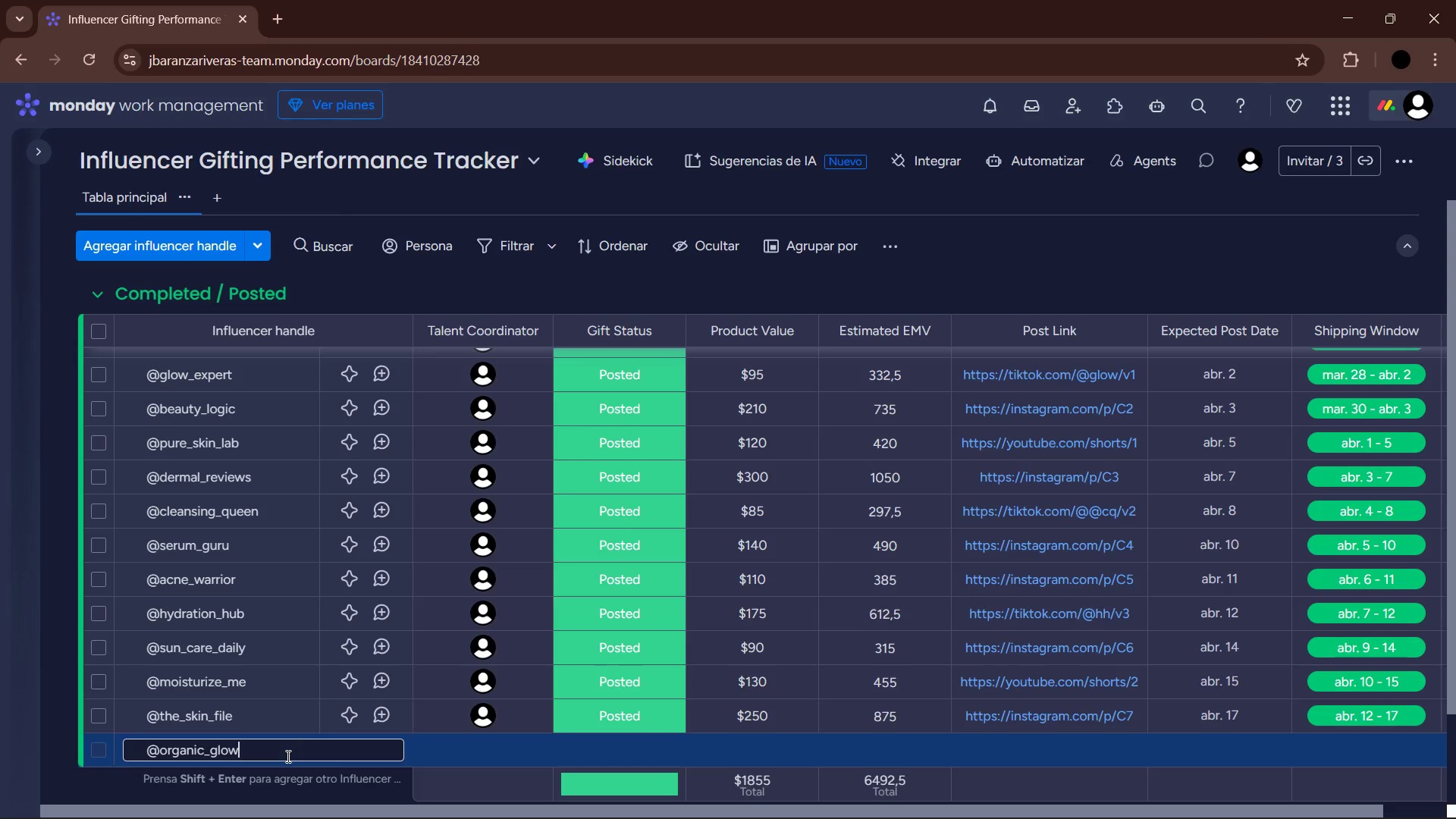 
 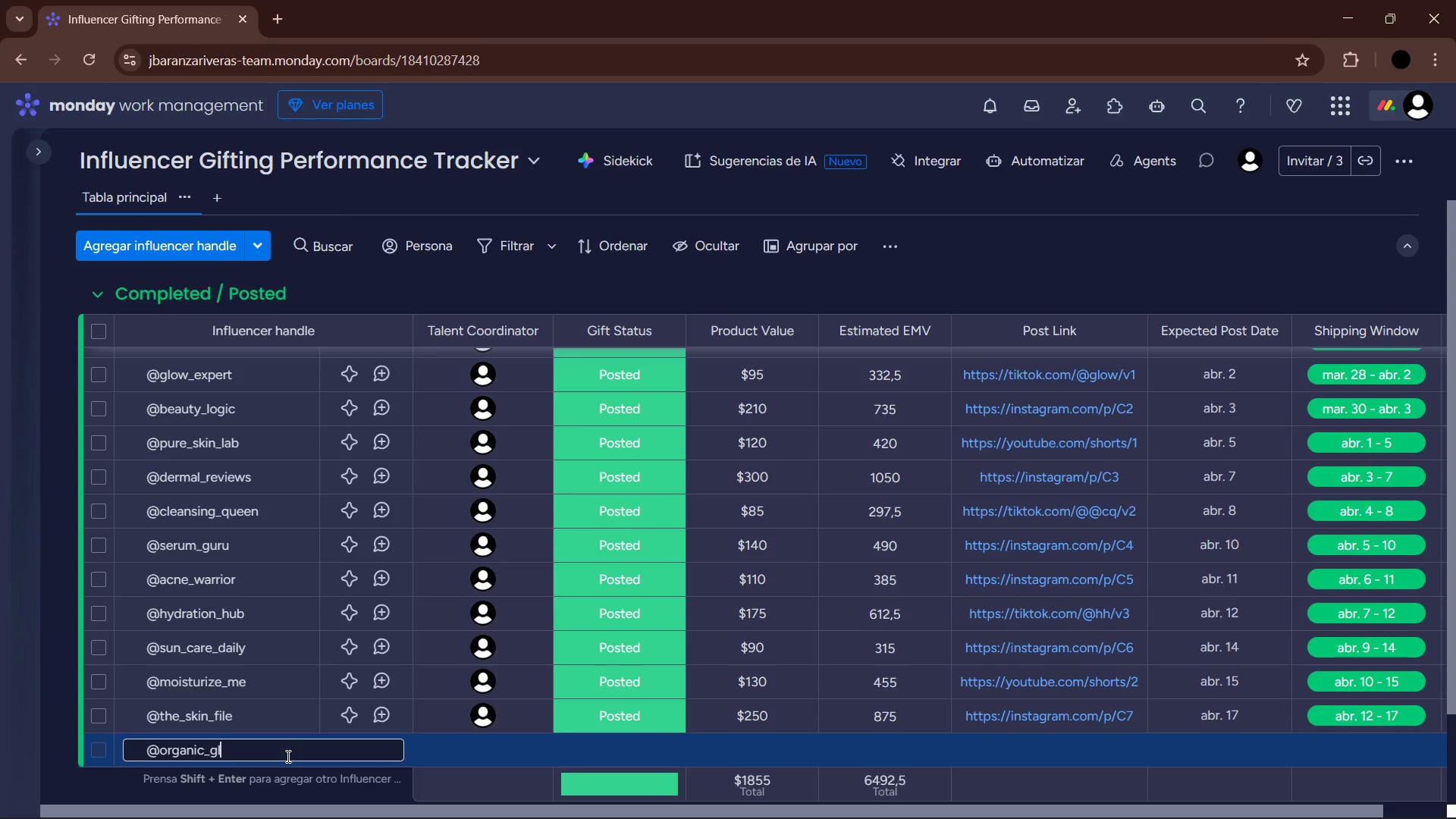 
key(Enter)
 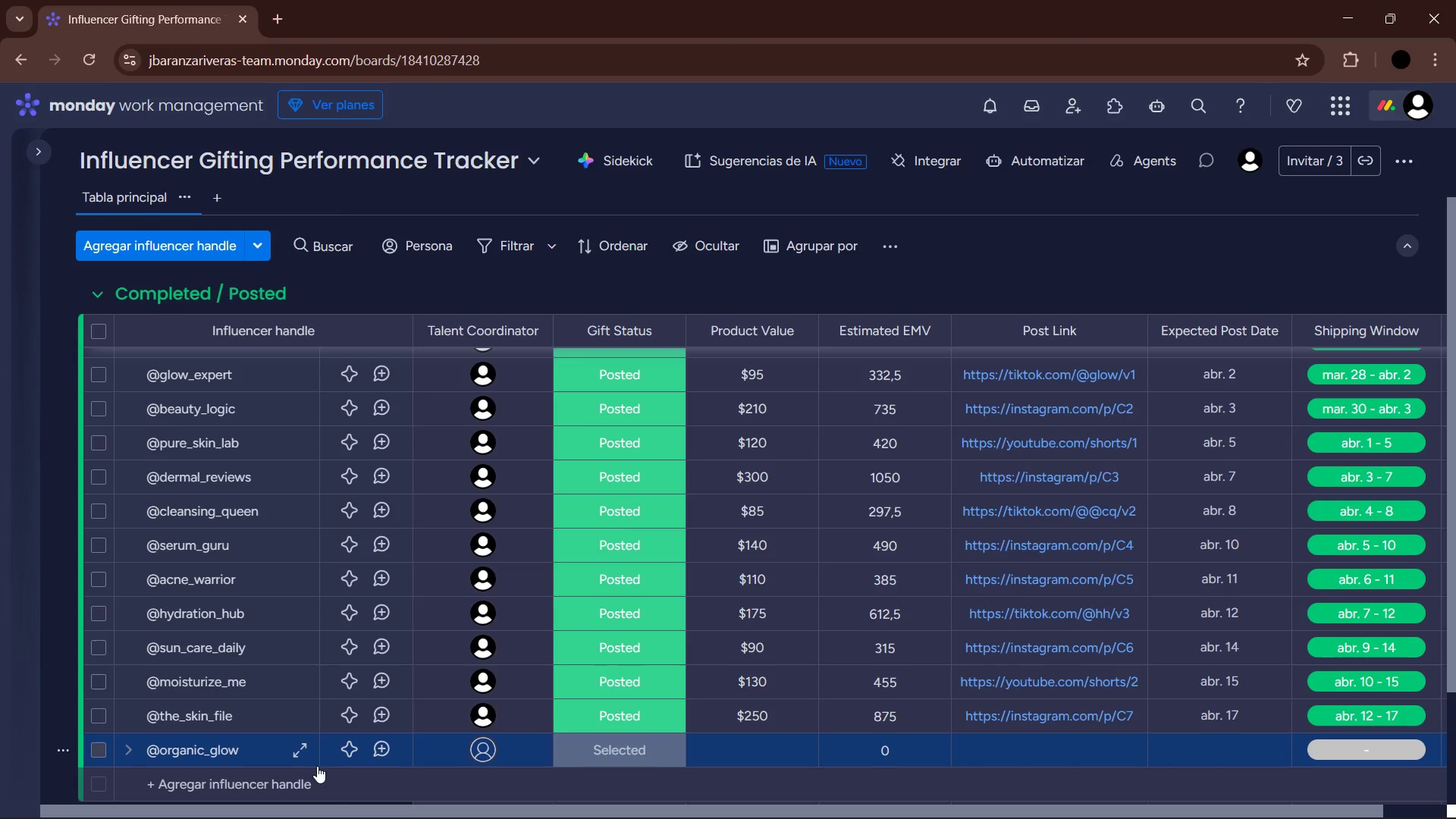 
scroll: coordinate [336, 676], scroll_direction: down, amount: 2.0
 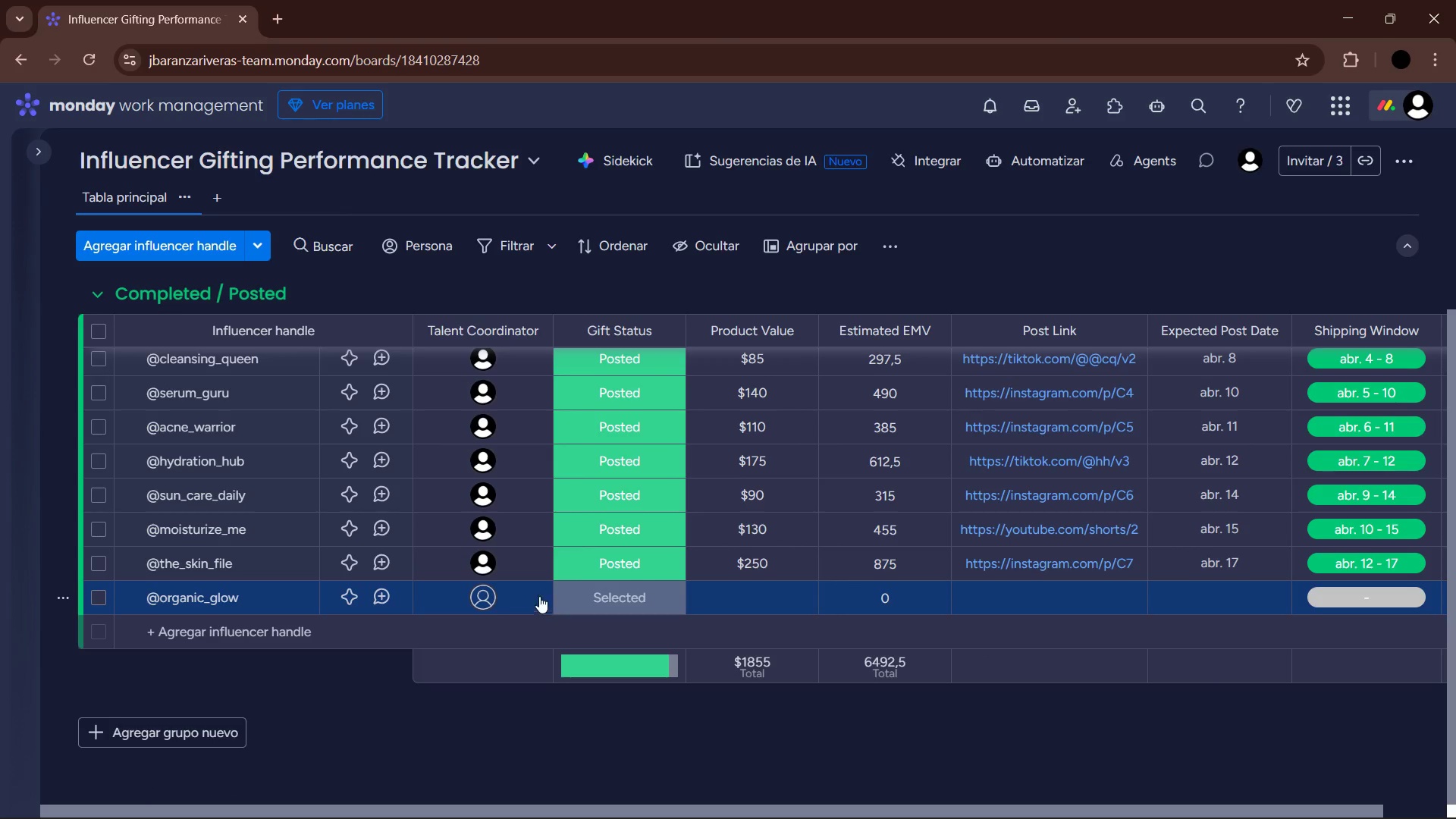 
left_click([480, 593])
 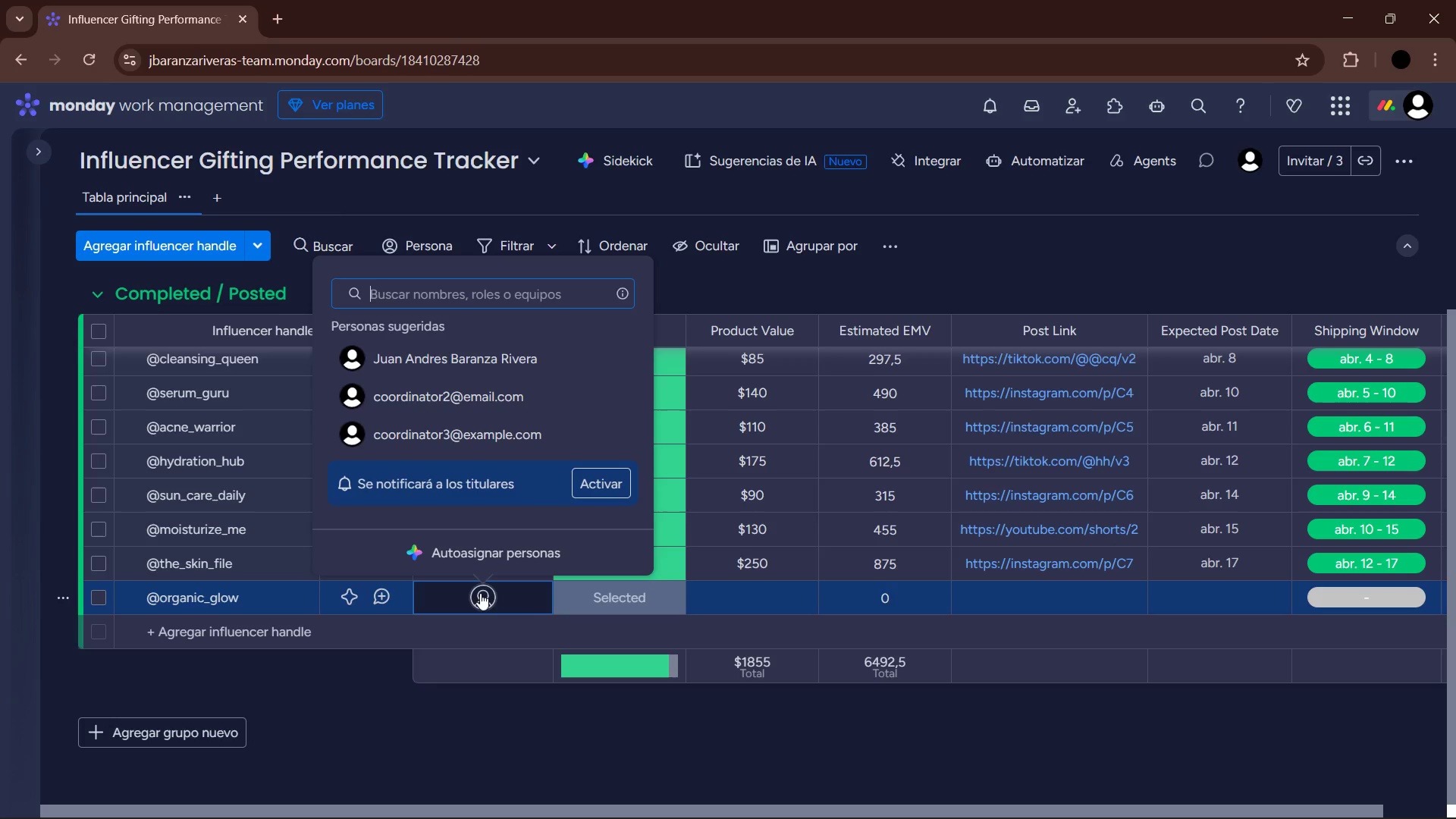 
wait(8.66)
 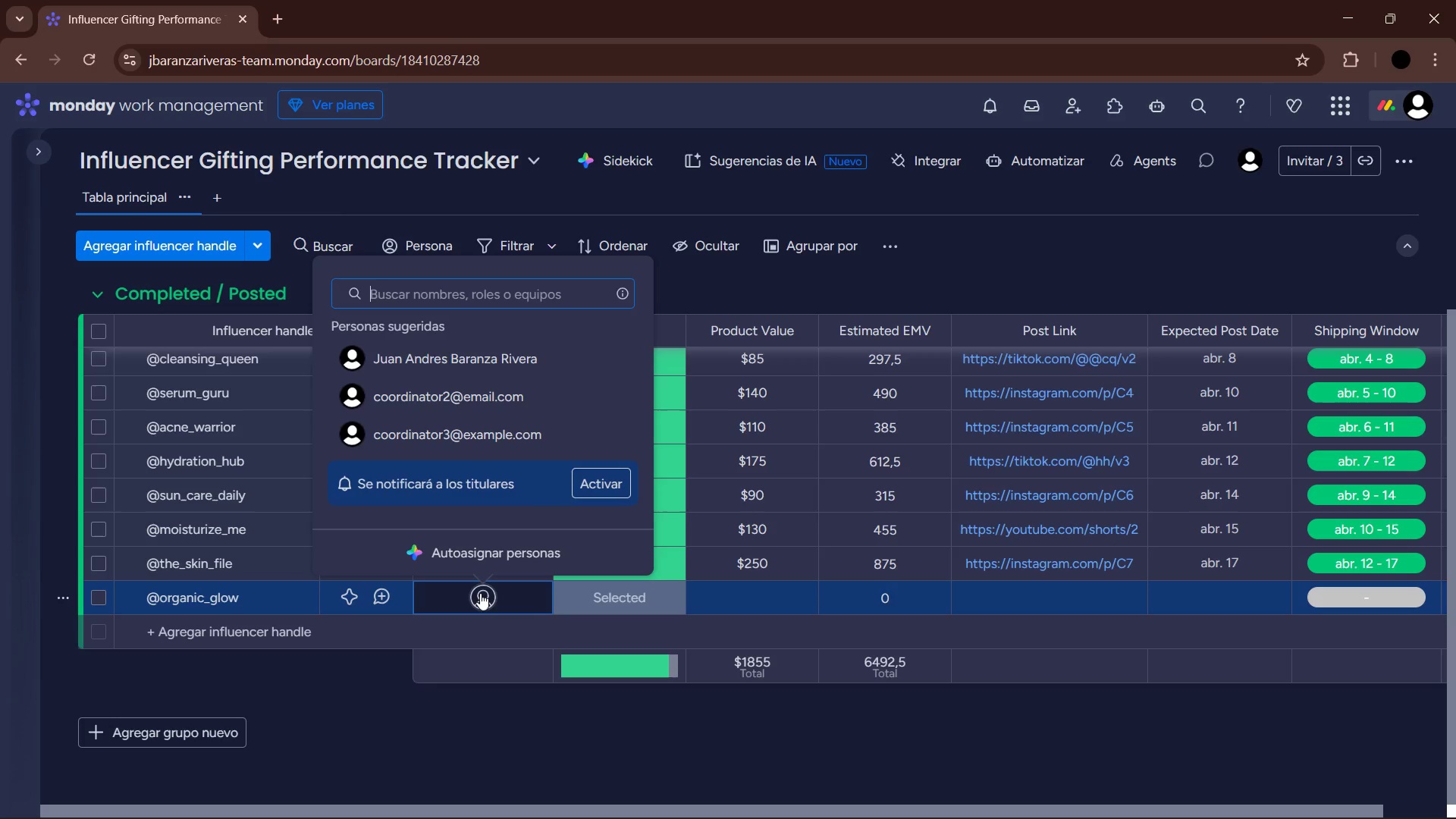 
left_click([507, 369])
 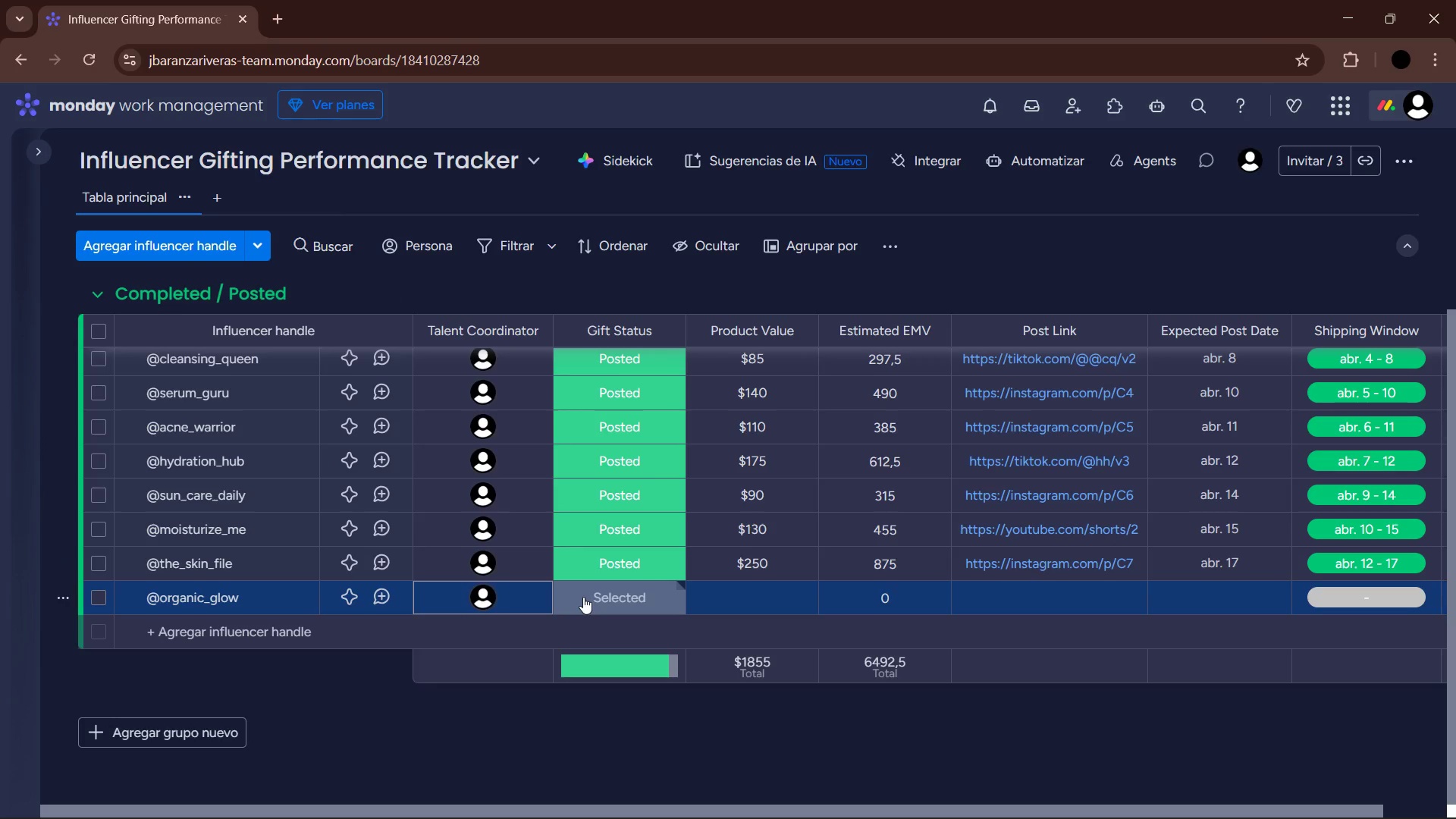 
left_click([583, 597])
 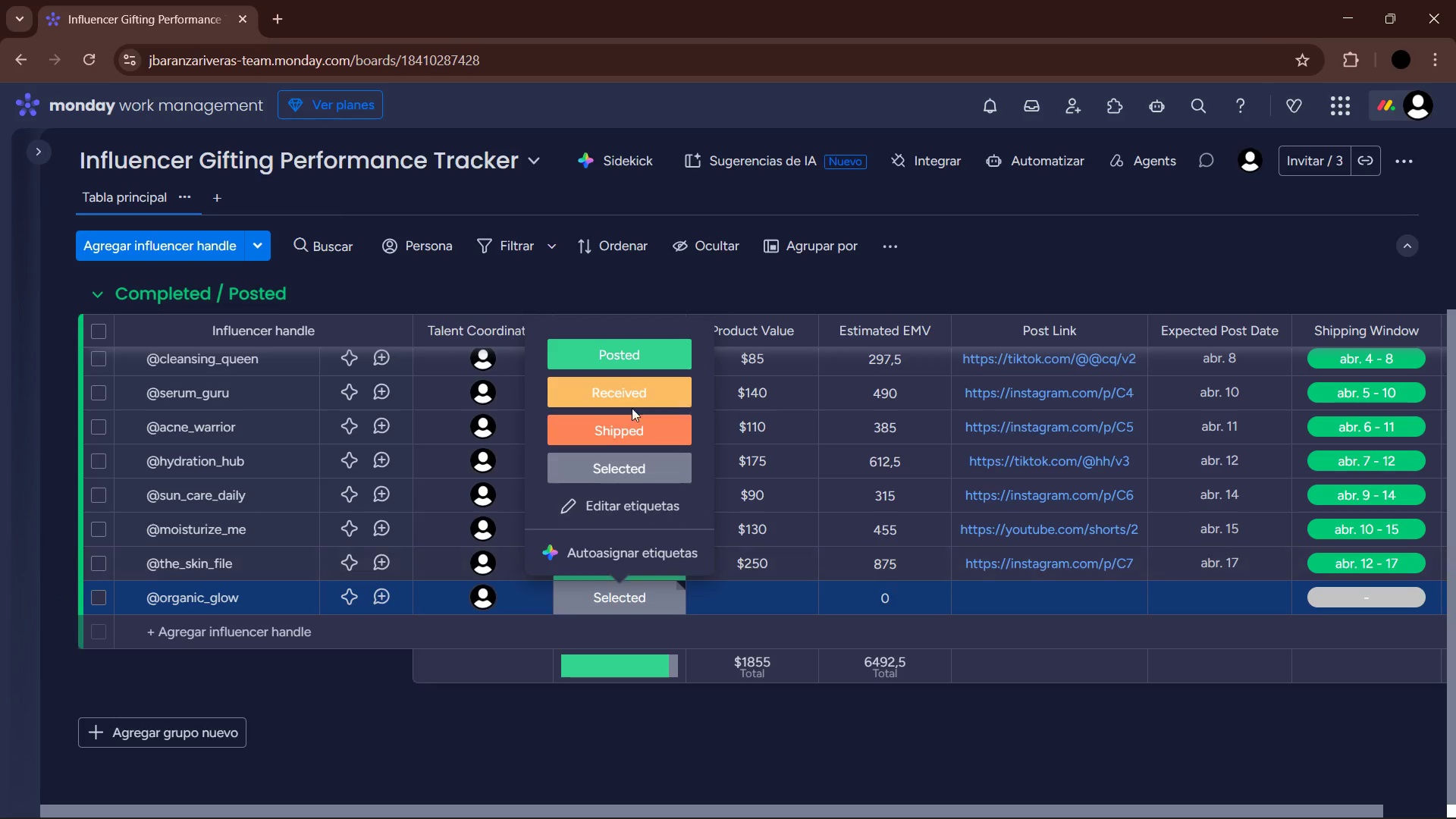 
left_click([625, 363])
 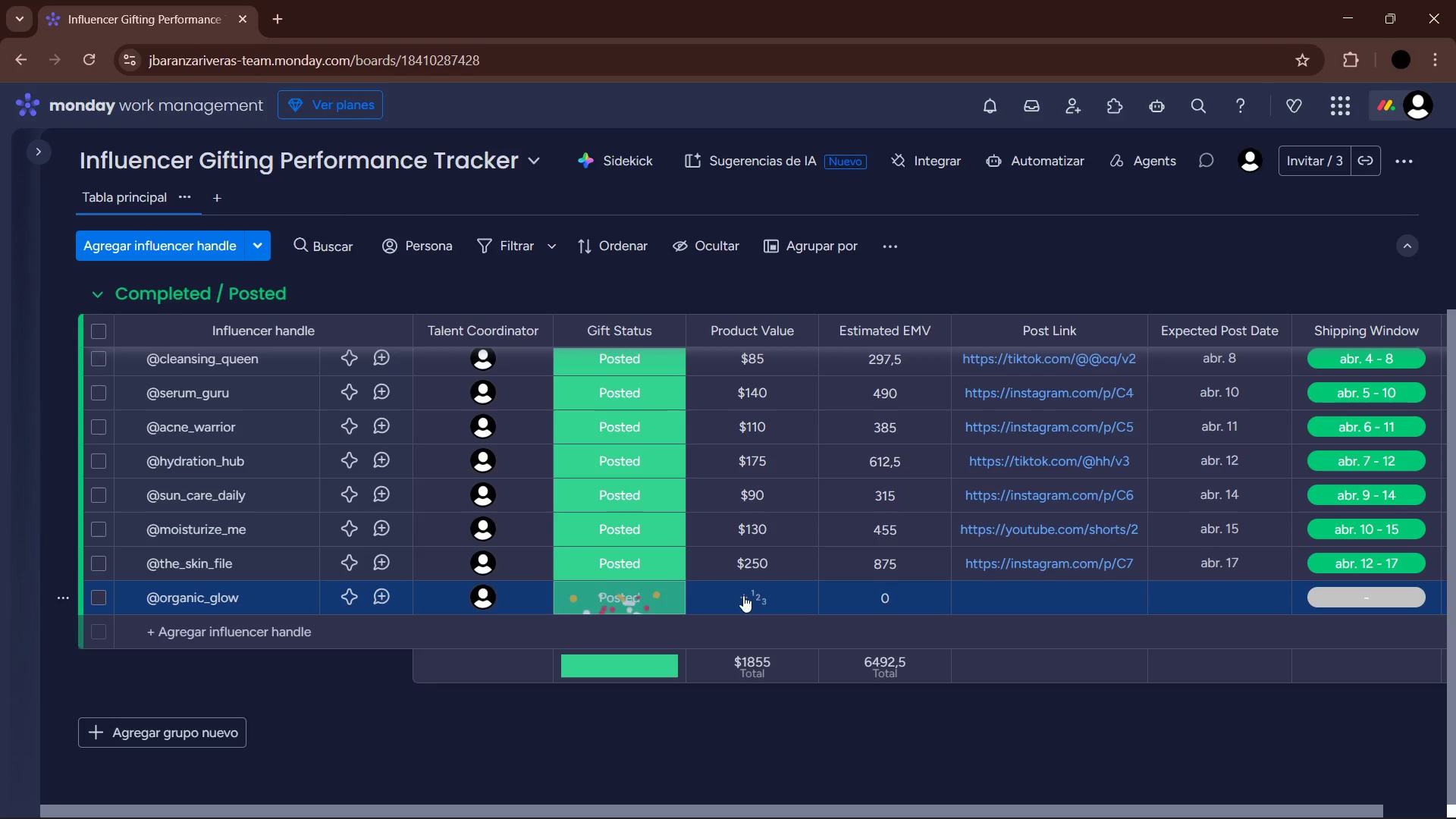 
left_click([743, 595])
 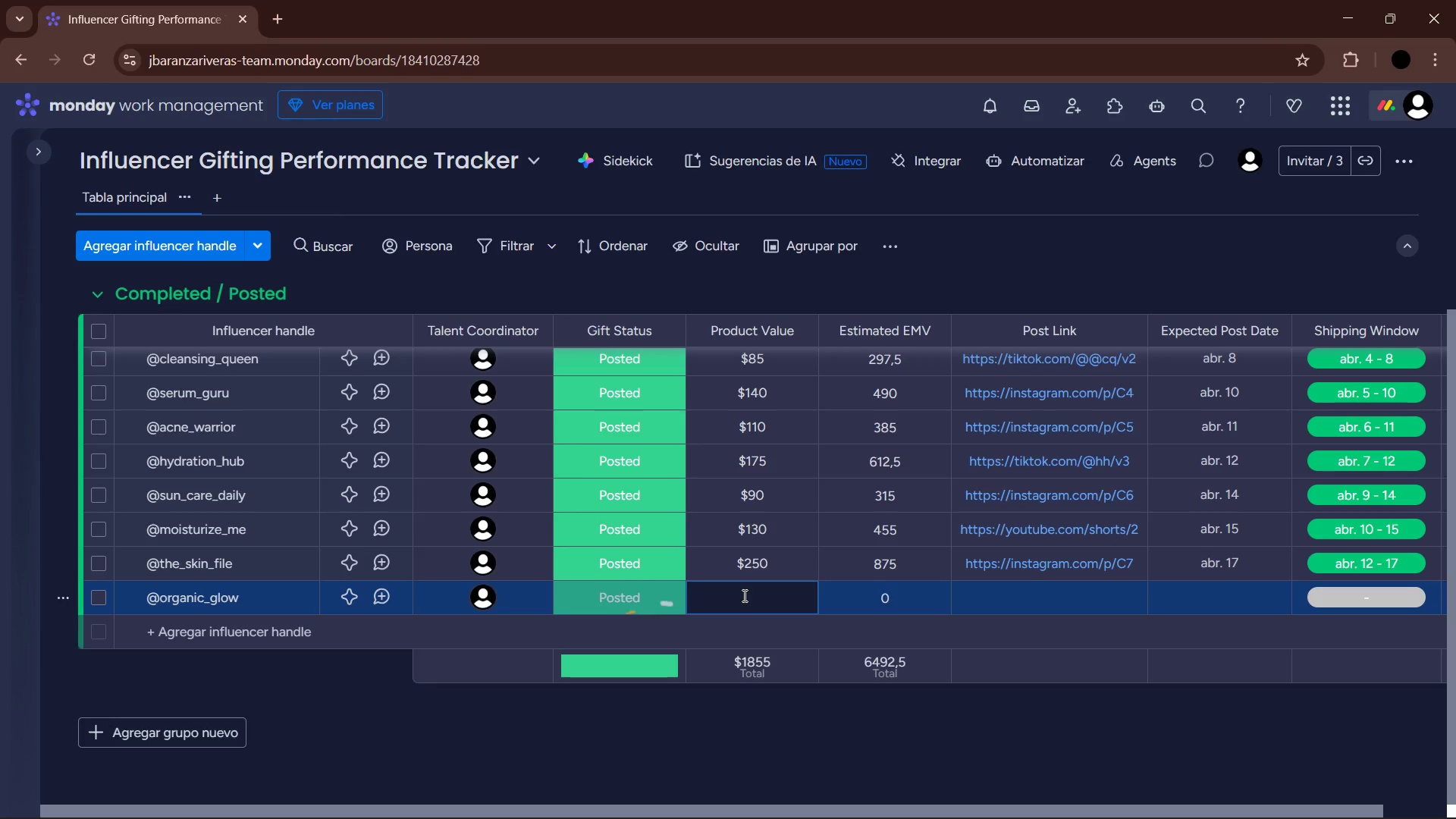 
key(Numpad1)
 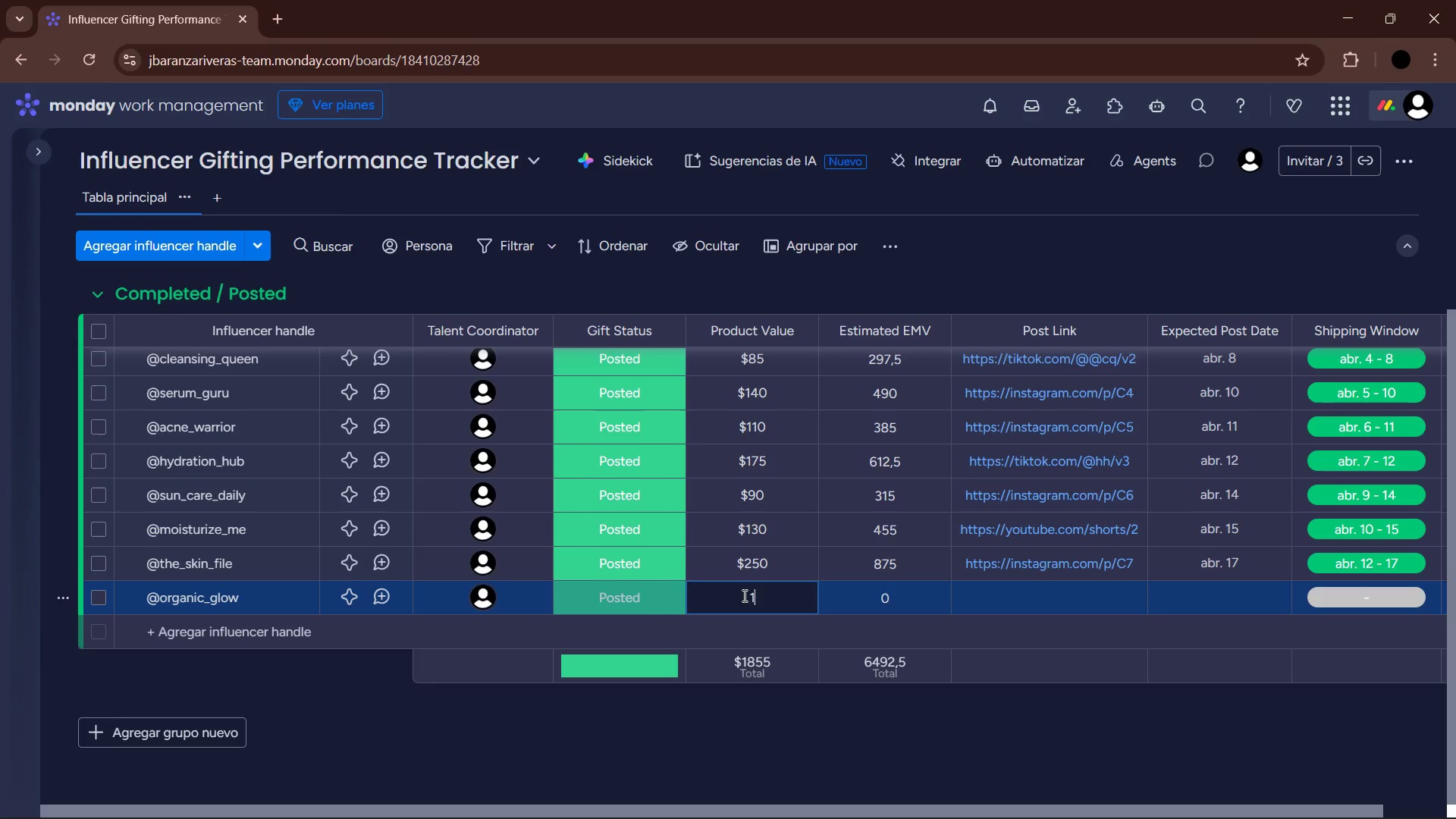 
key(Numpad1)
 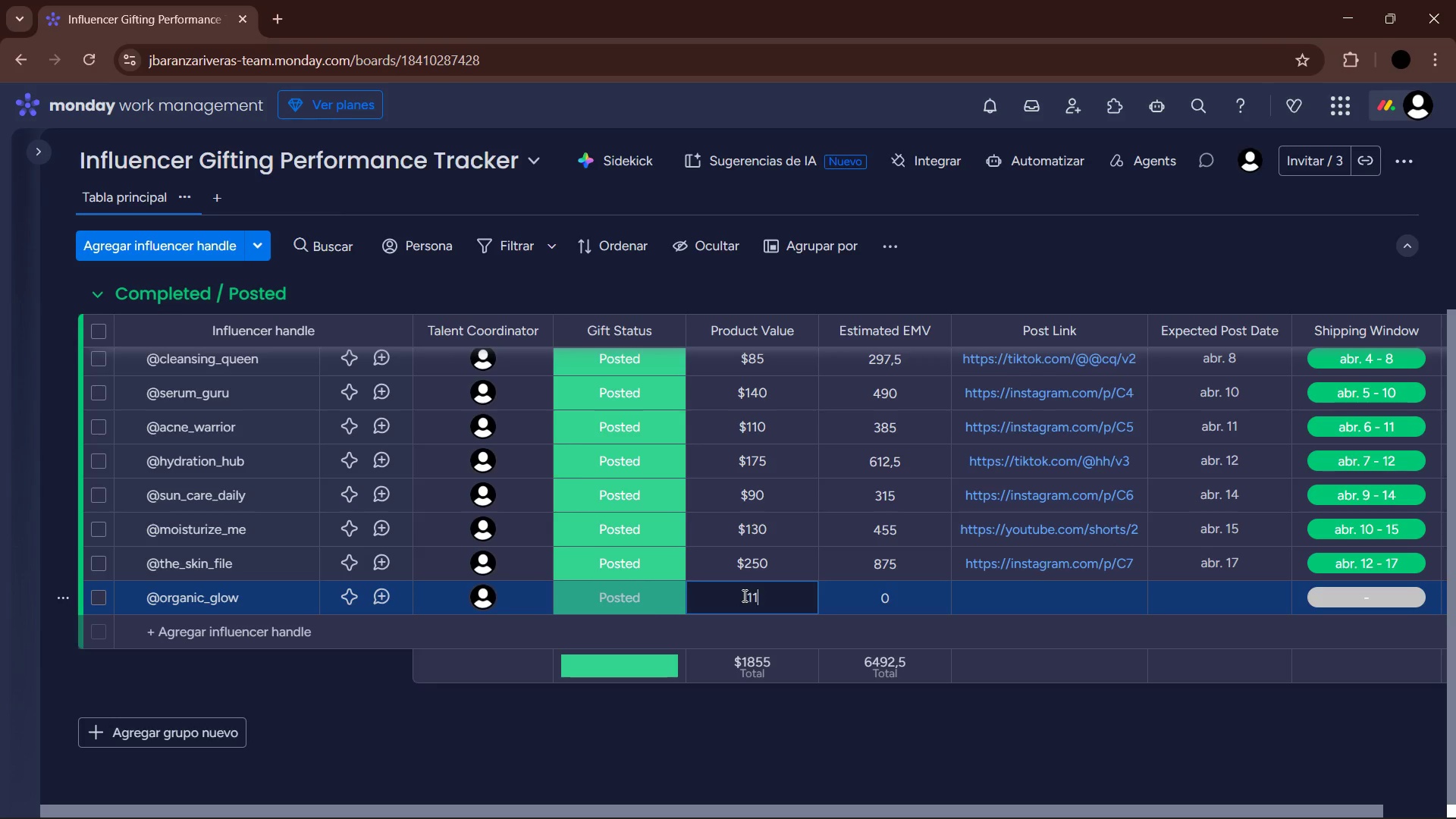 
key(Numpad5)
 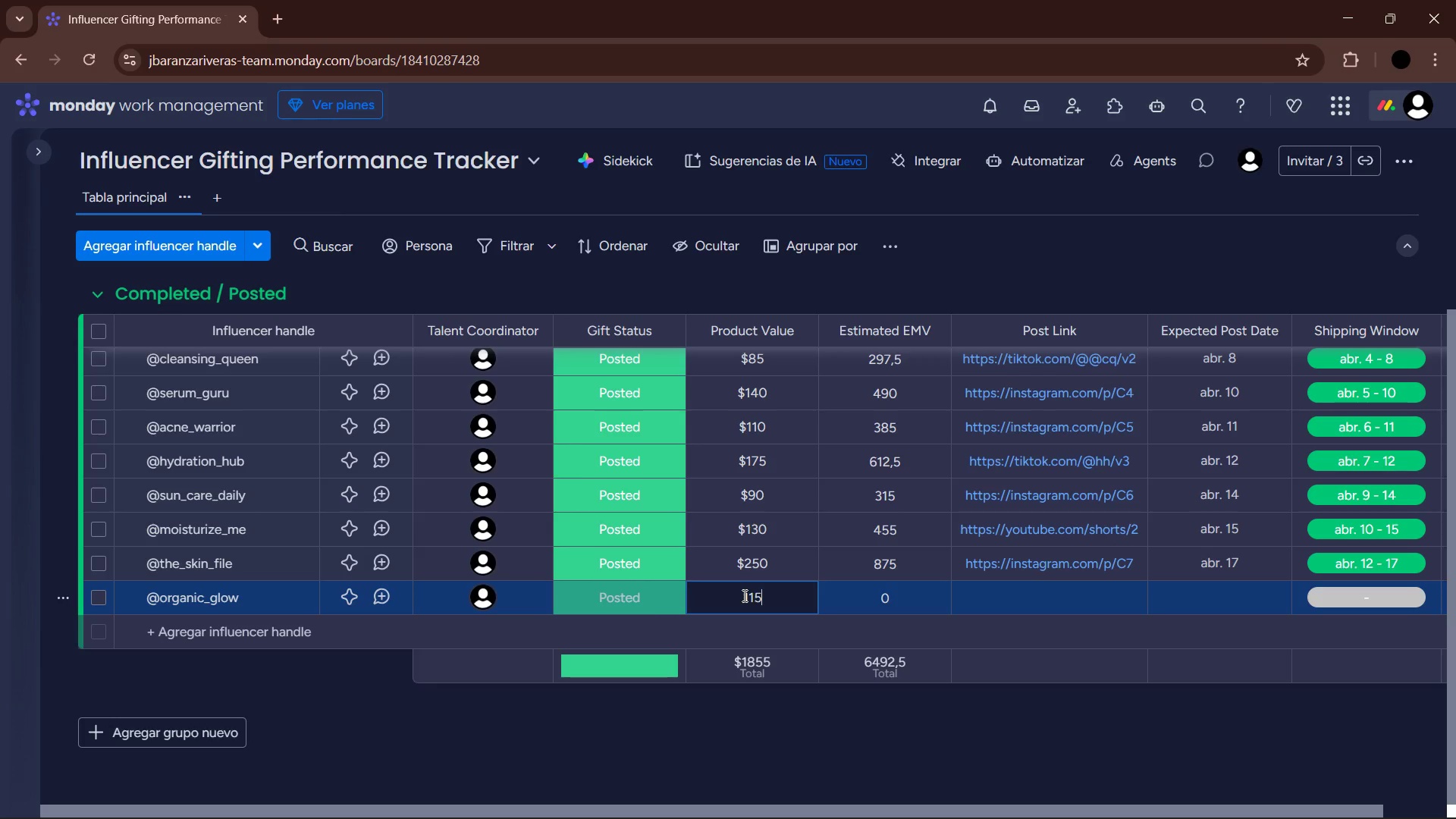 
key(Enter)
 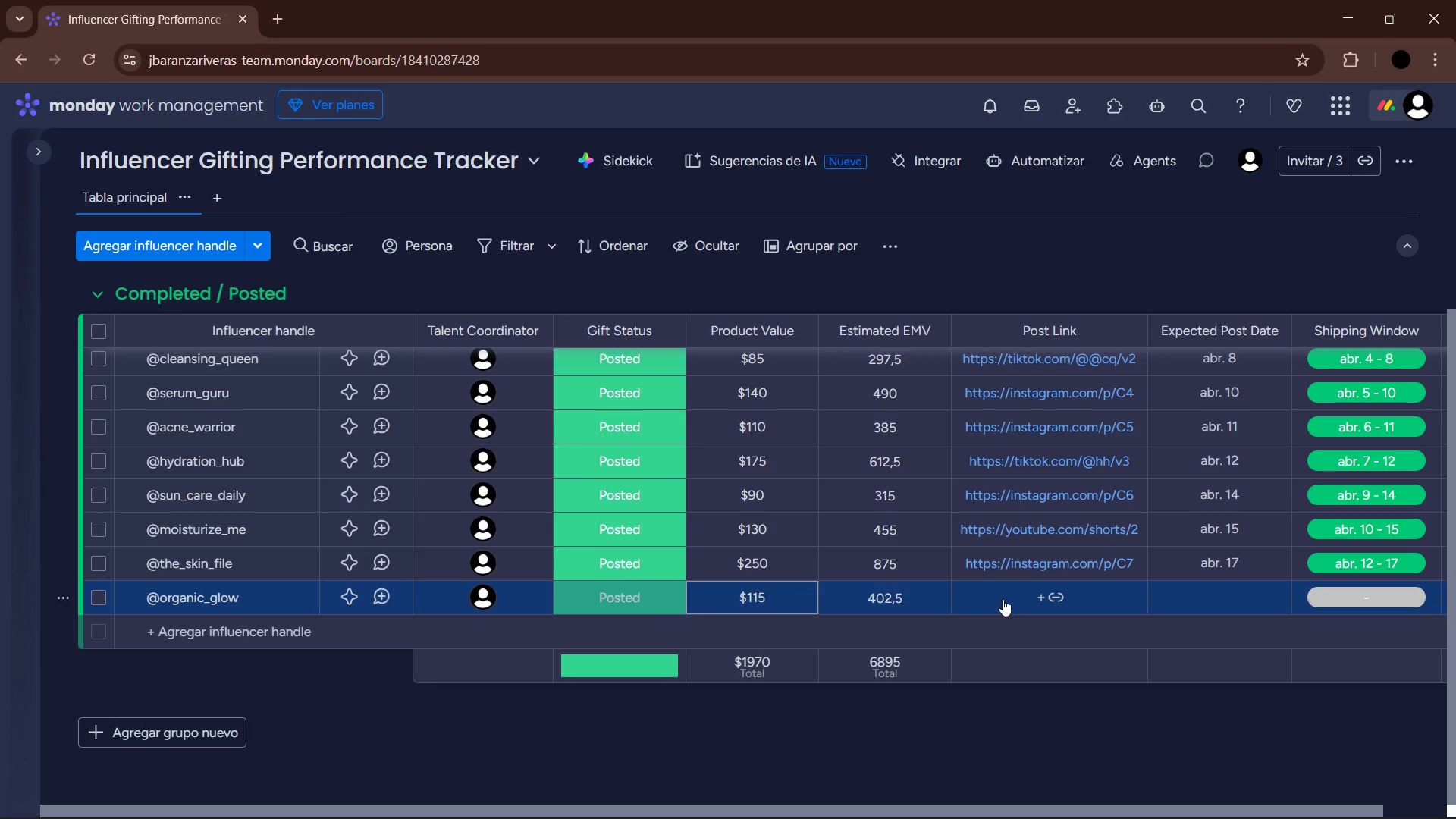 
wait(6.28)
 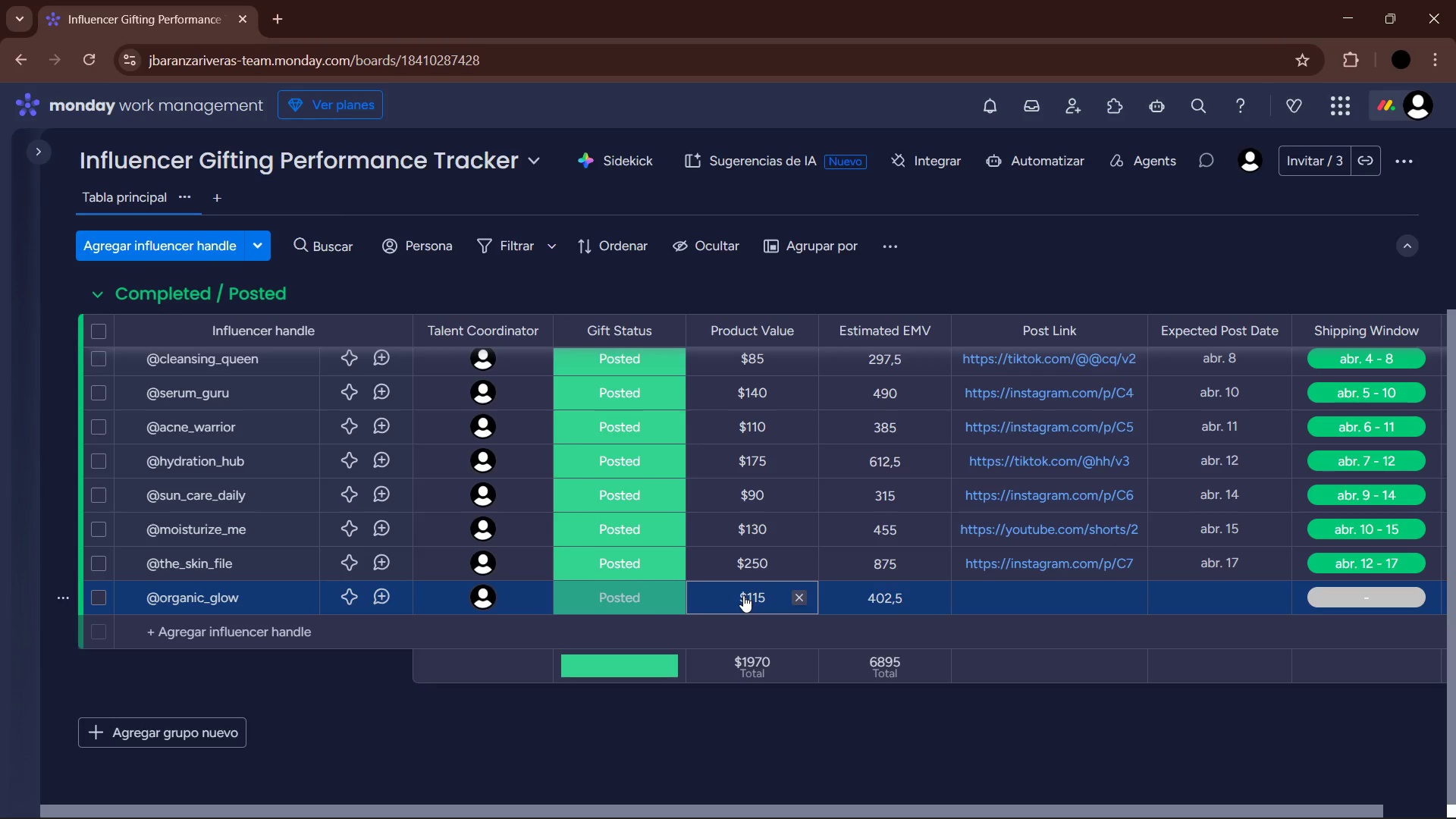 
type(tiktok.com&)
 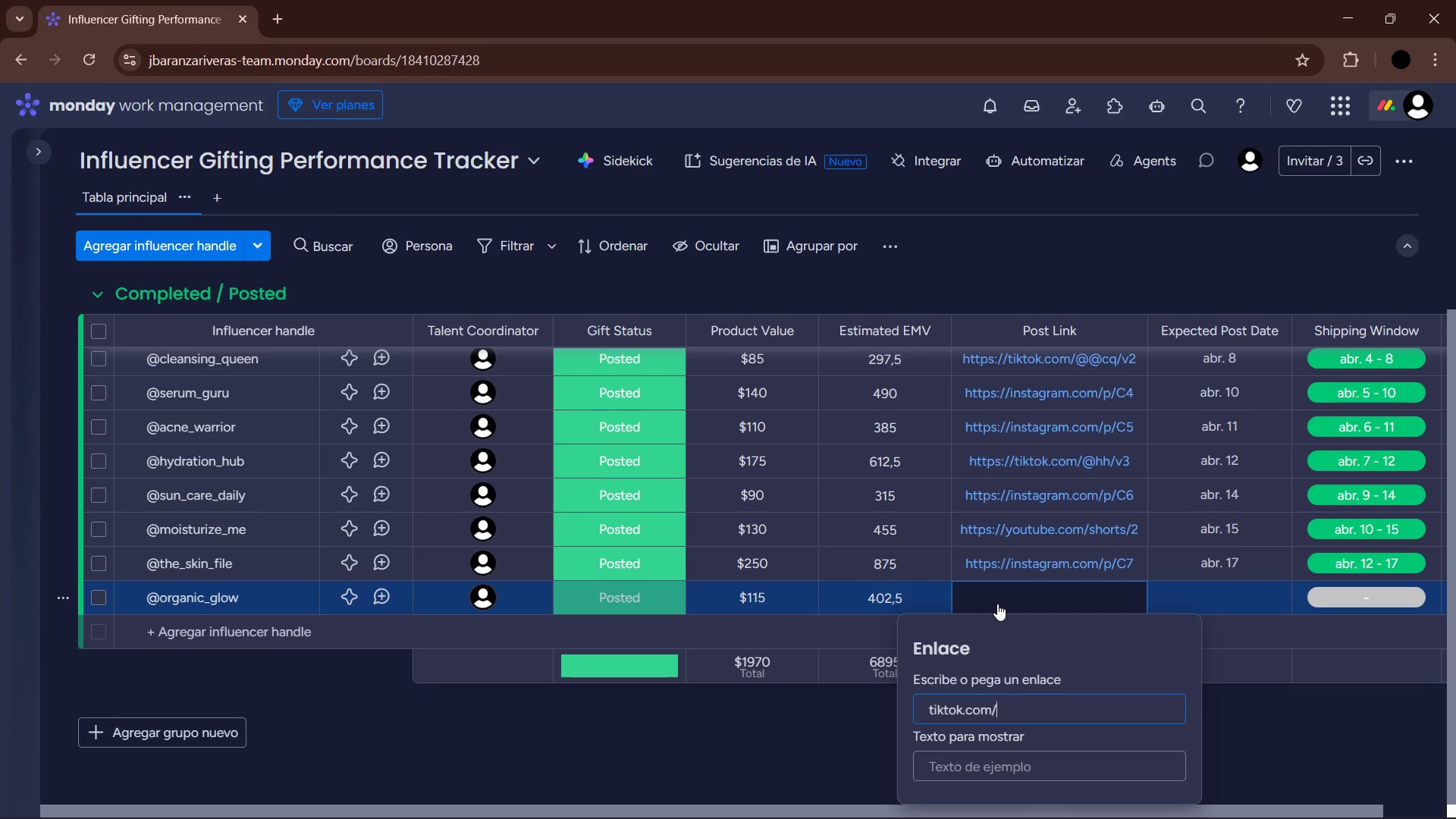 
key(Alt+Control+Q)
 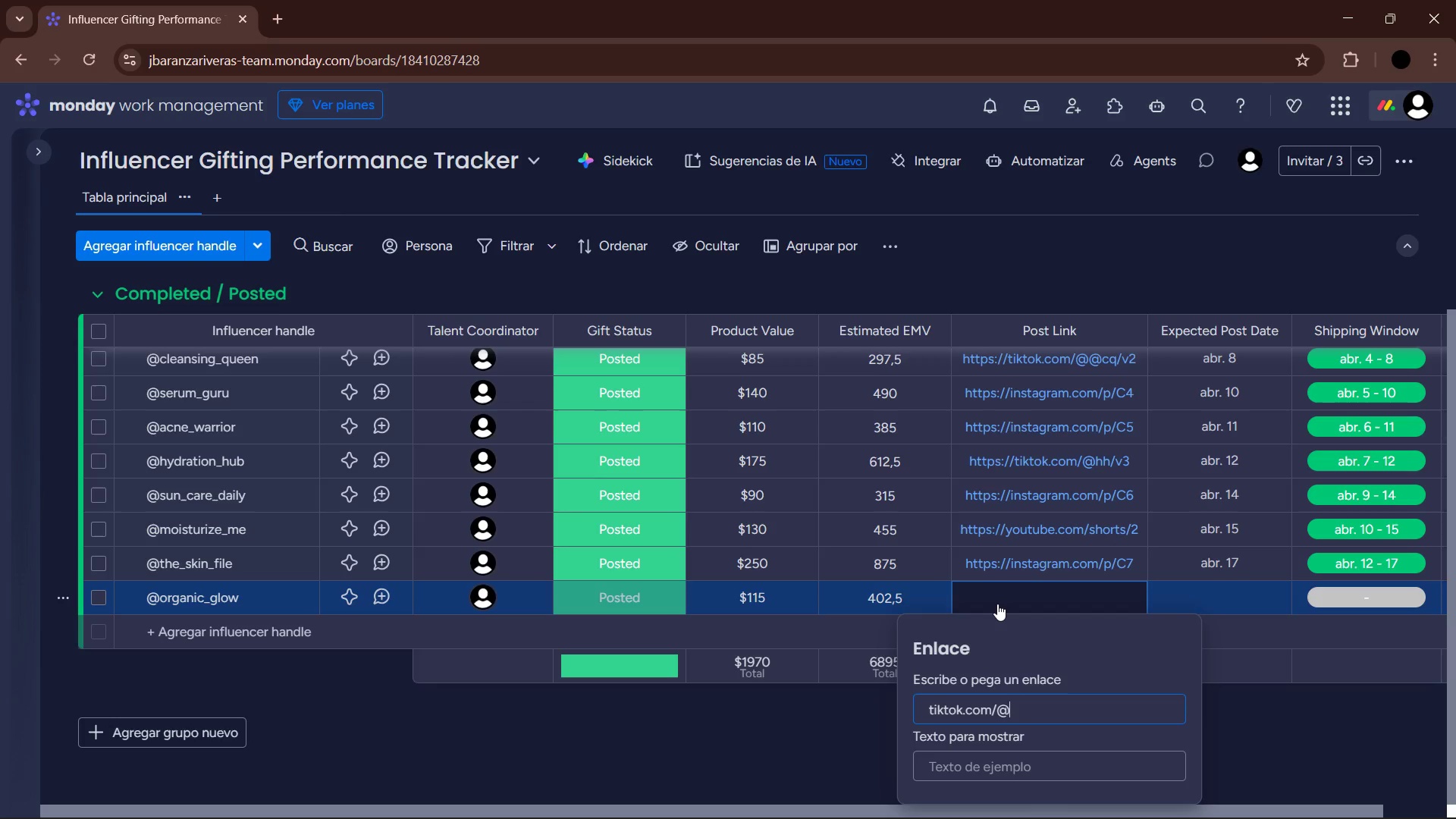 
type(og&v4)
 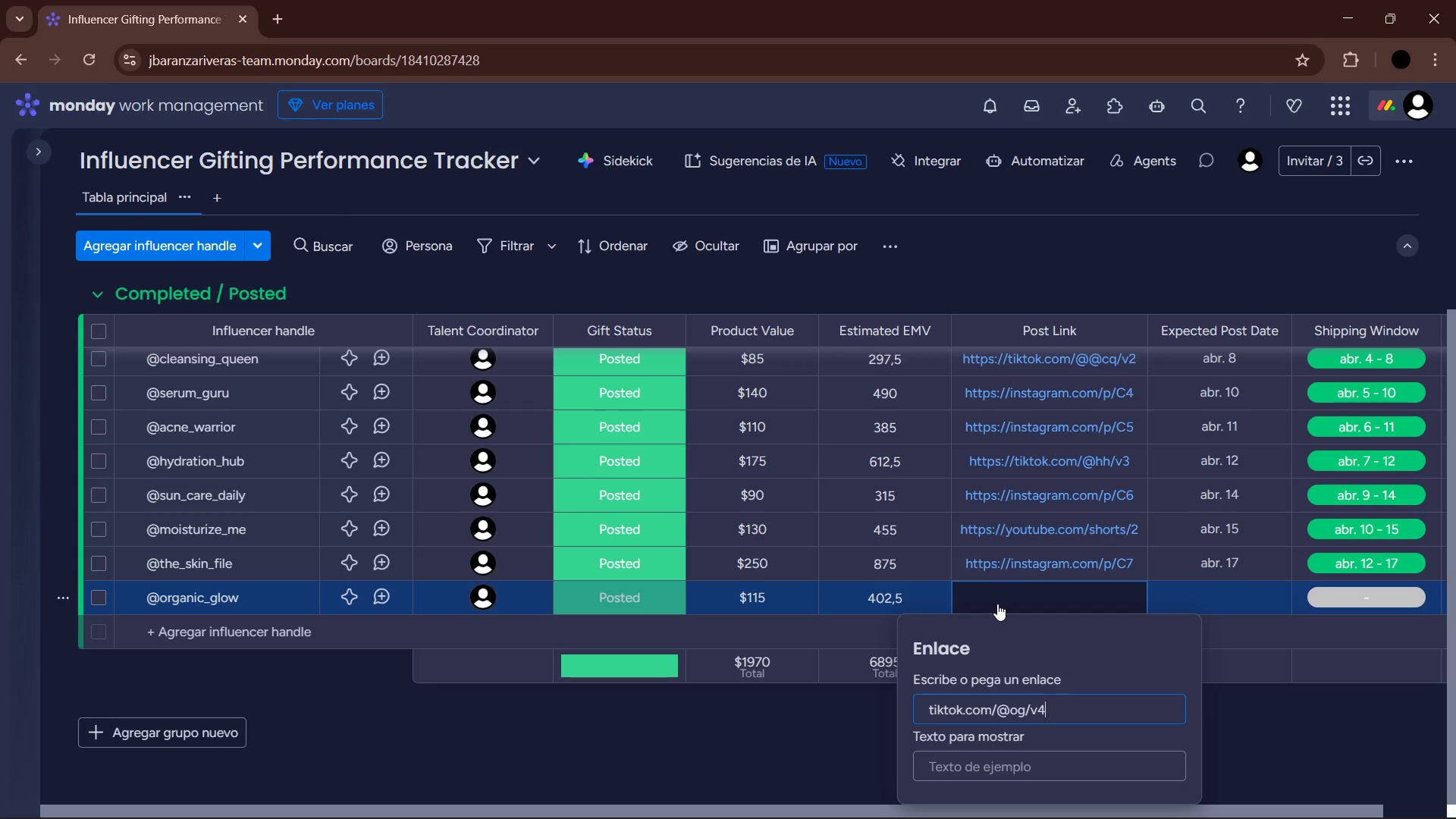 
 